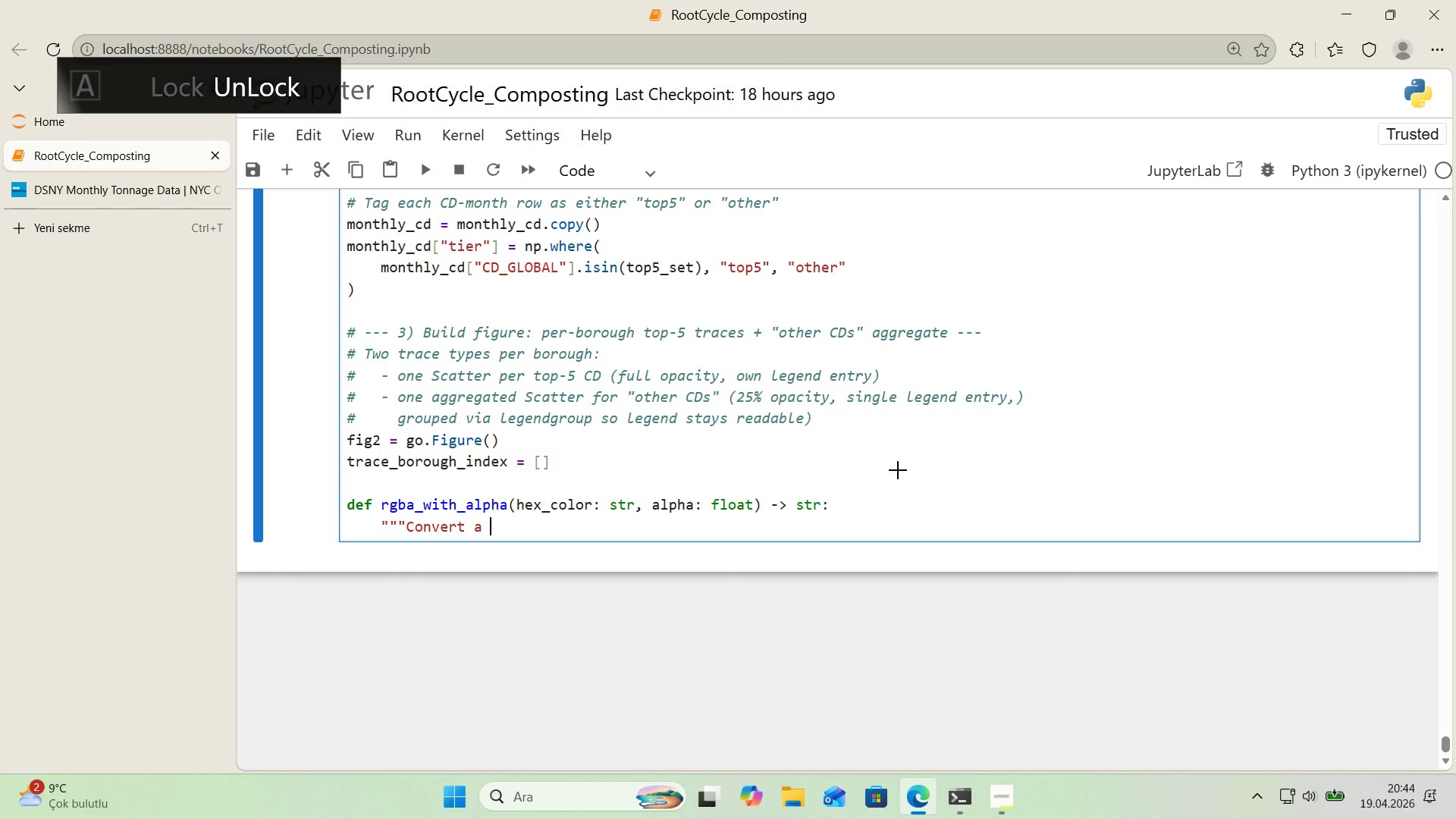 
key(Alt+Control+3)
 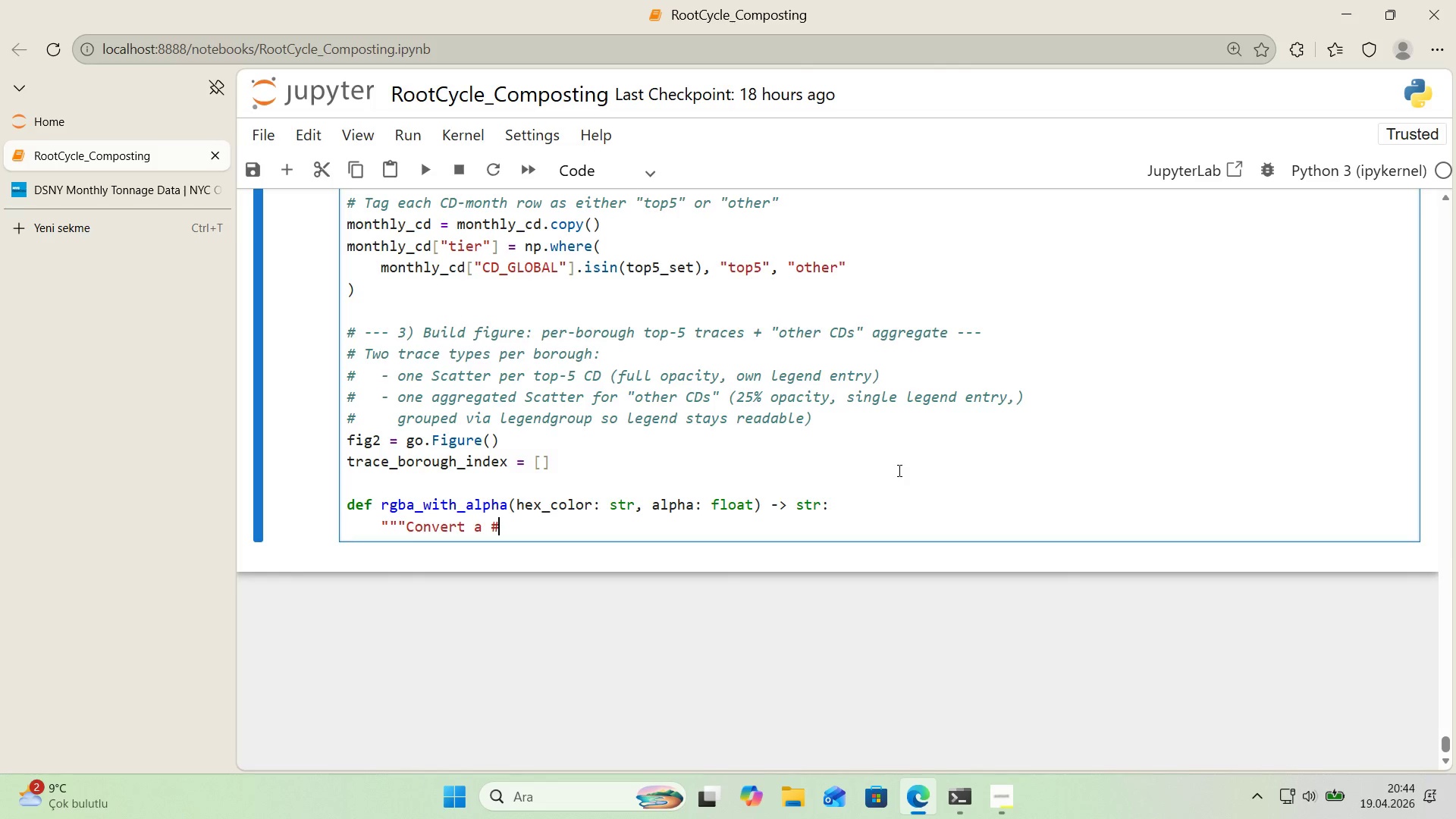 
type(RG)
key(Backspace)
type(RGGBB hex to rgbs)
key(Backspace)
type(a*( w'th the g'ven alpha.)
 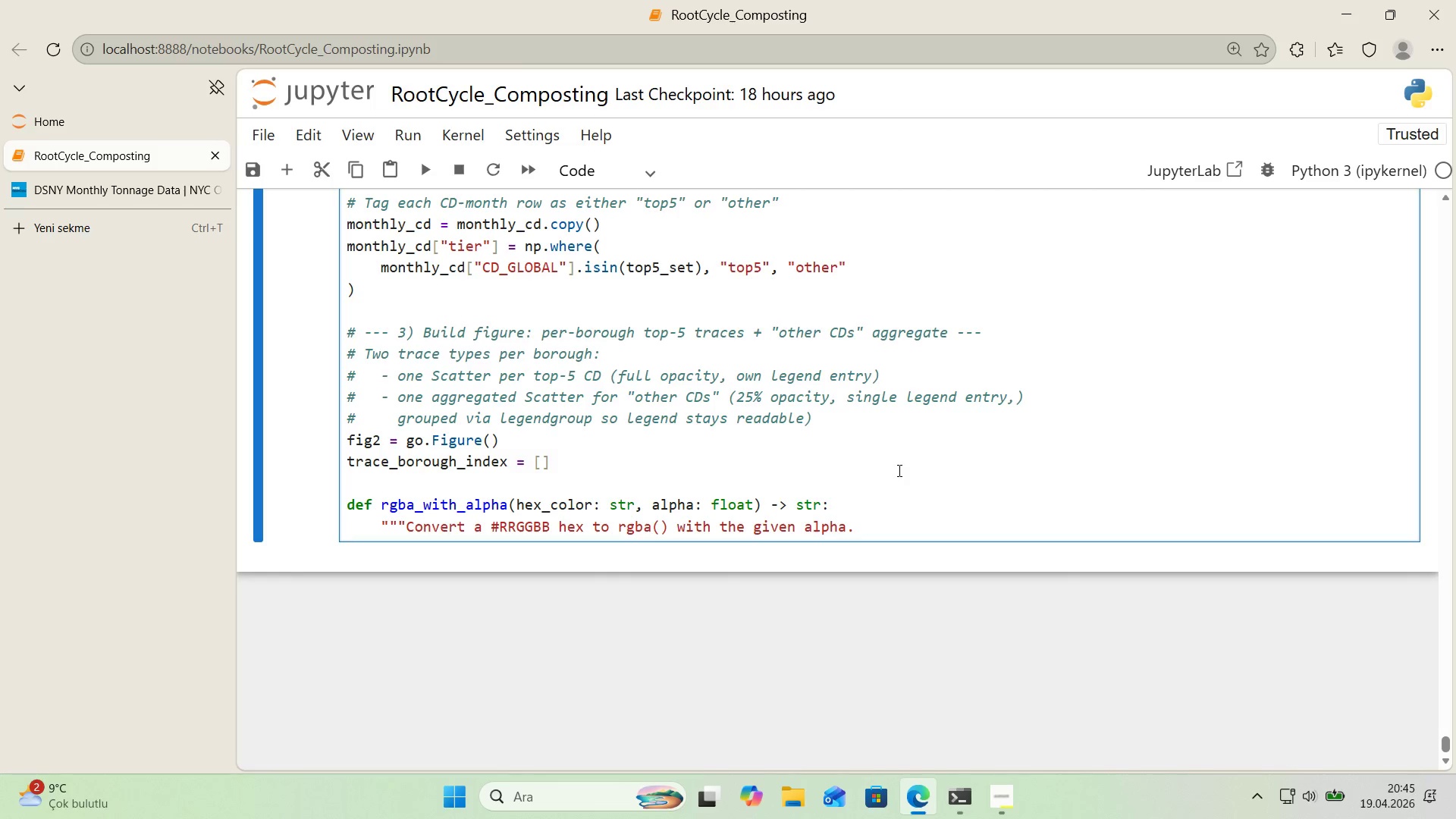 
left_click_drag(start_coordinate=[407, 529], to_coordinate=[385, 529])
 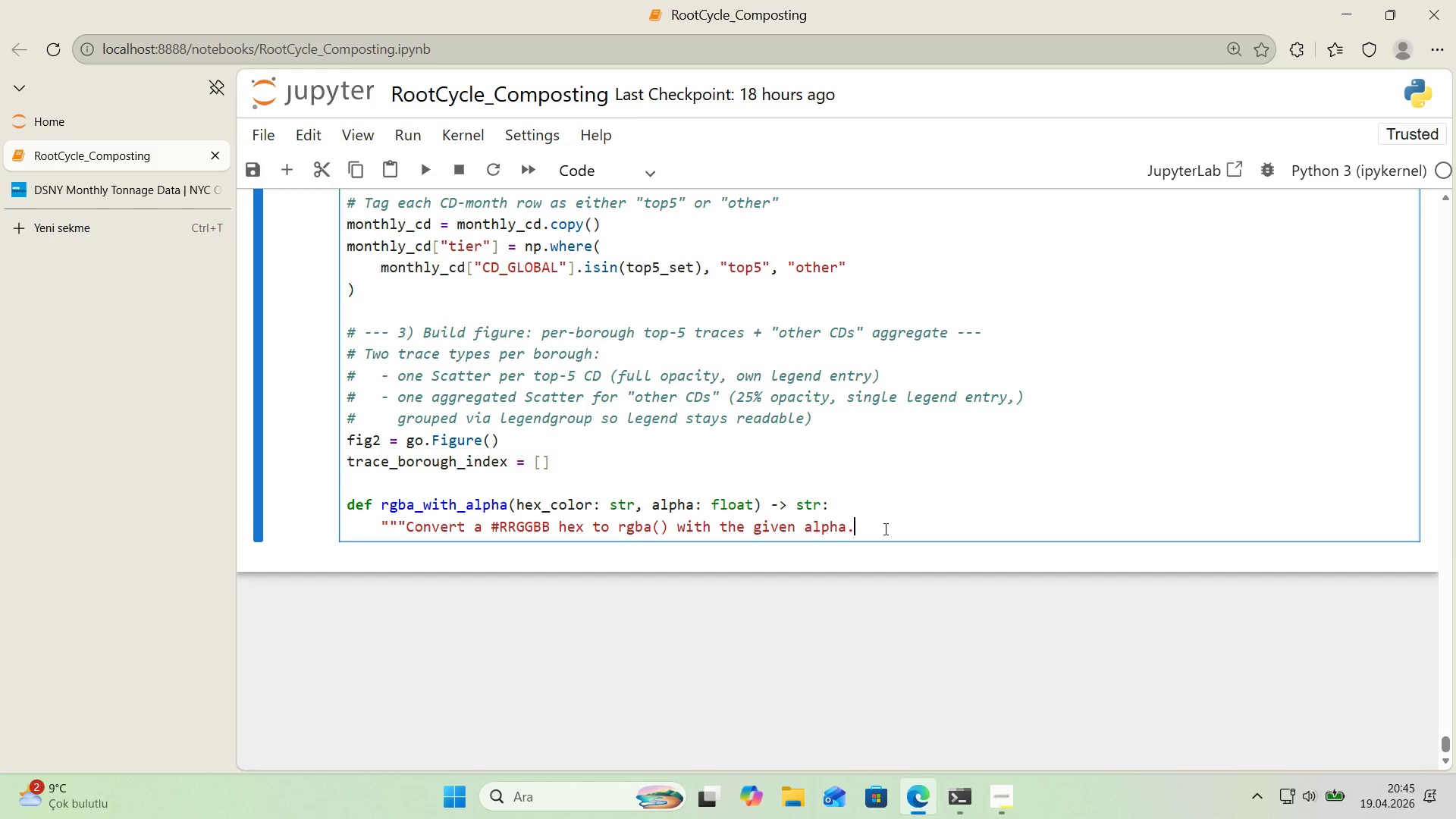 
key(Control+C)
 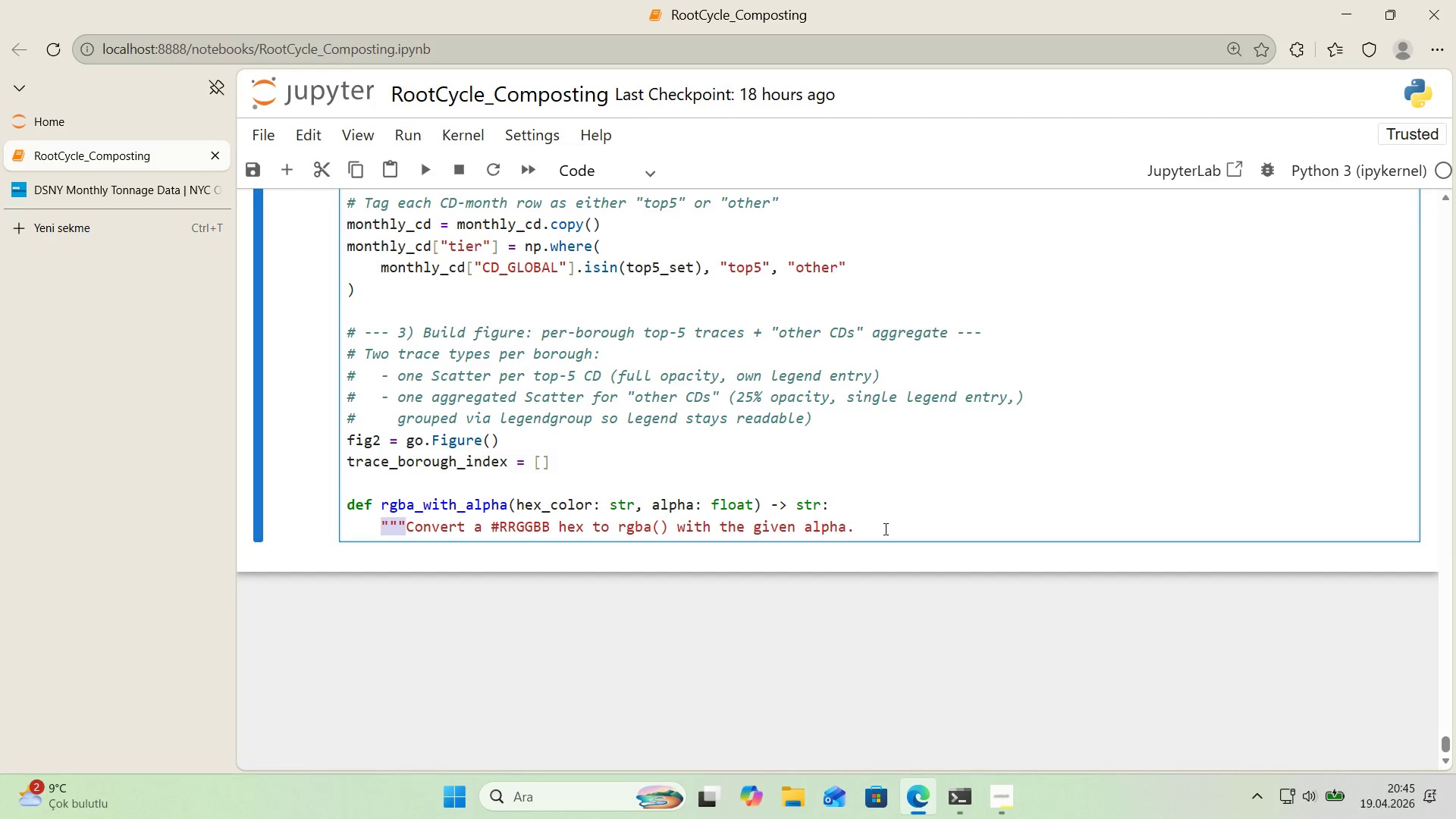 
left_click([884, 529])
 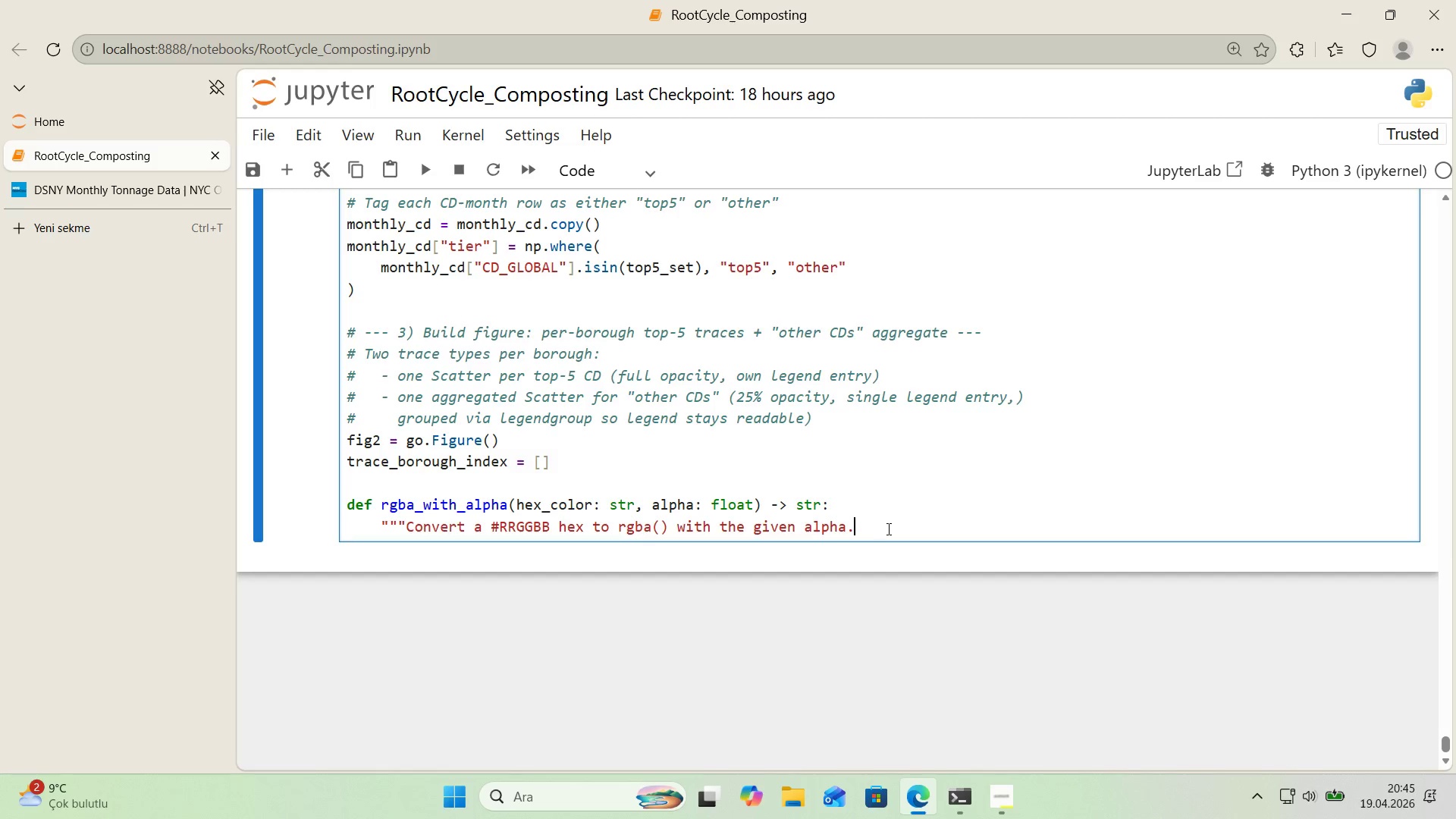 
key(Control+ControlLeft)
 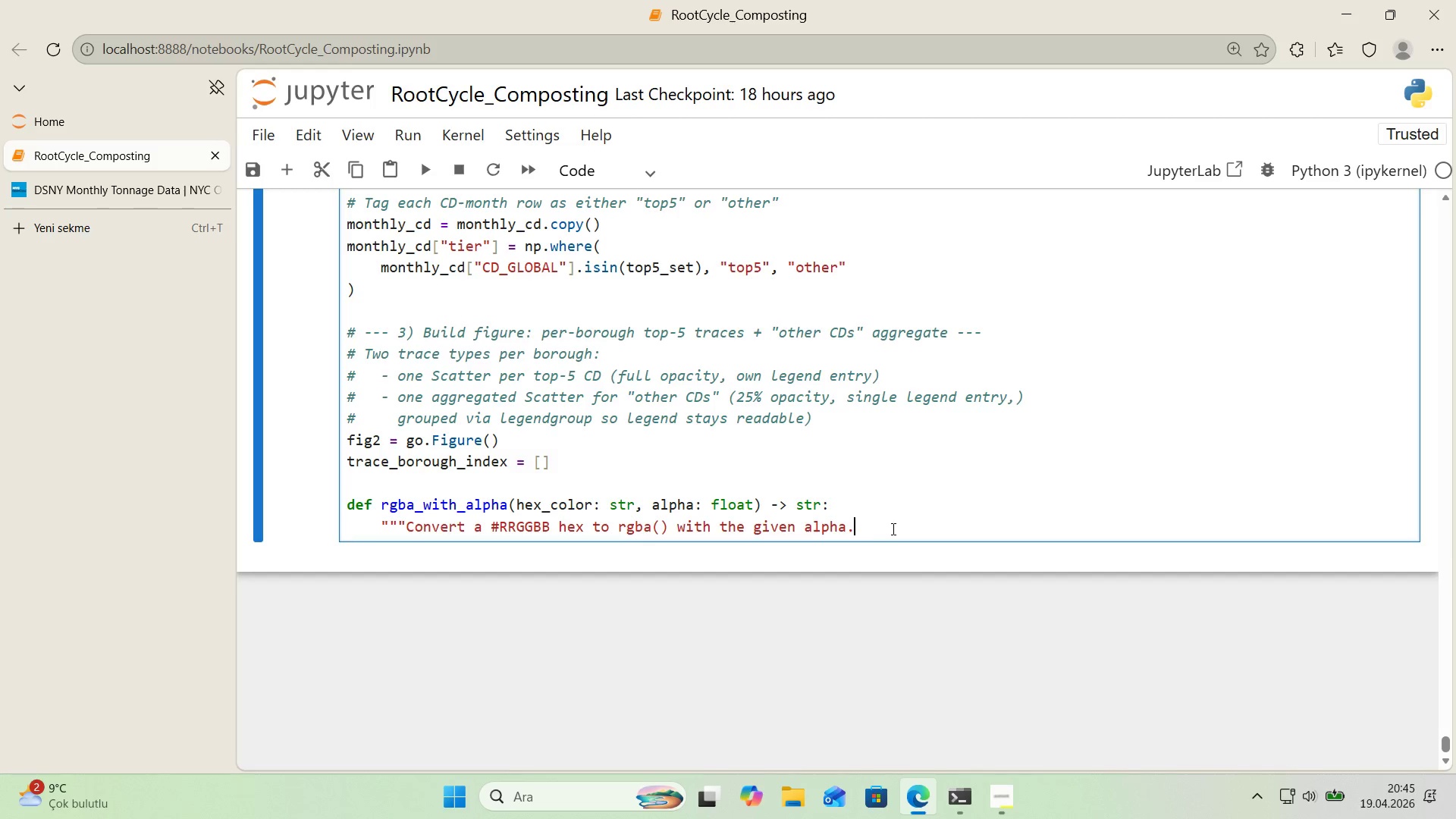 
key(Control+V)
 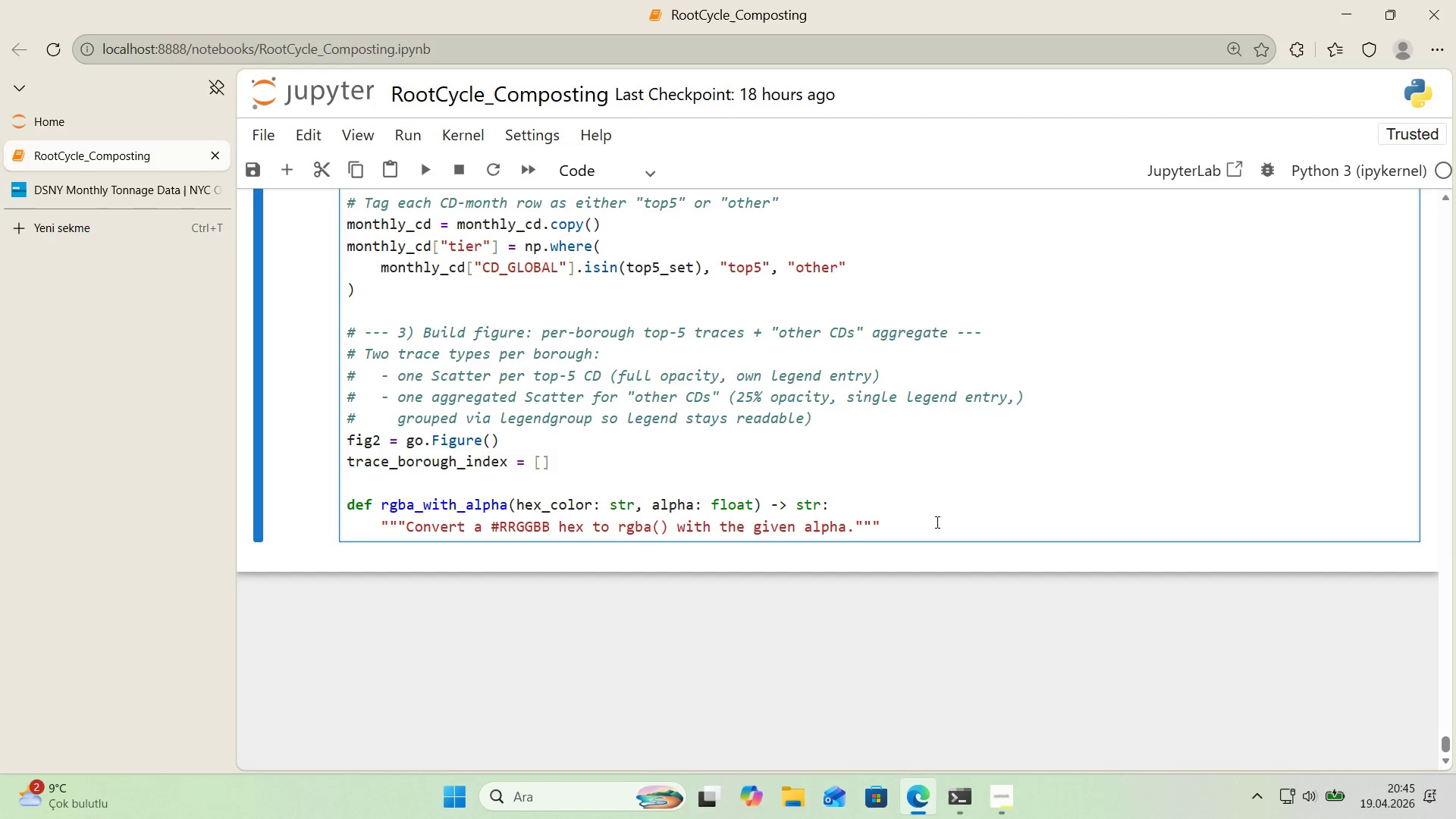 
key(Enter)
 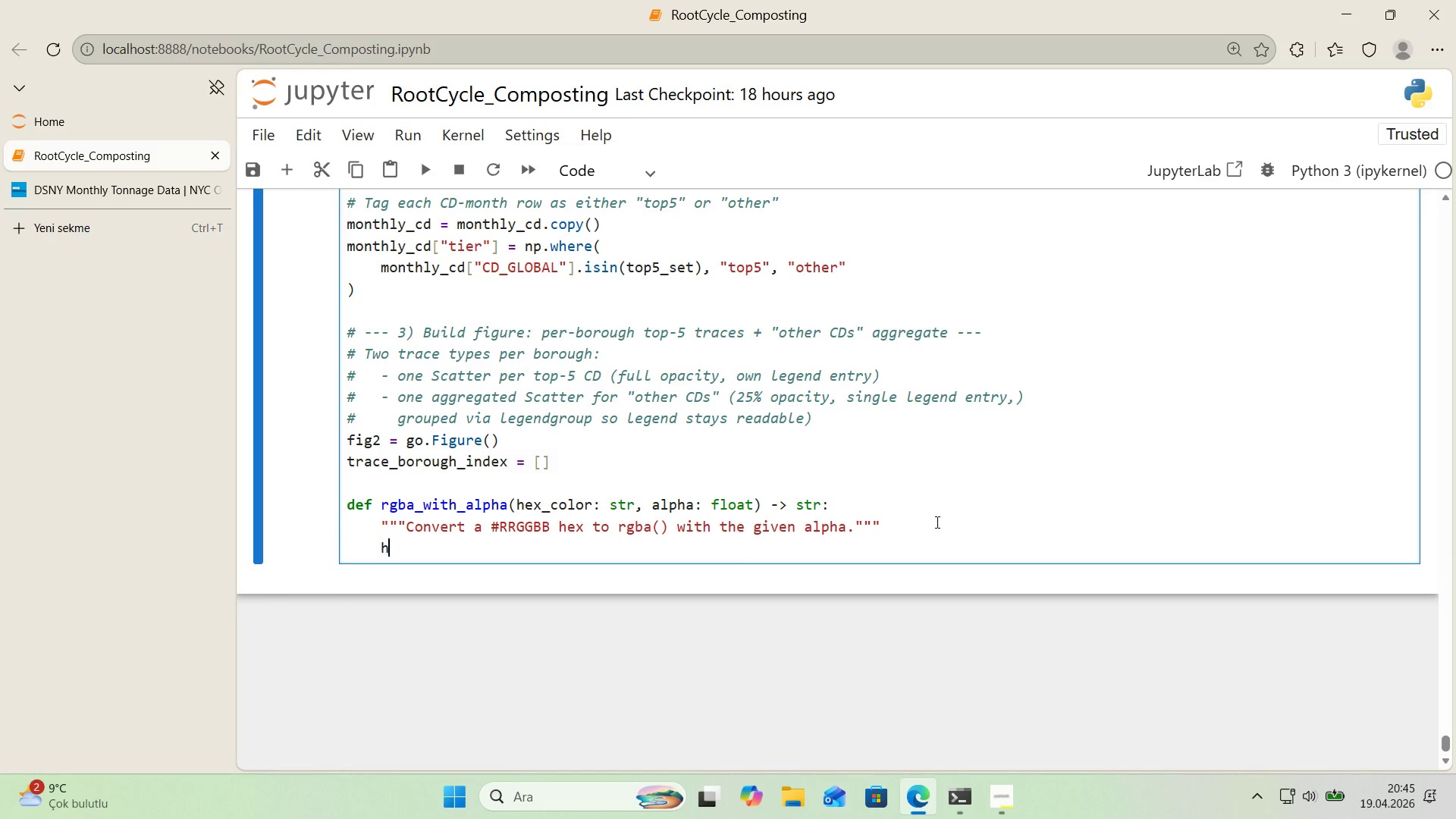 
type(h ) e)
key(Backspace)
type(hex_color.lstr'p*()
 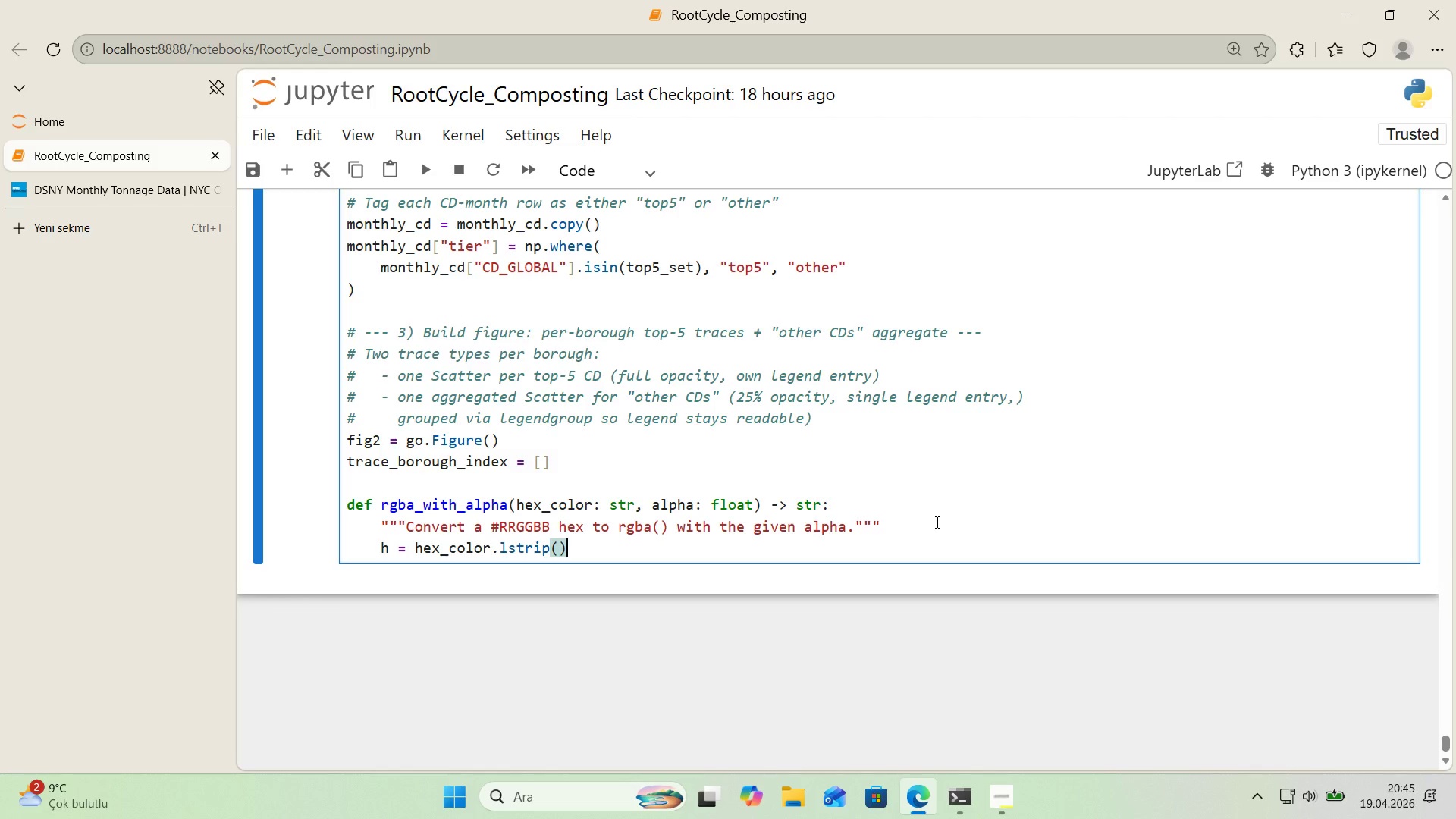 
key(ArrowLeft)
 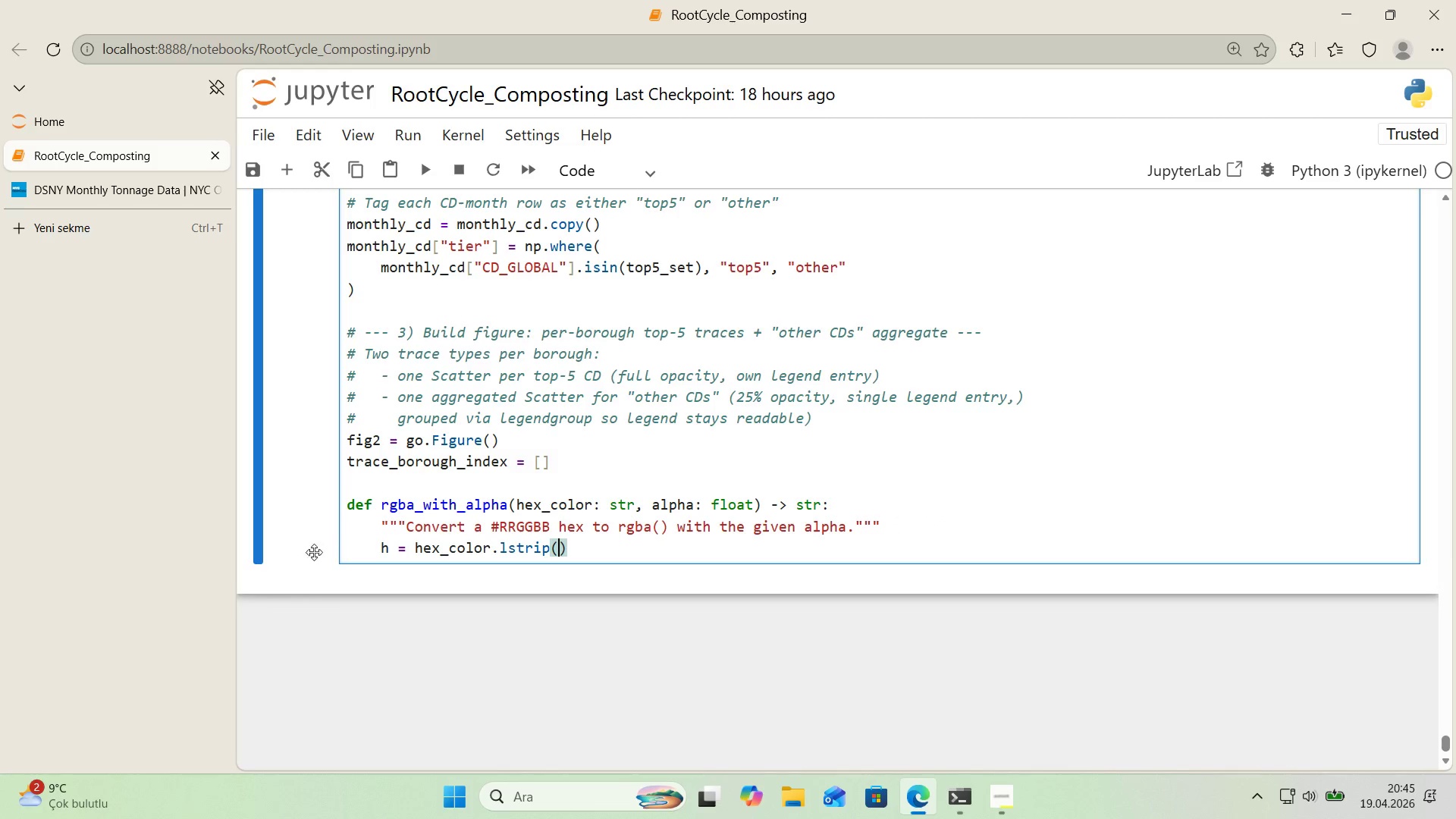 
left_click_drag(start_coordinate=[379, 532], to_coordinate=[388, 530])
 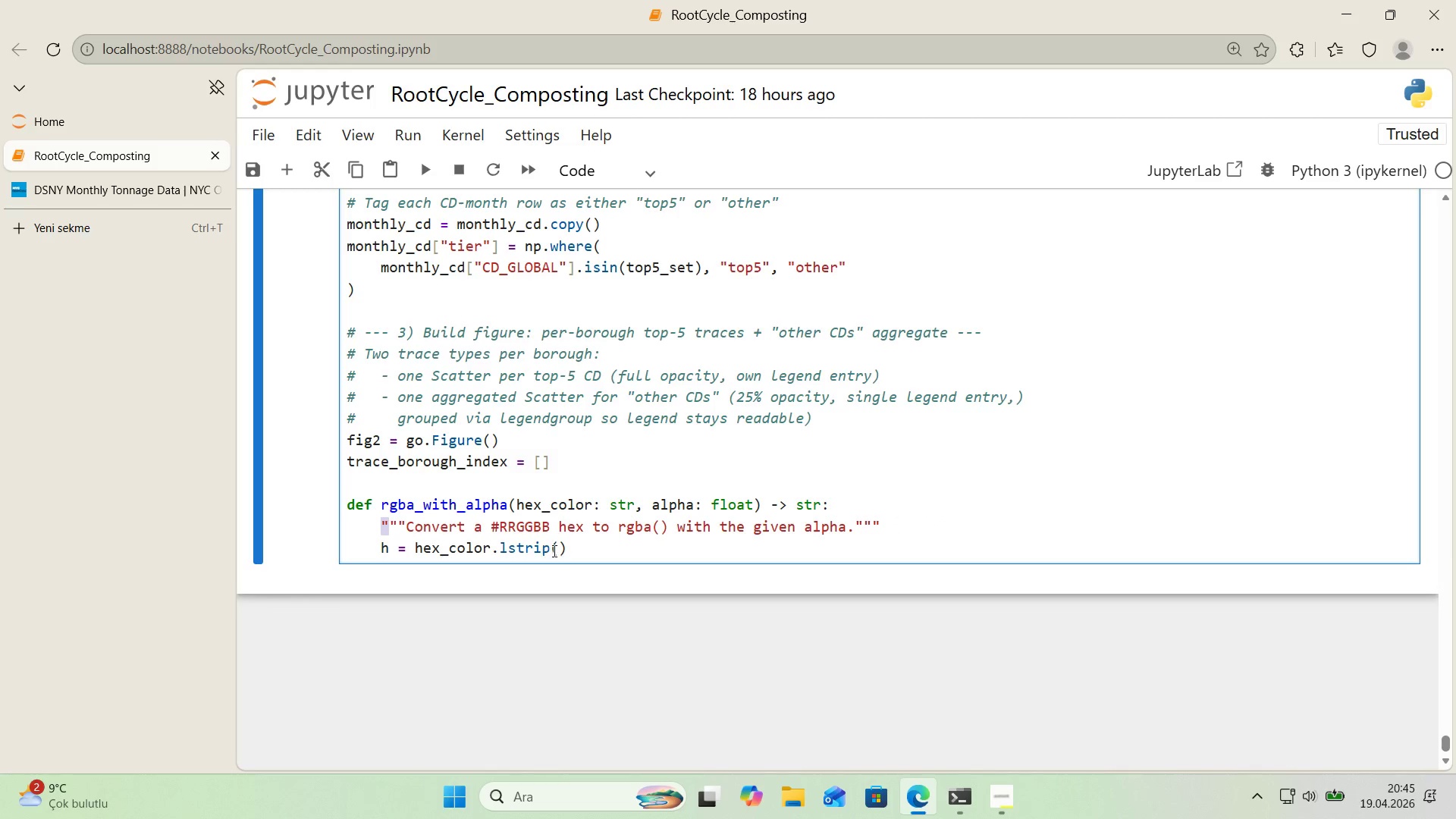 
key(Control+ControlLeft)
 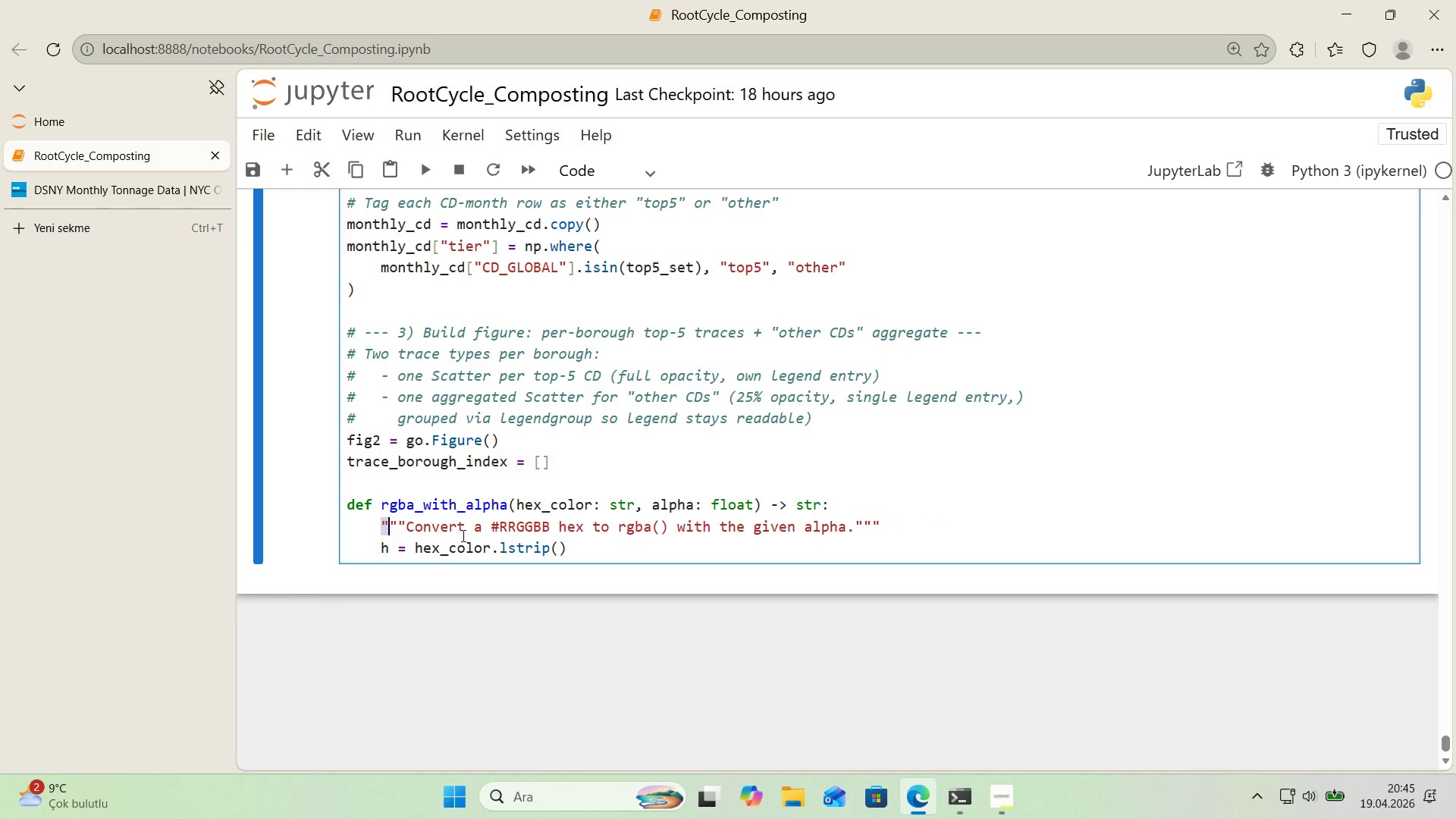 
key(Control+C)
 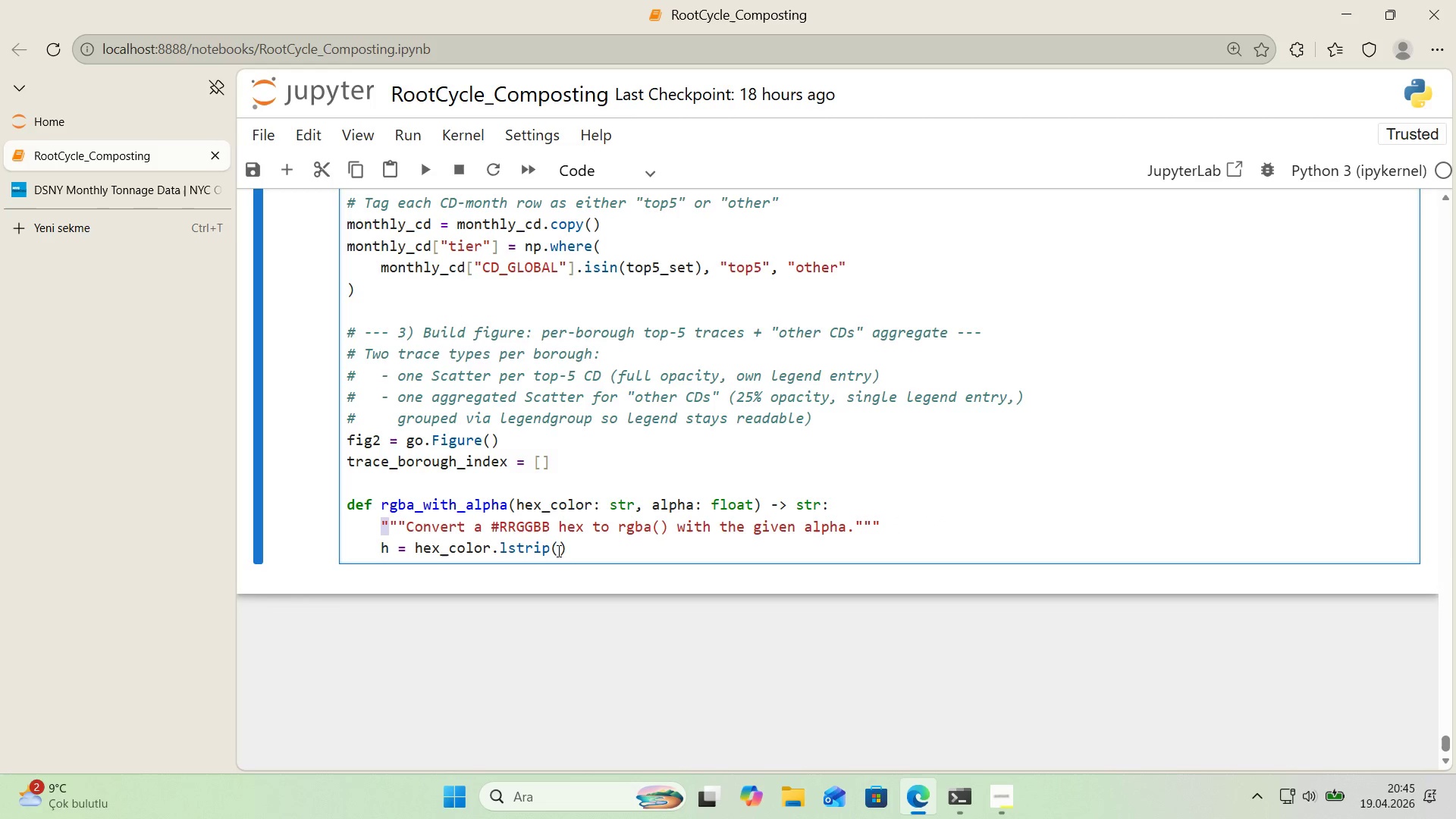 
left_click([562, 551])
 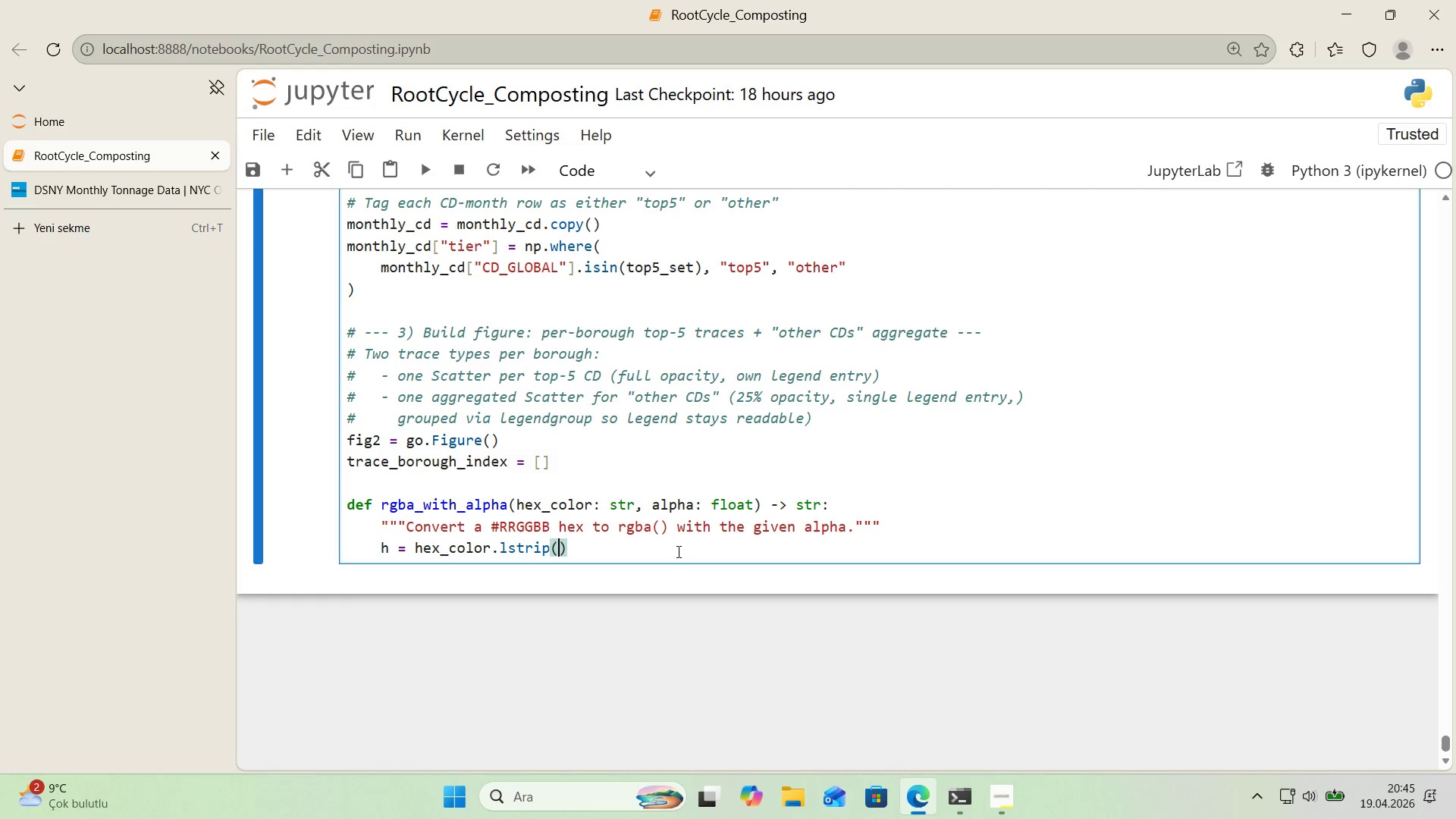 
key(Control+V)
 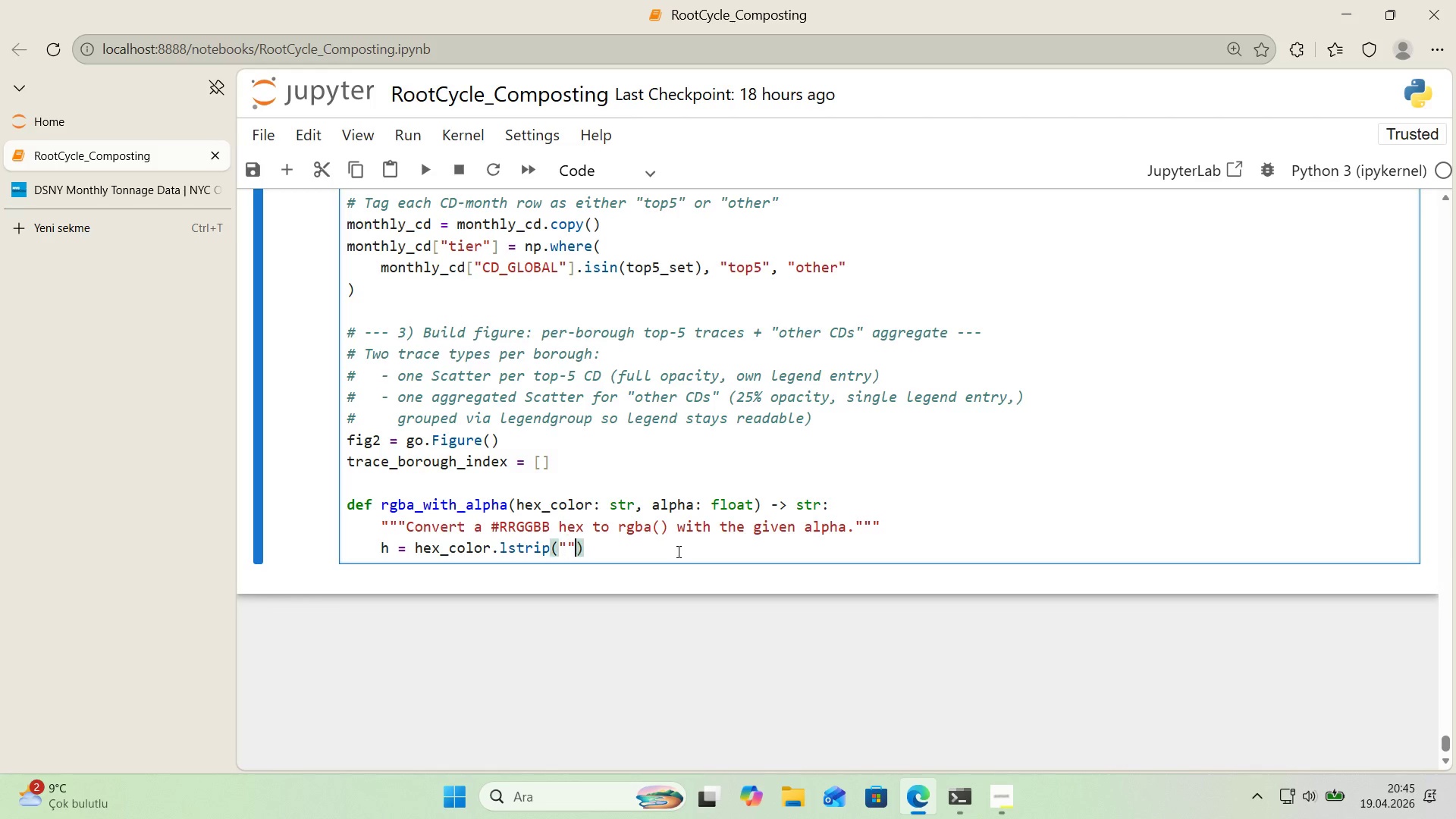 
key(Control+V)
 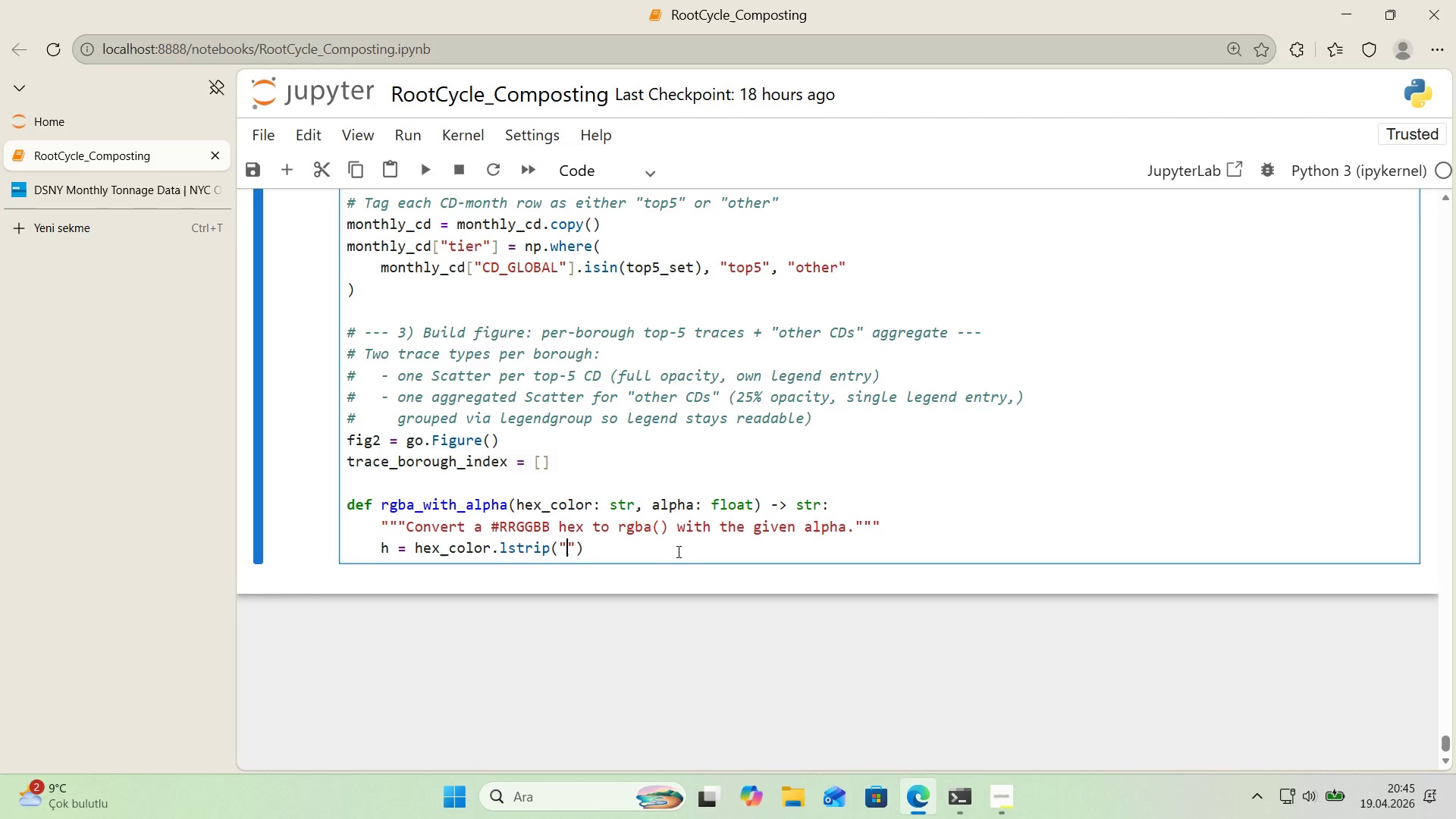 
key(ArrowLeft)
 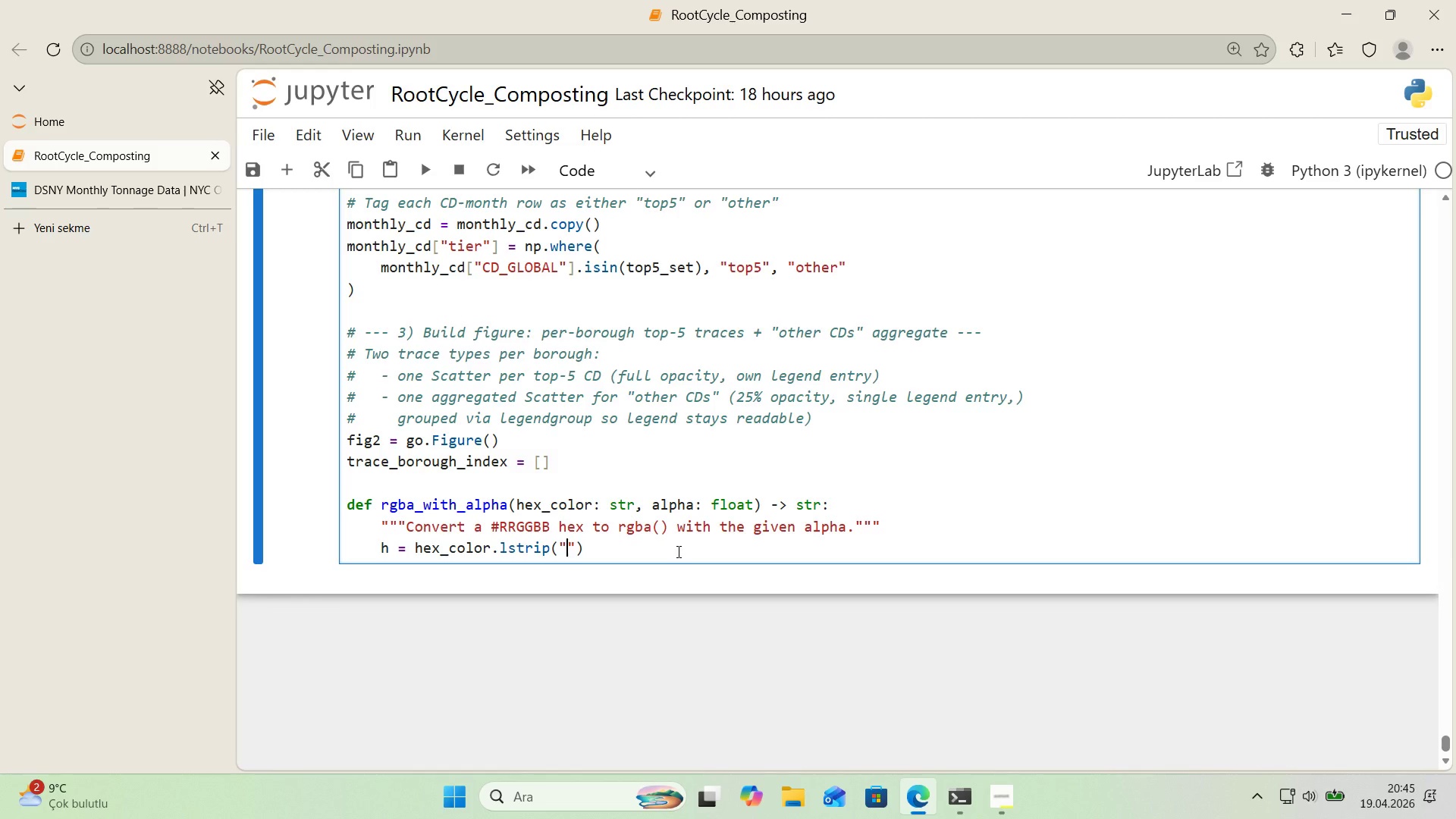 
key(Alt+Control+3)
 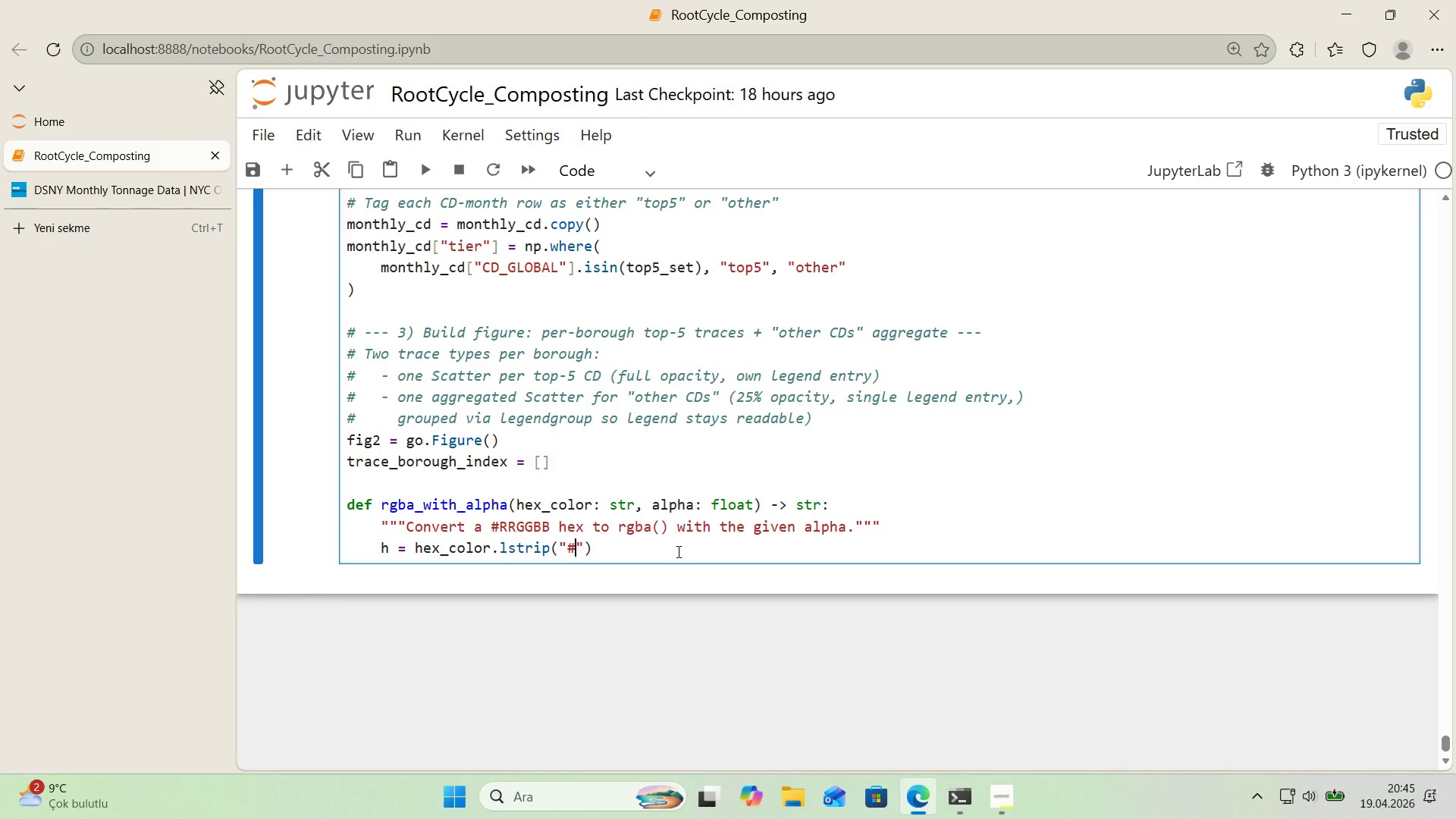 
key(ArrowRight)
 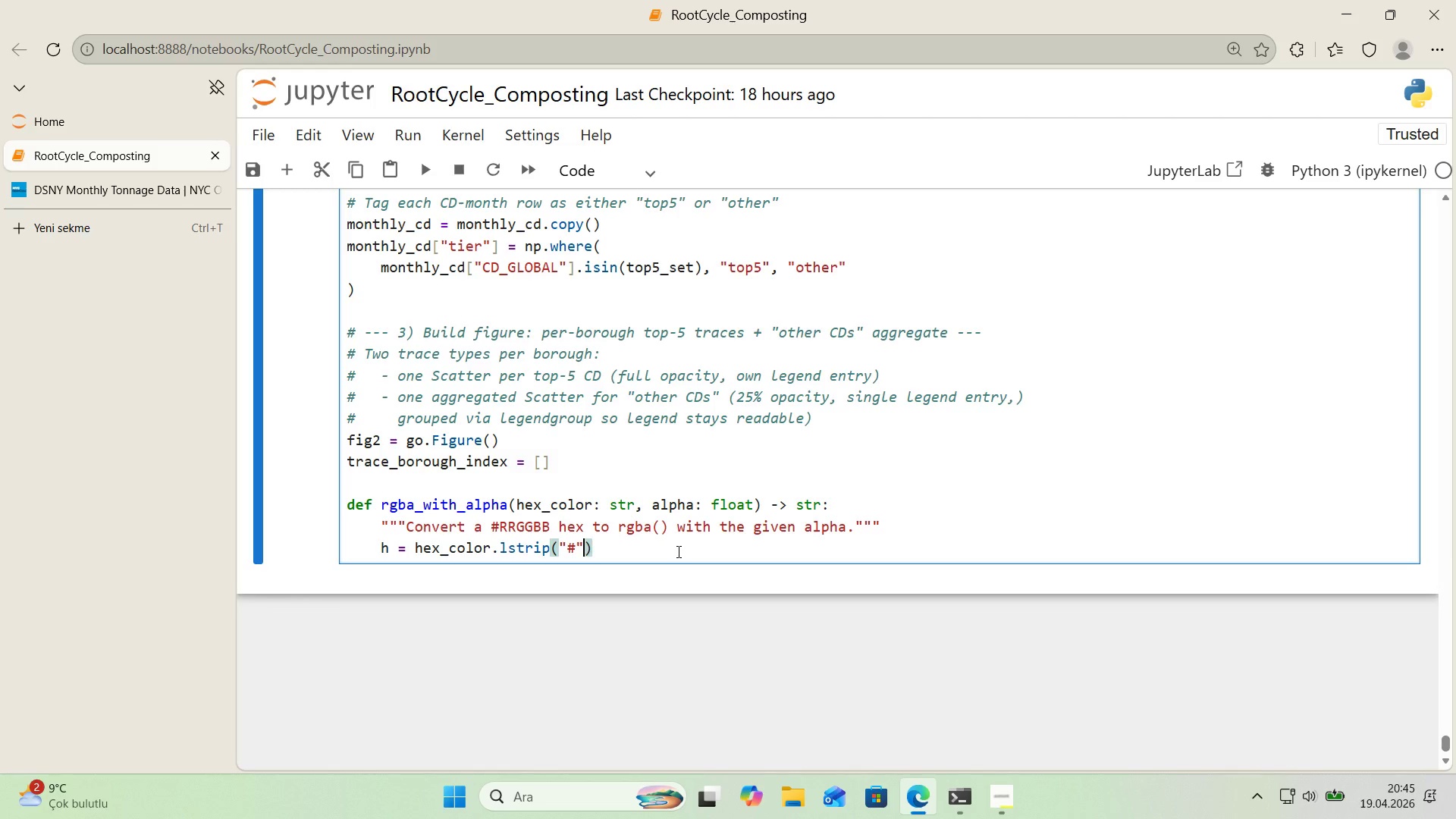 
key(ArrowRight)
 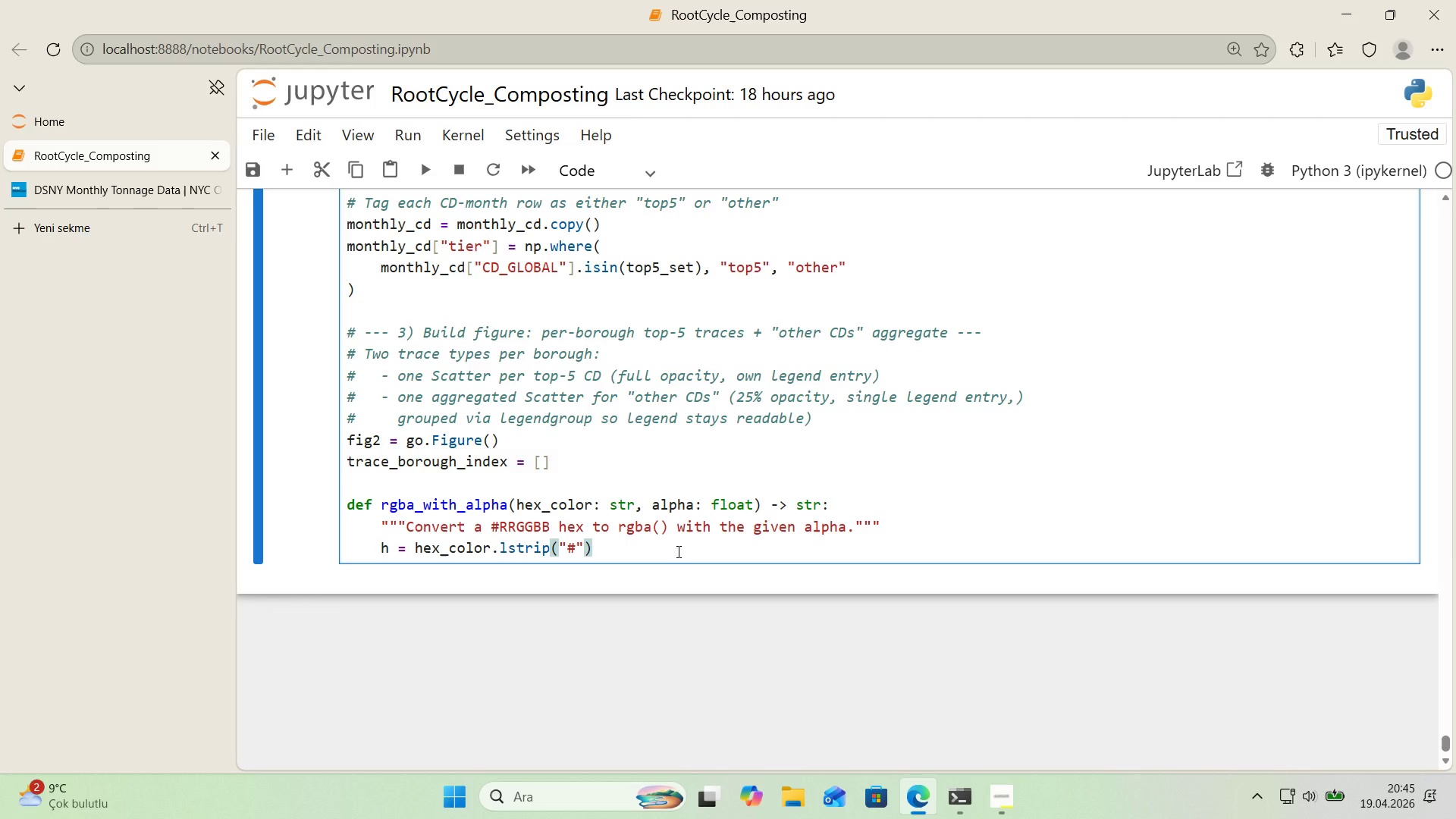 
key(Enter)
 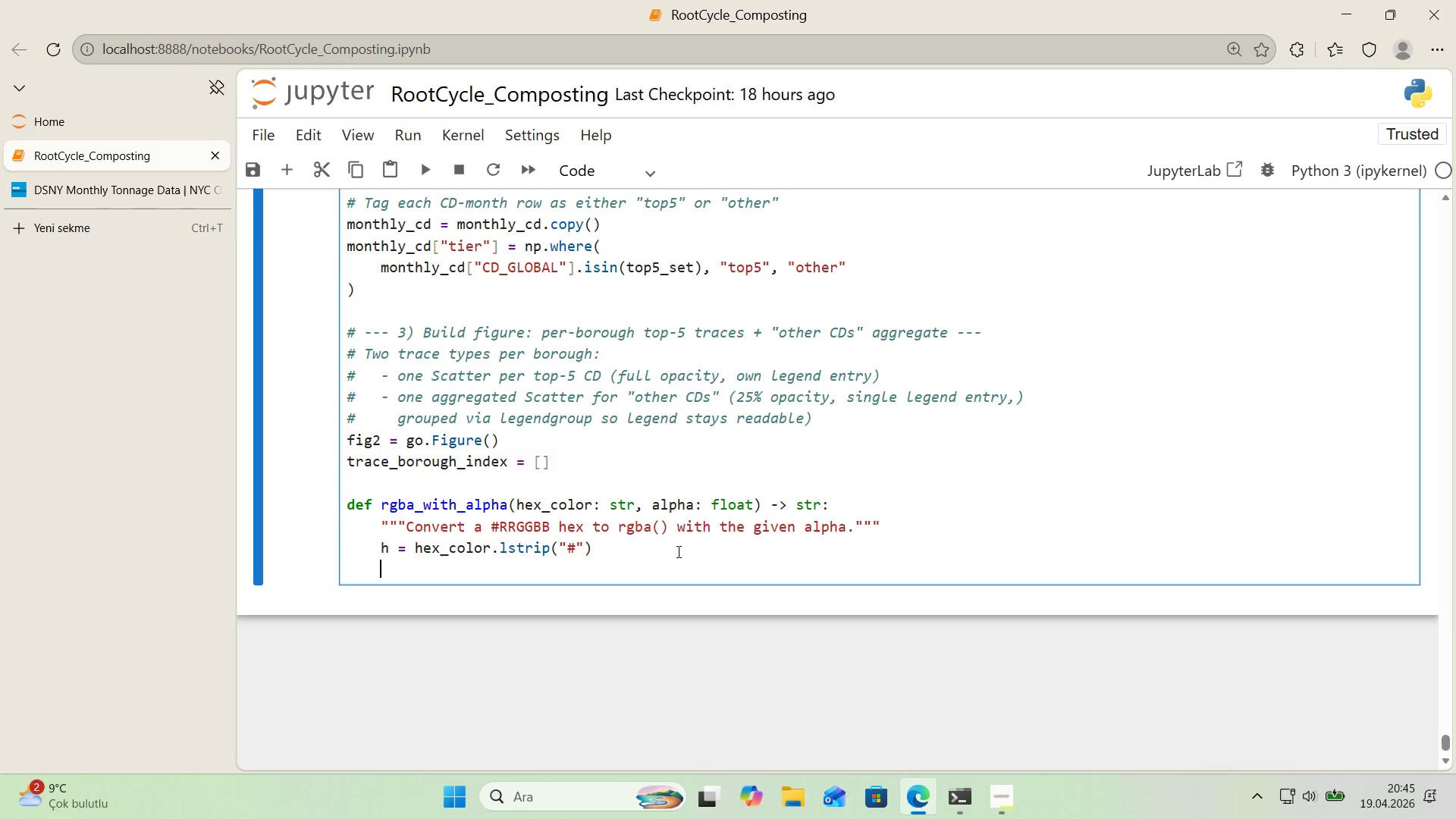 
key(R)
 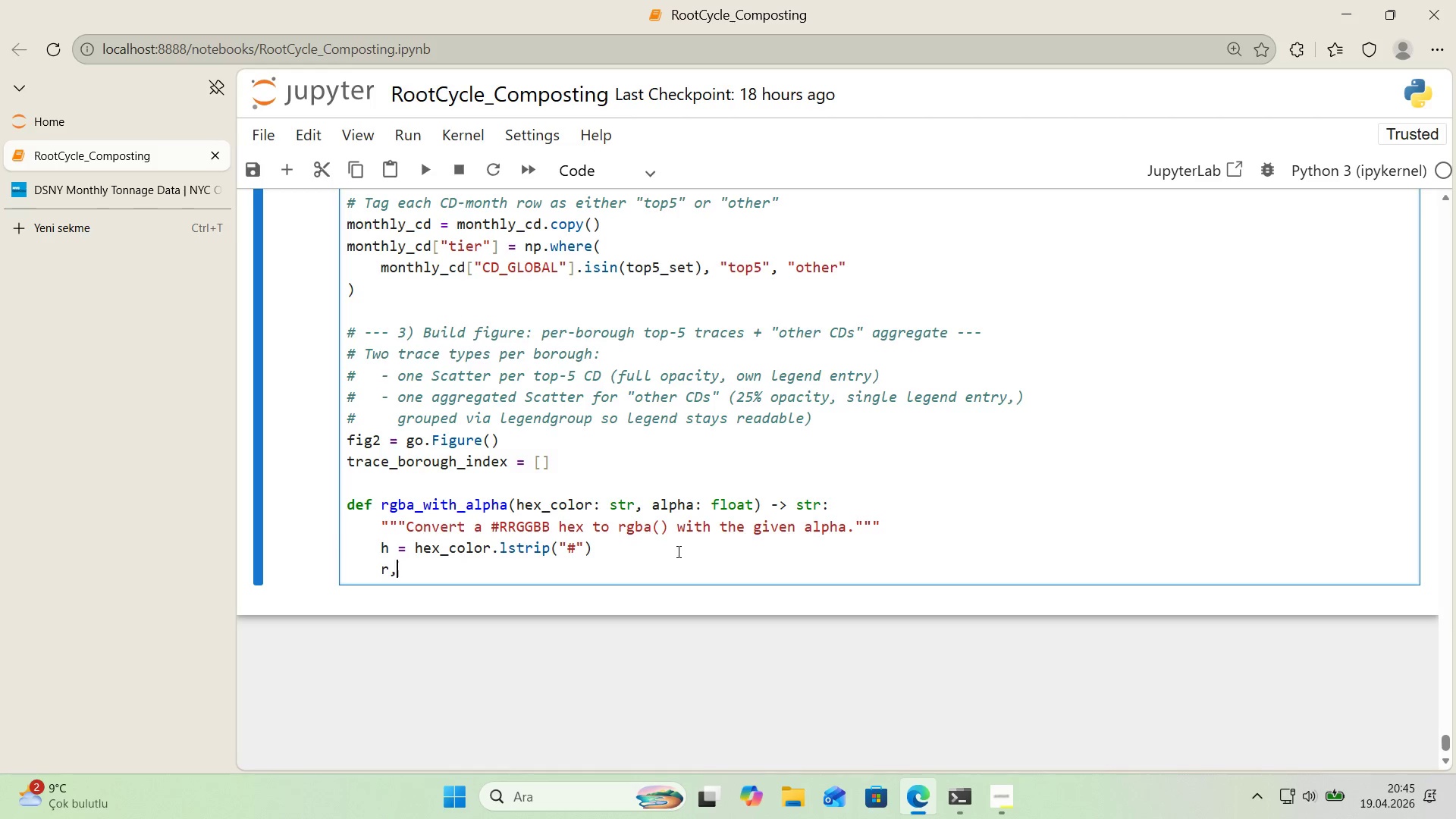 
key(Comma)
 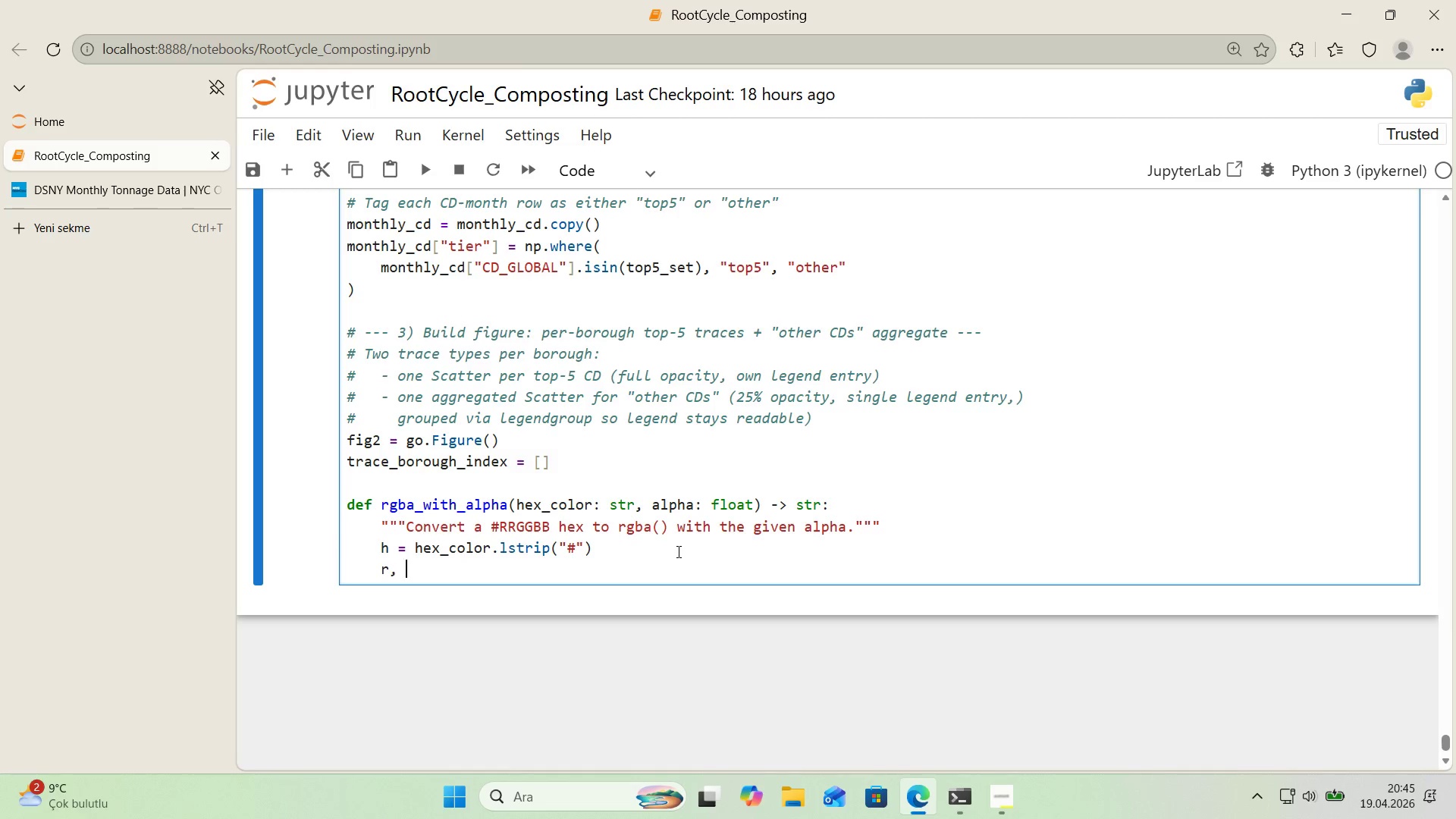 
key(Space)
 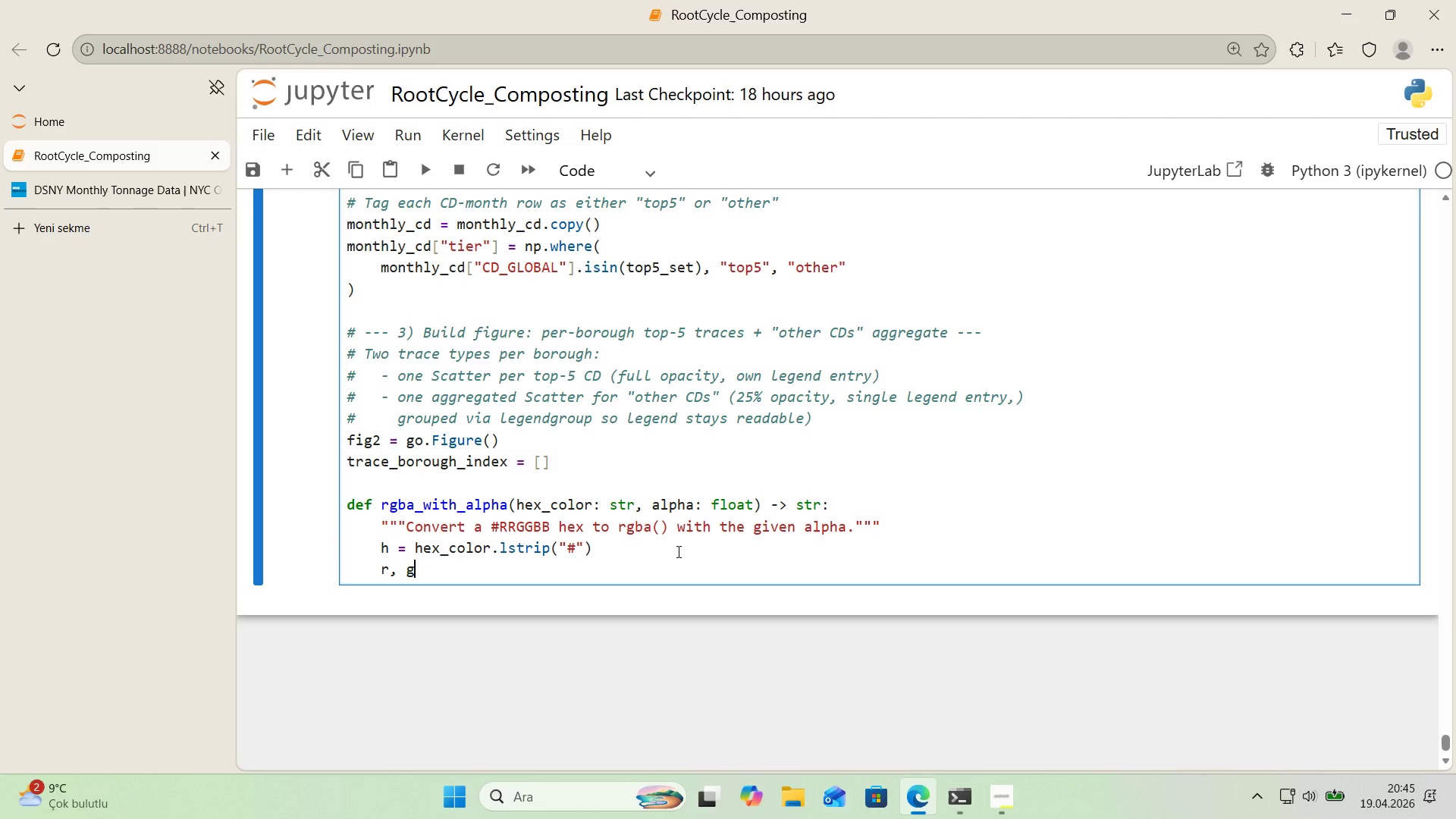 
key(G)
 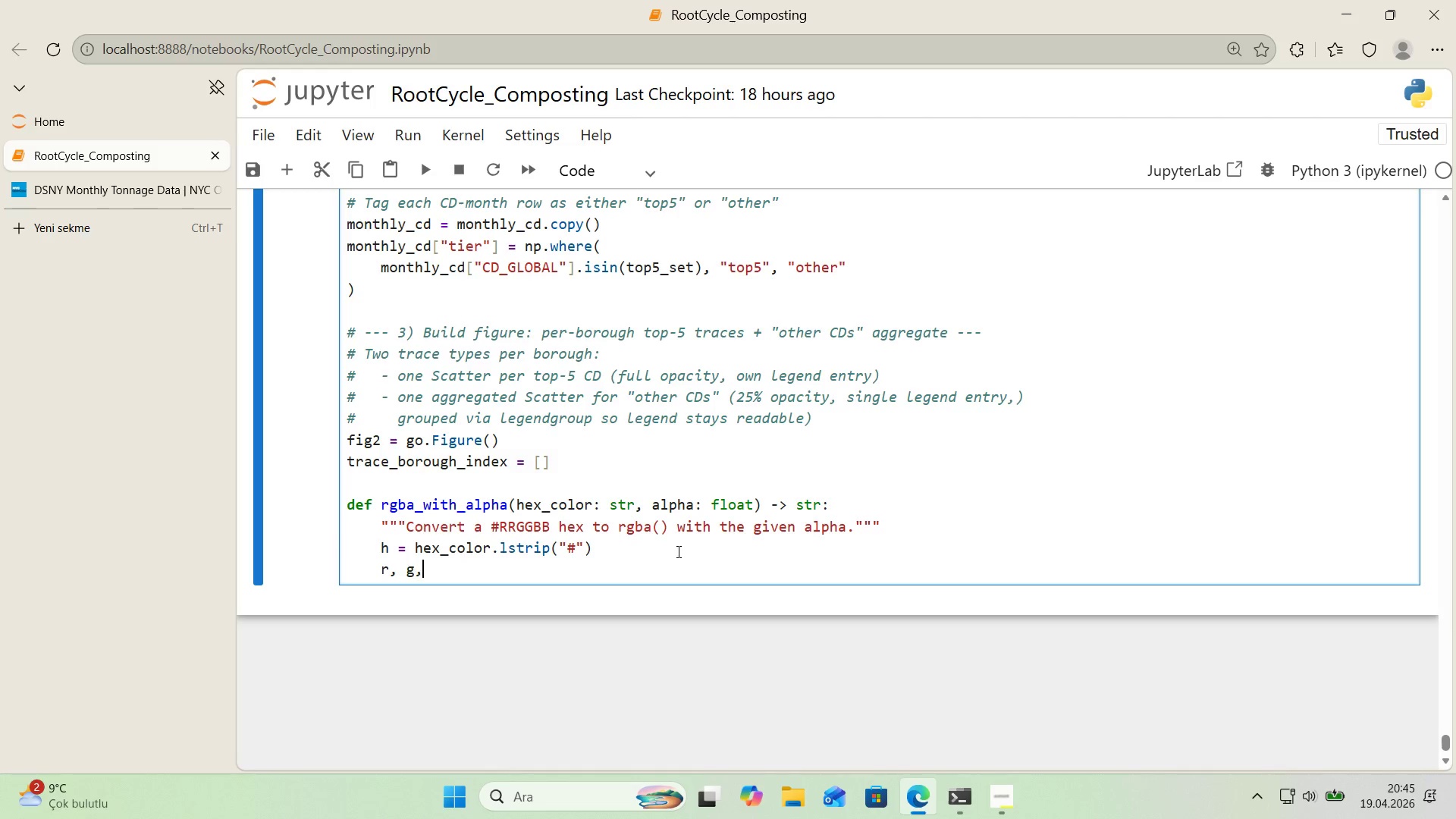 
key(Comma)
 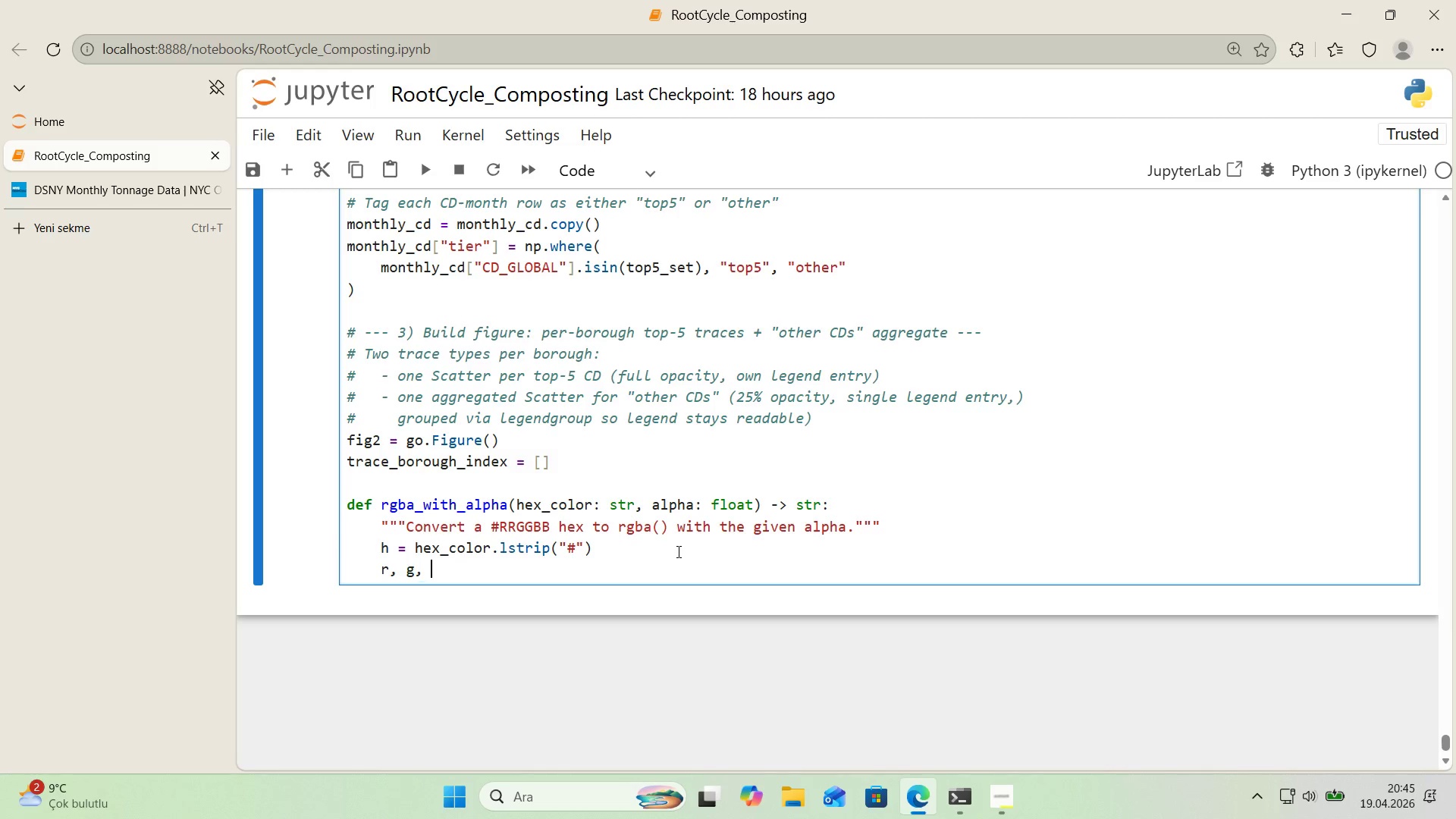 
key(Space)
 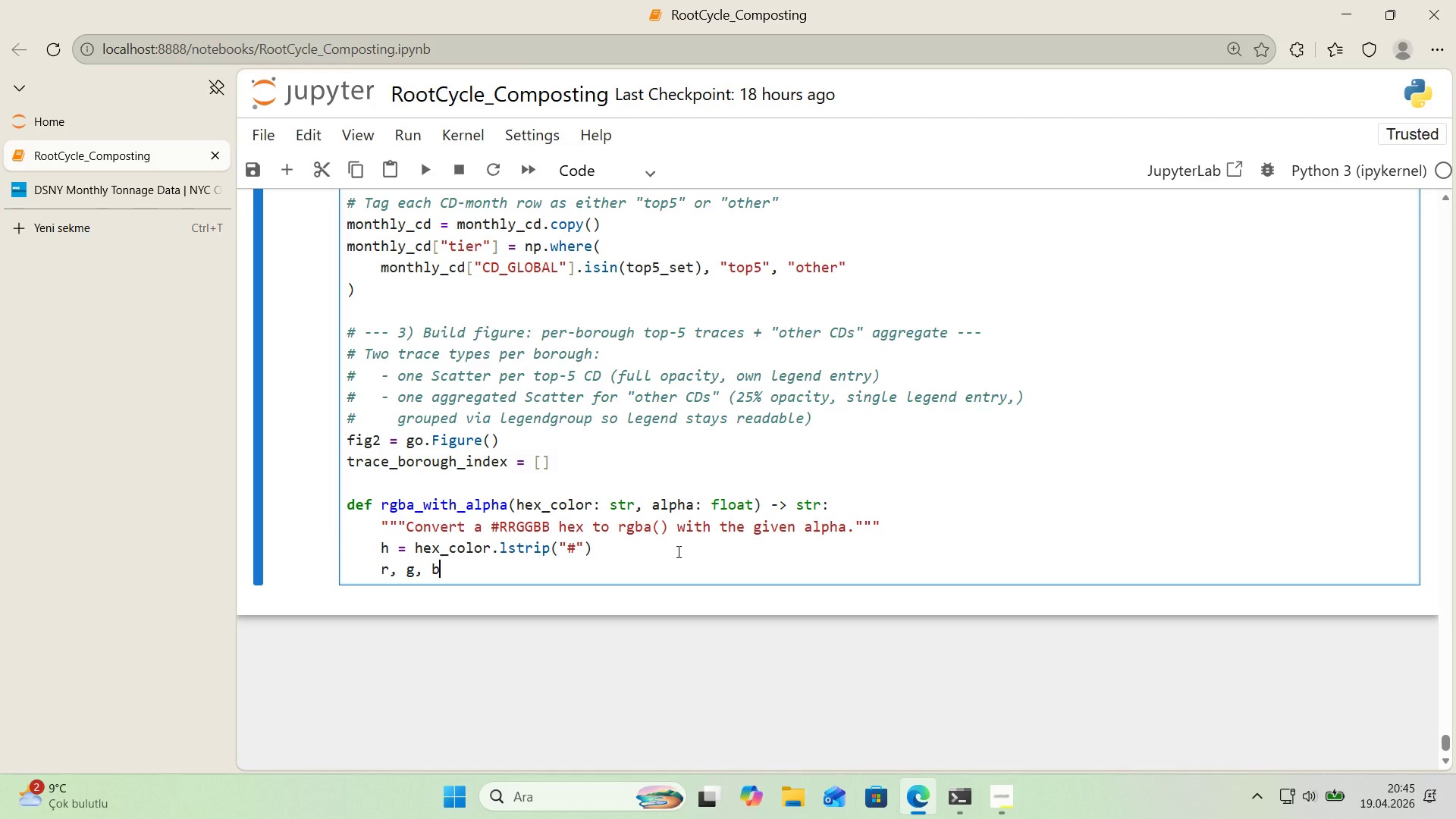 
key(B)
 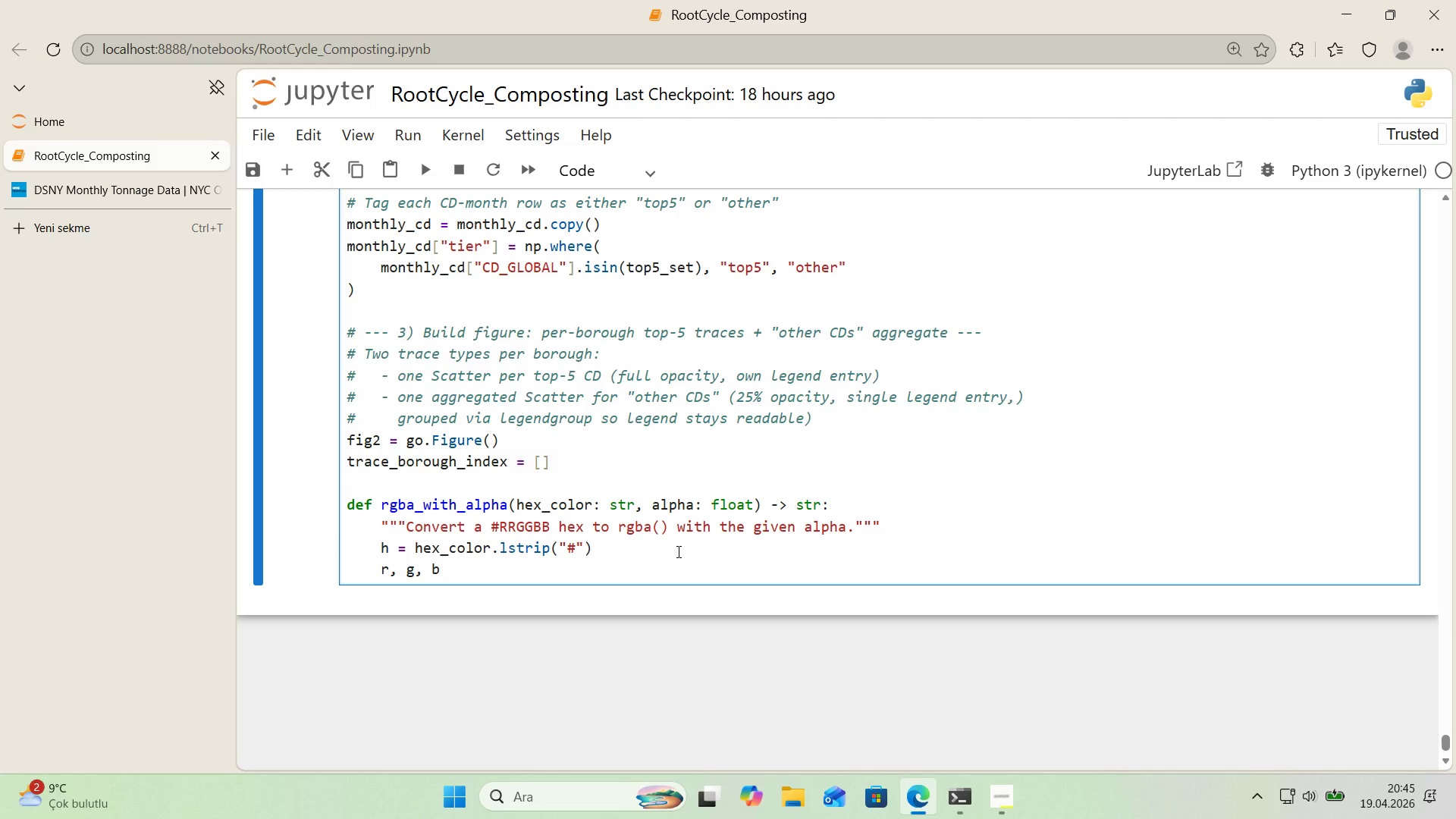 
hold_key(key=ShiftRight, duration=1.22)
 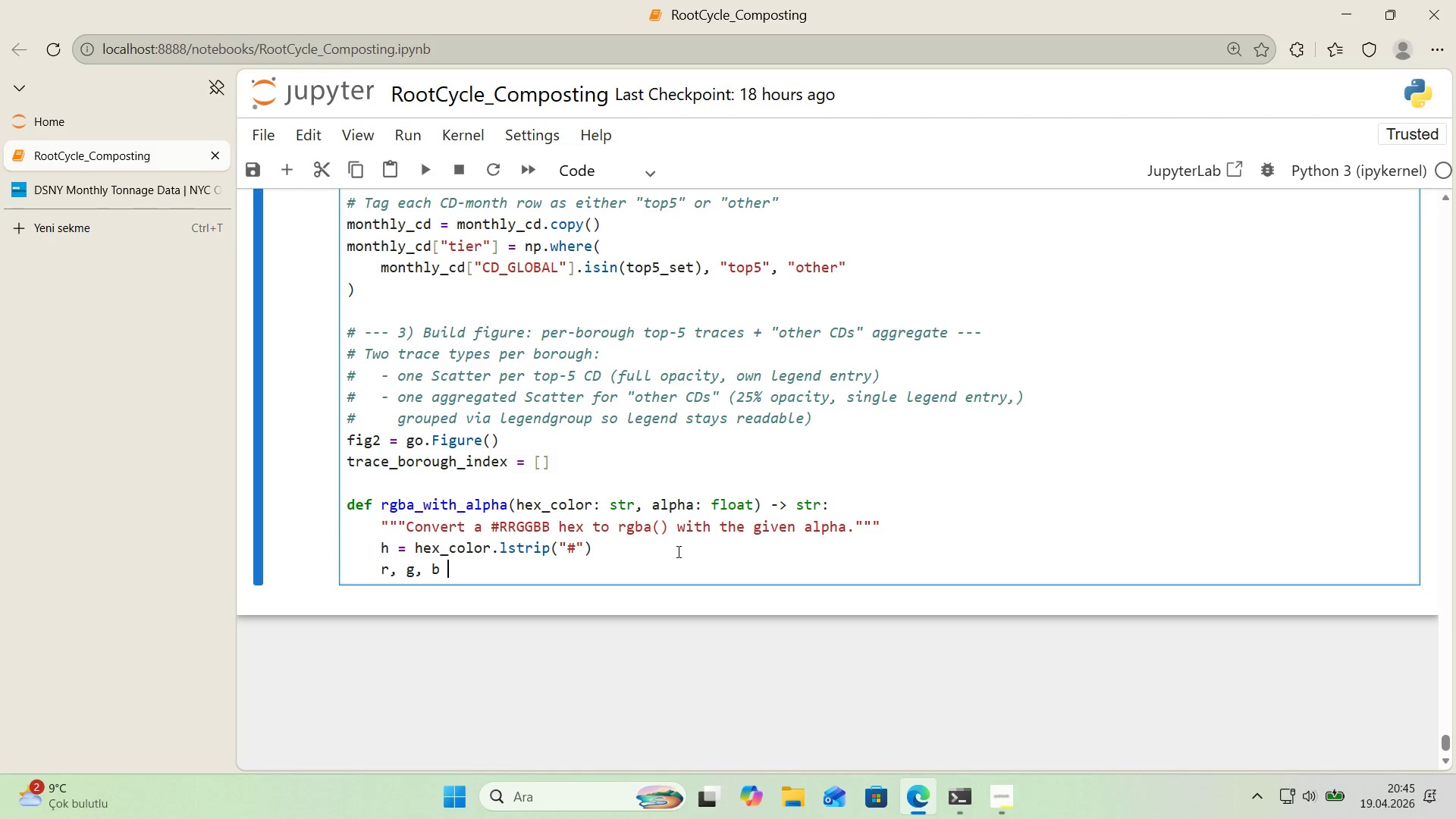 
key(Space)
 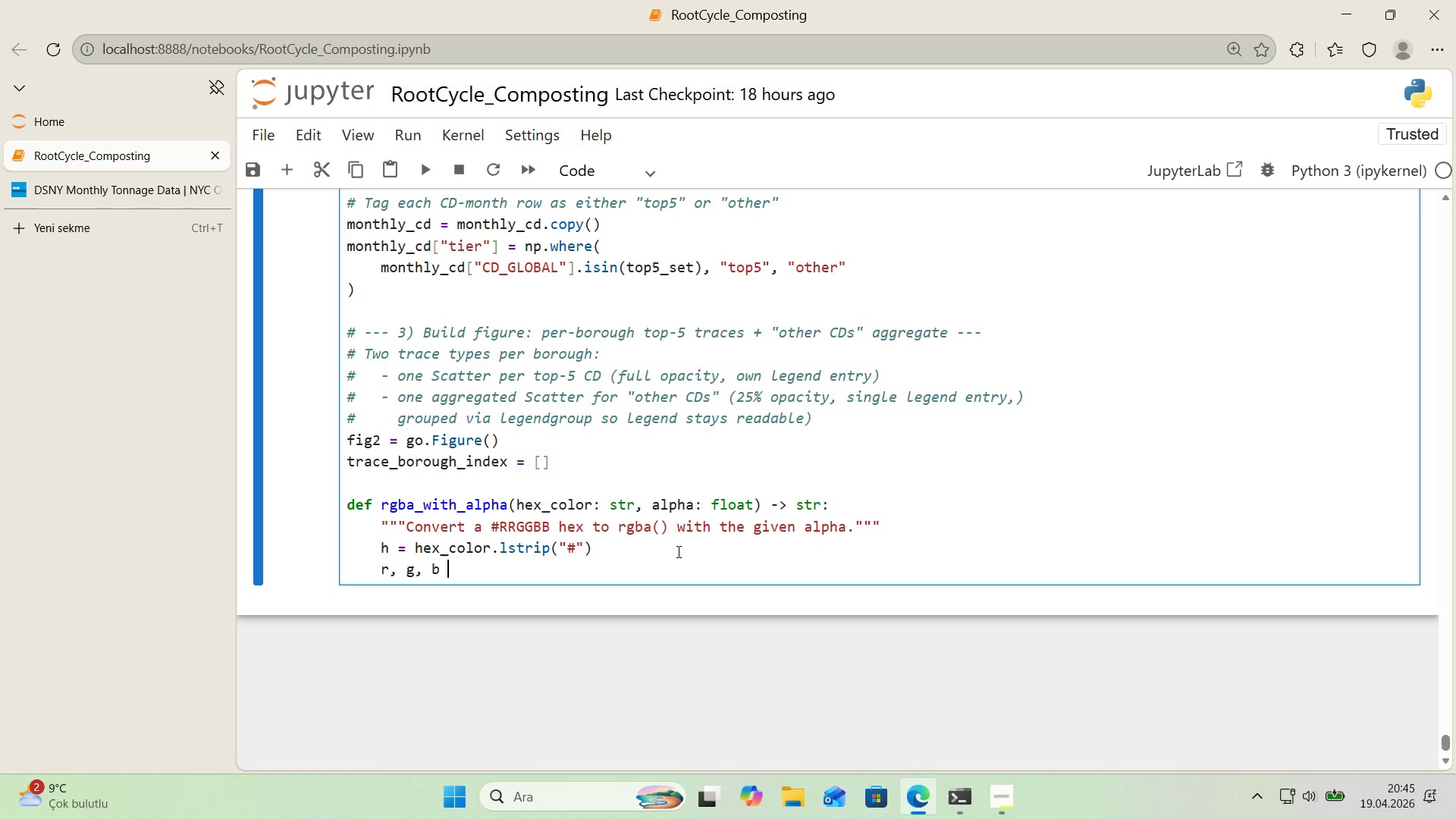 
key(Shift+ShiftRight)
 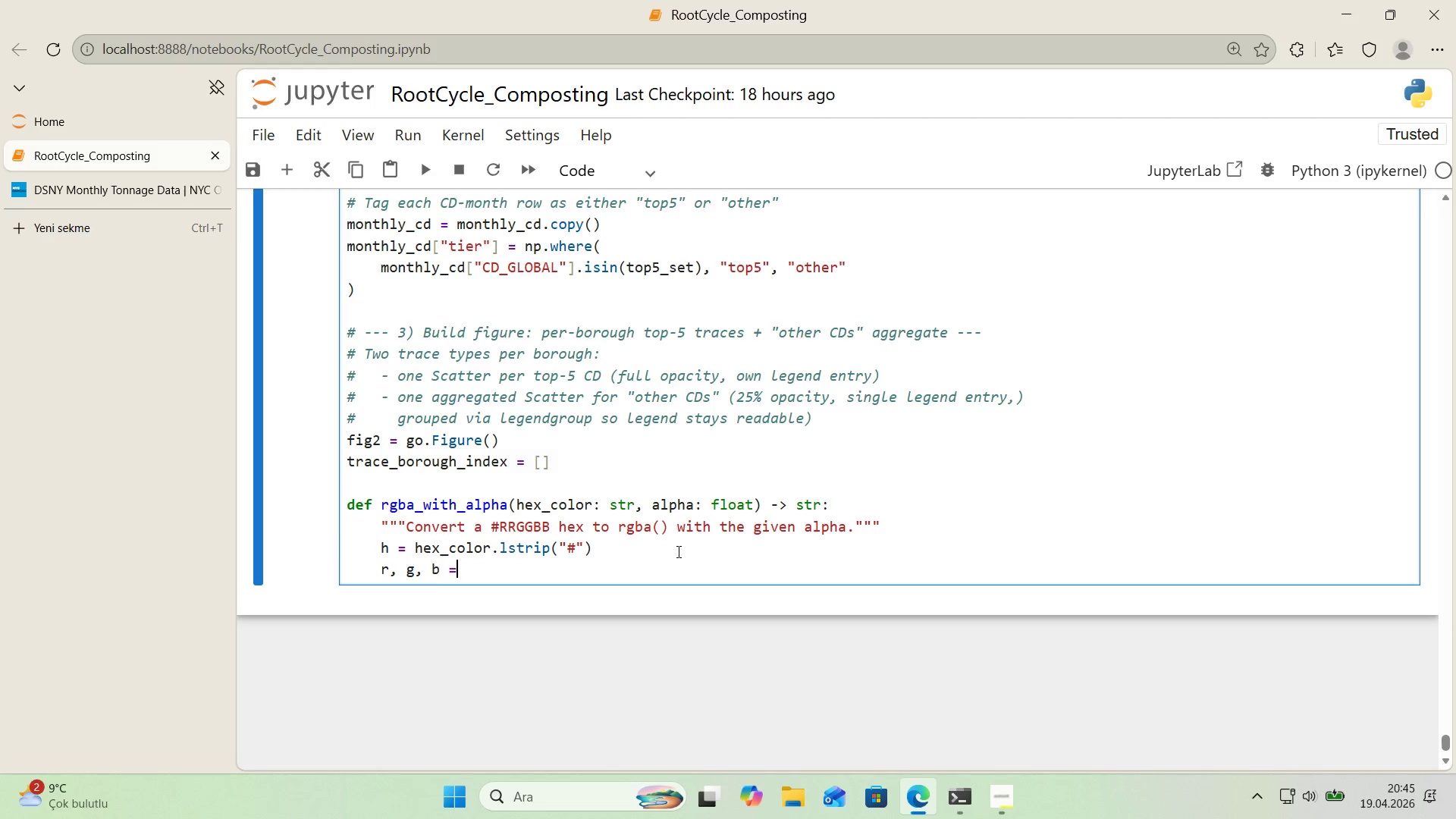 
key(Shift+0)
 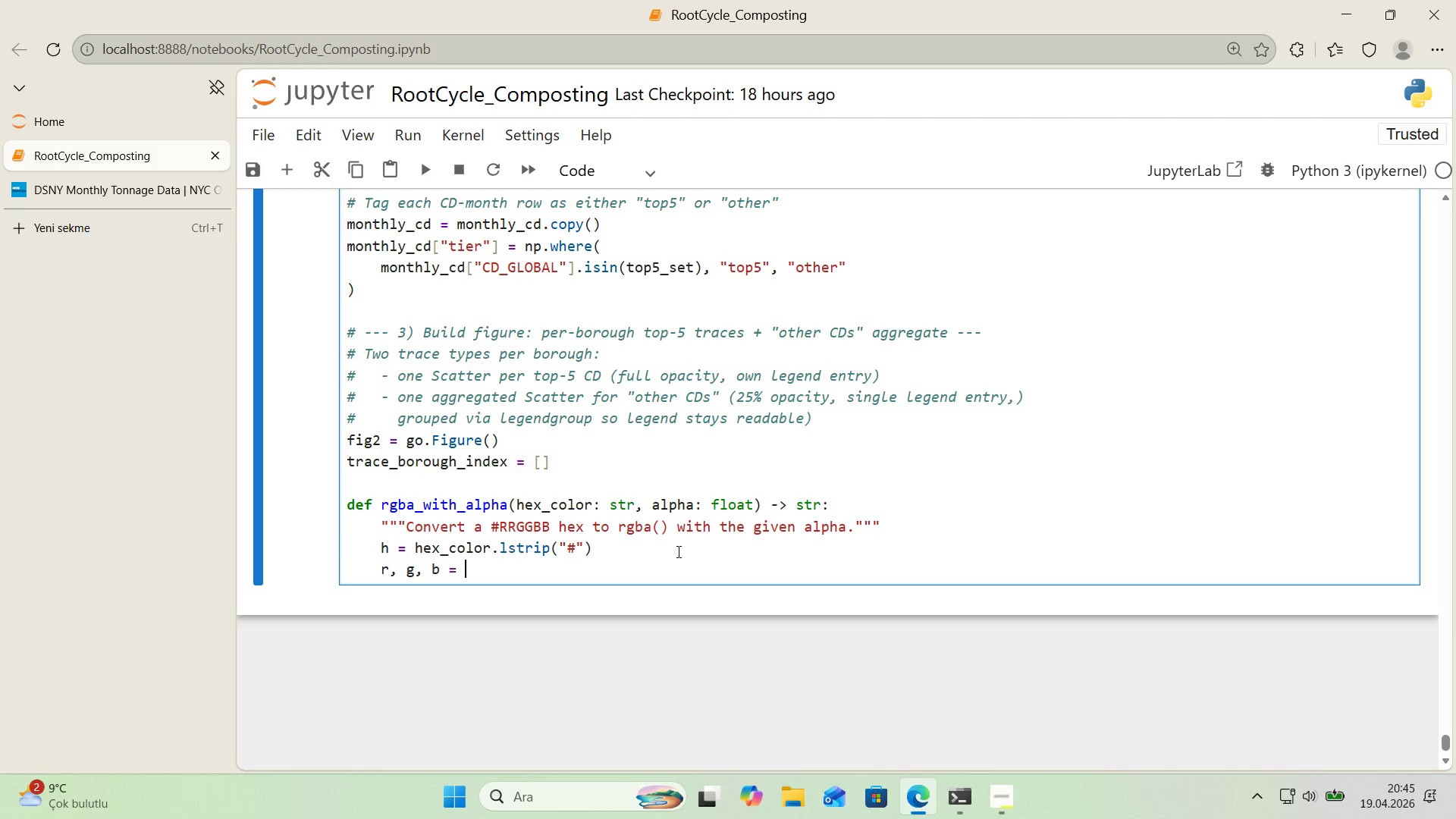 
key(Space)
 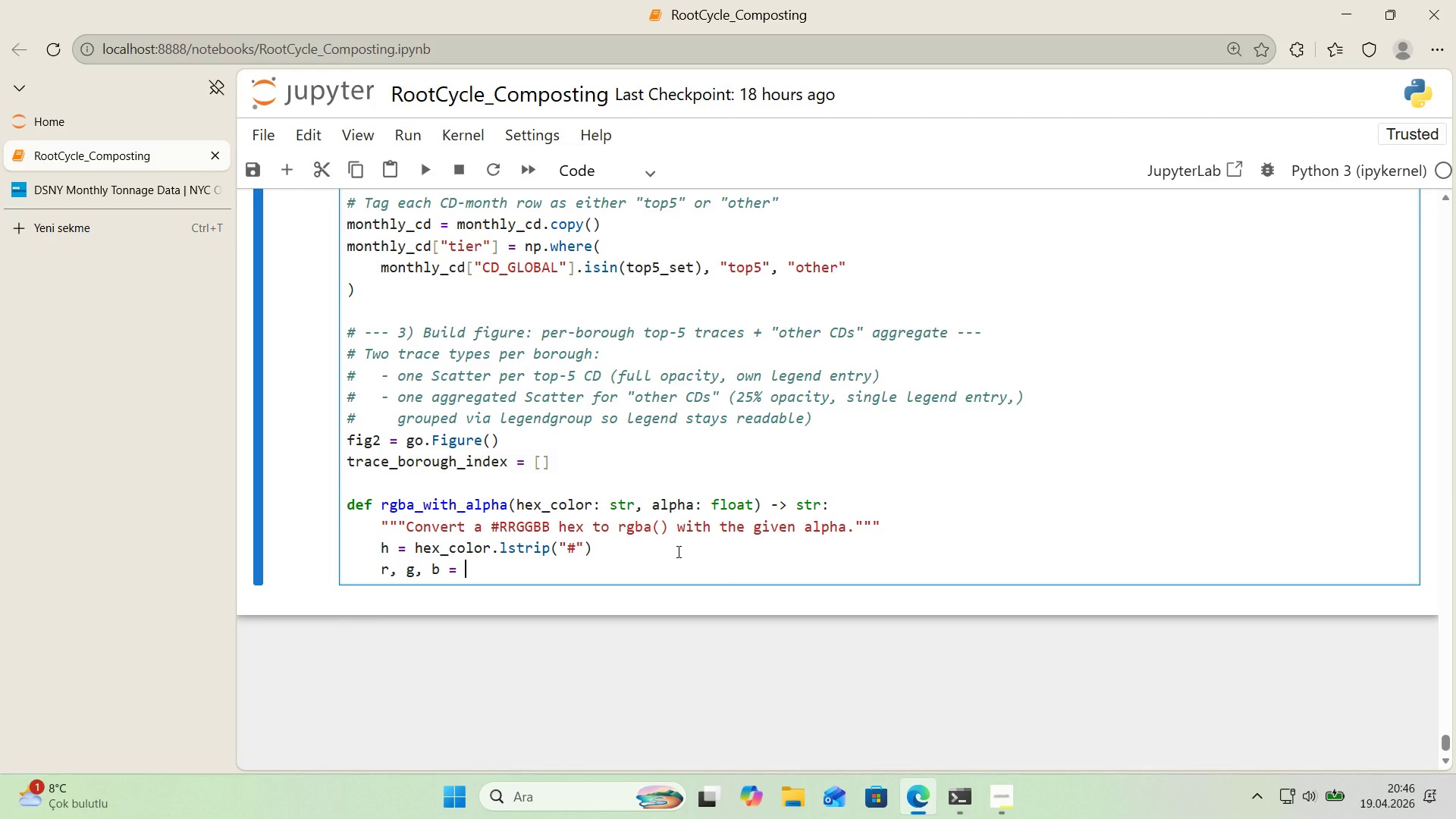 
wait(32.66)
 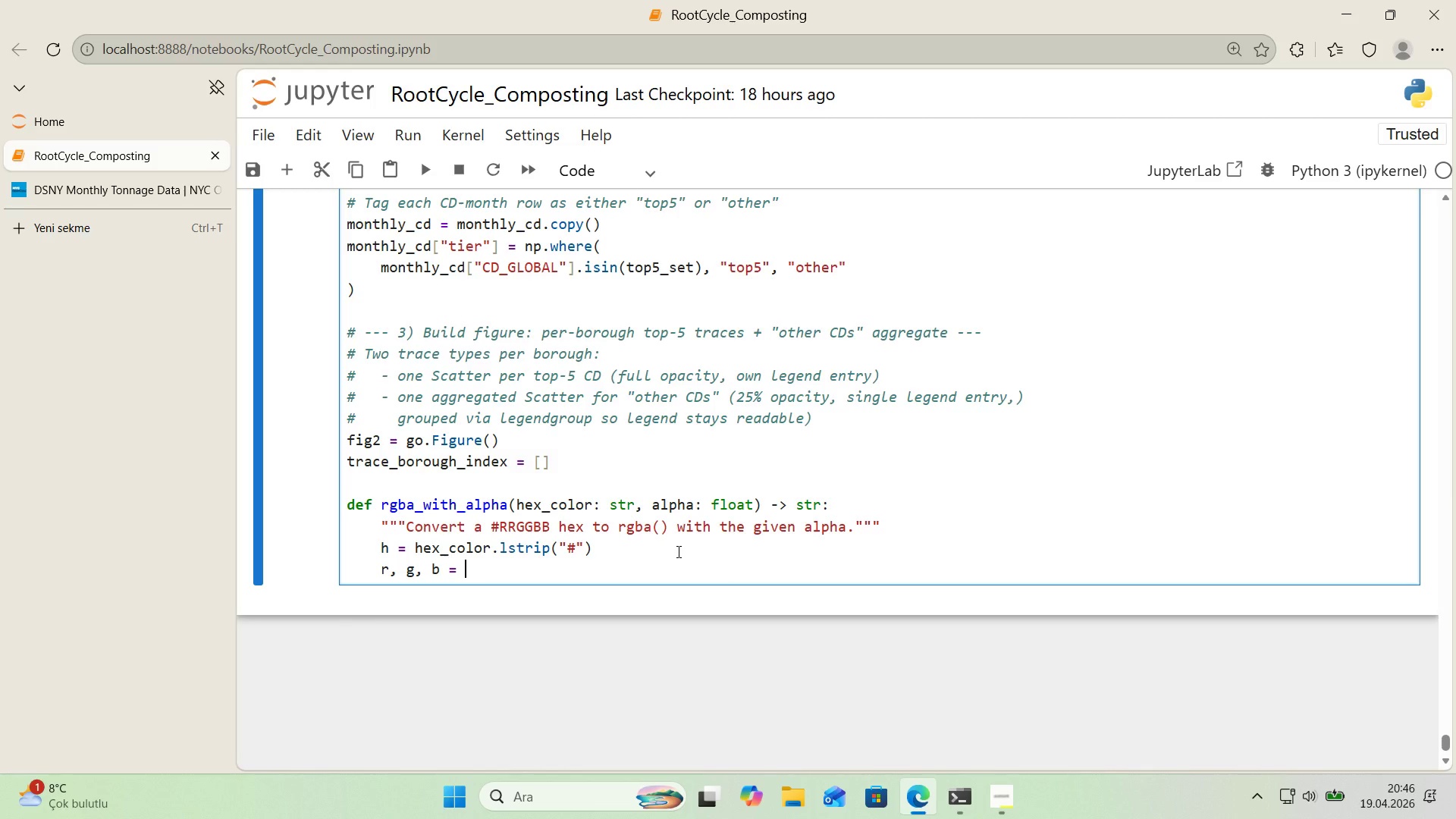 
type('nt*()
 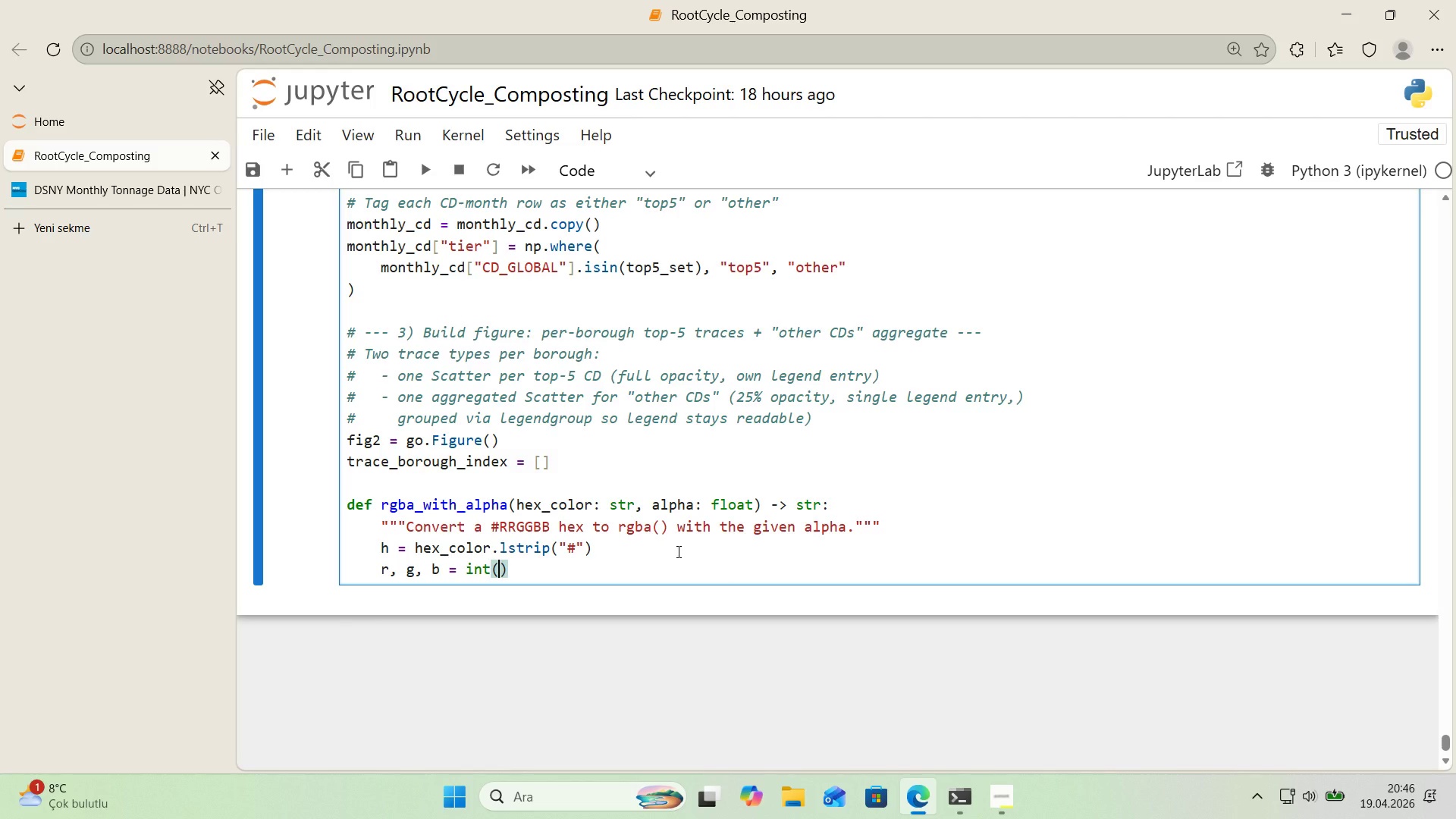 
 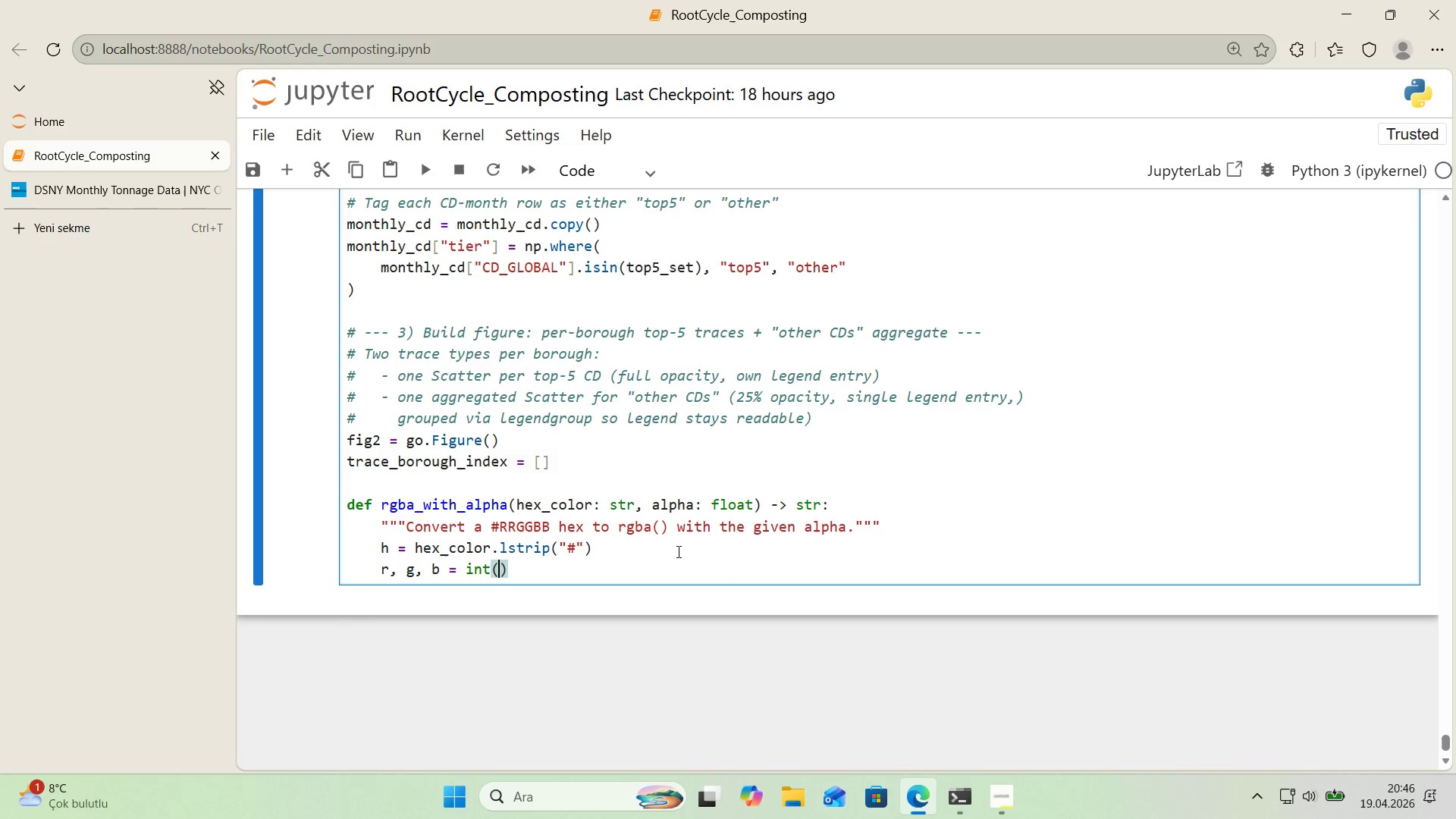 
key(ArrowLeft)
 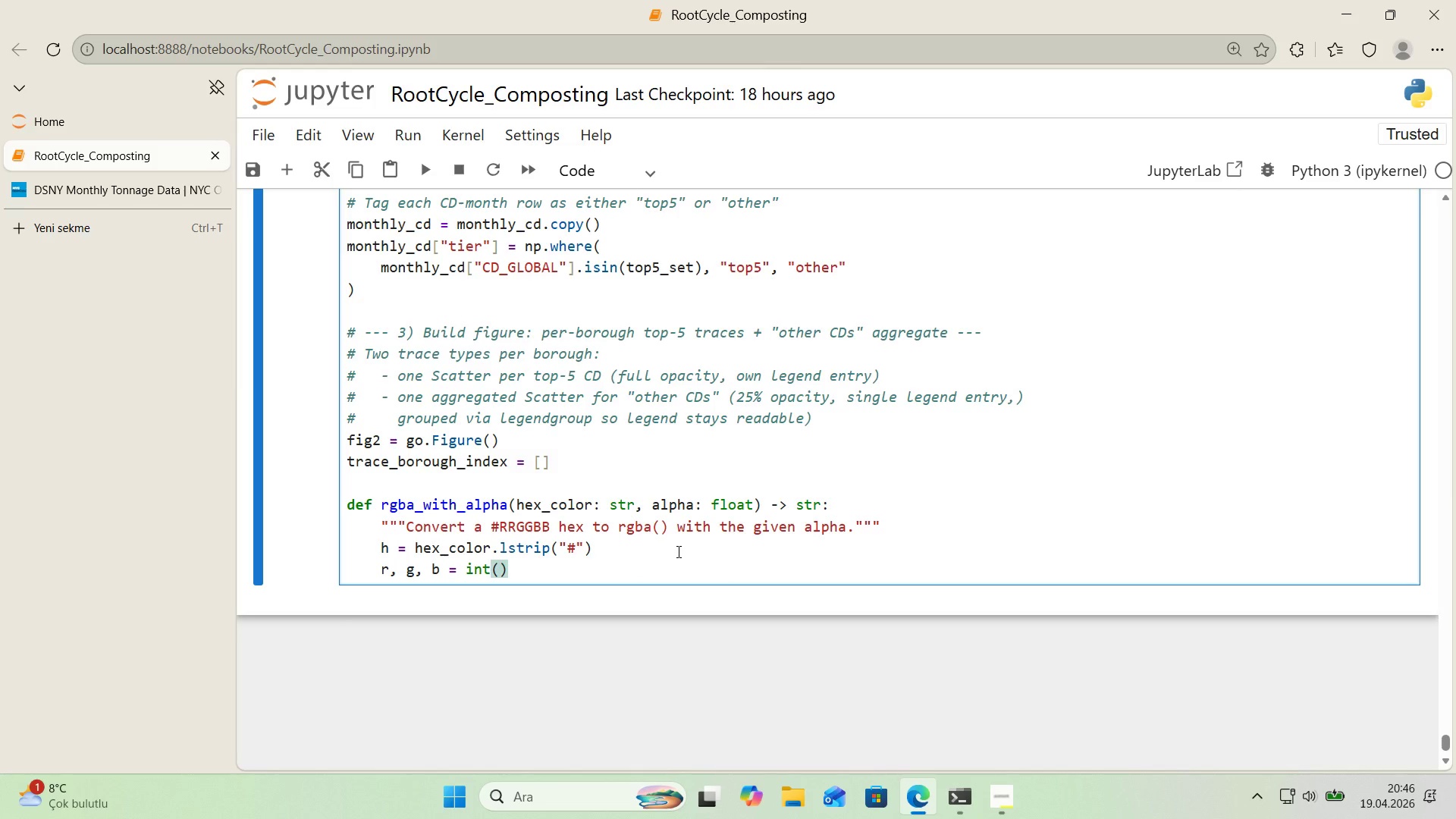 
key(H)
 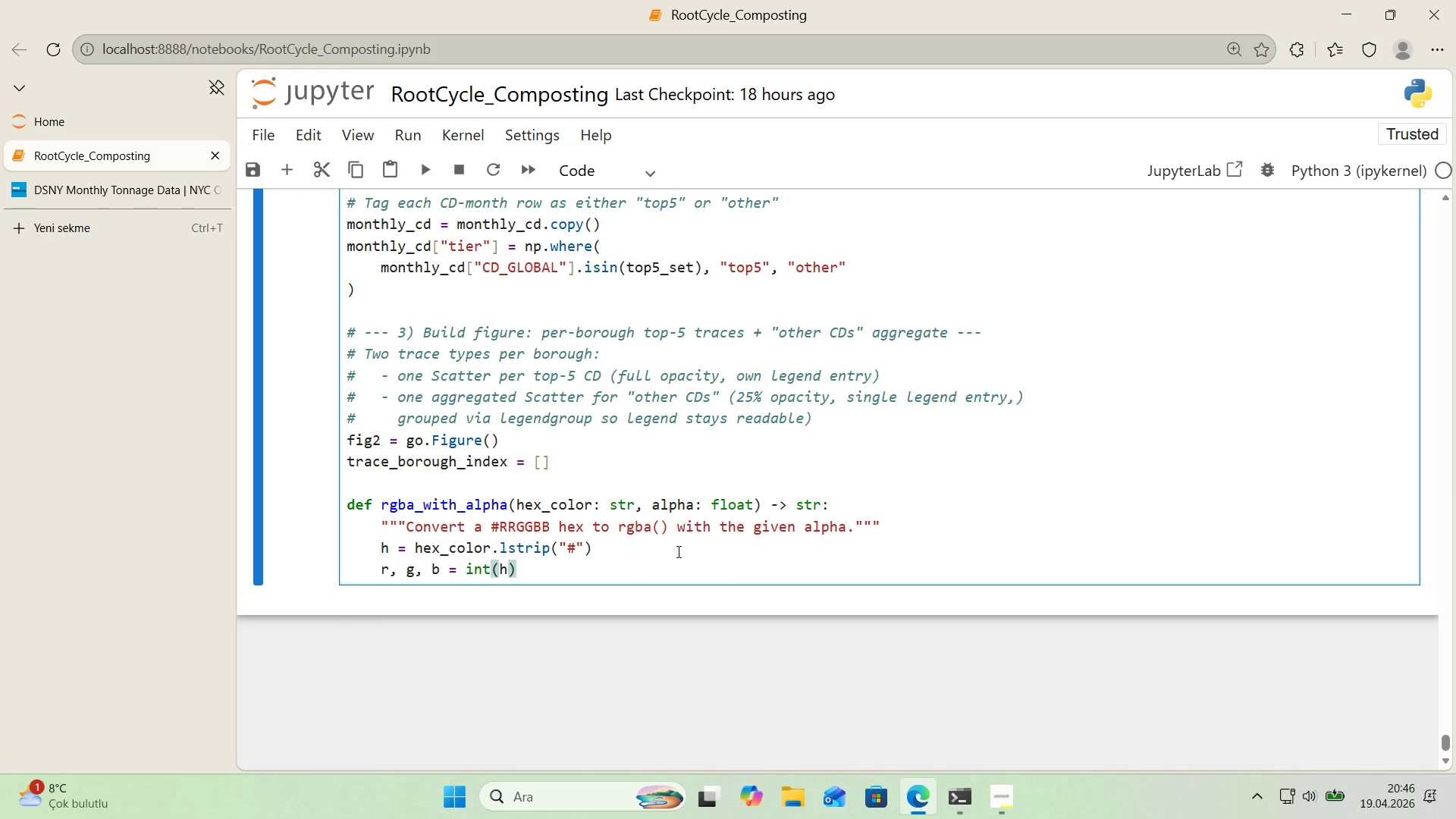 
key(Alt+Control+8)
 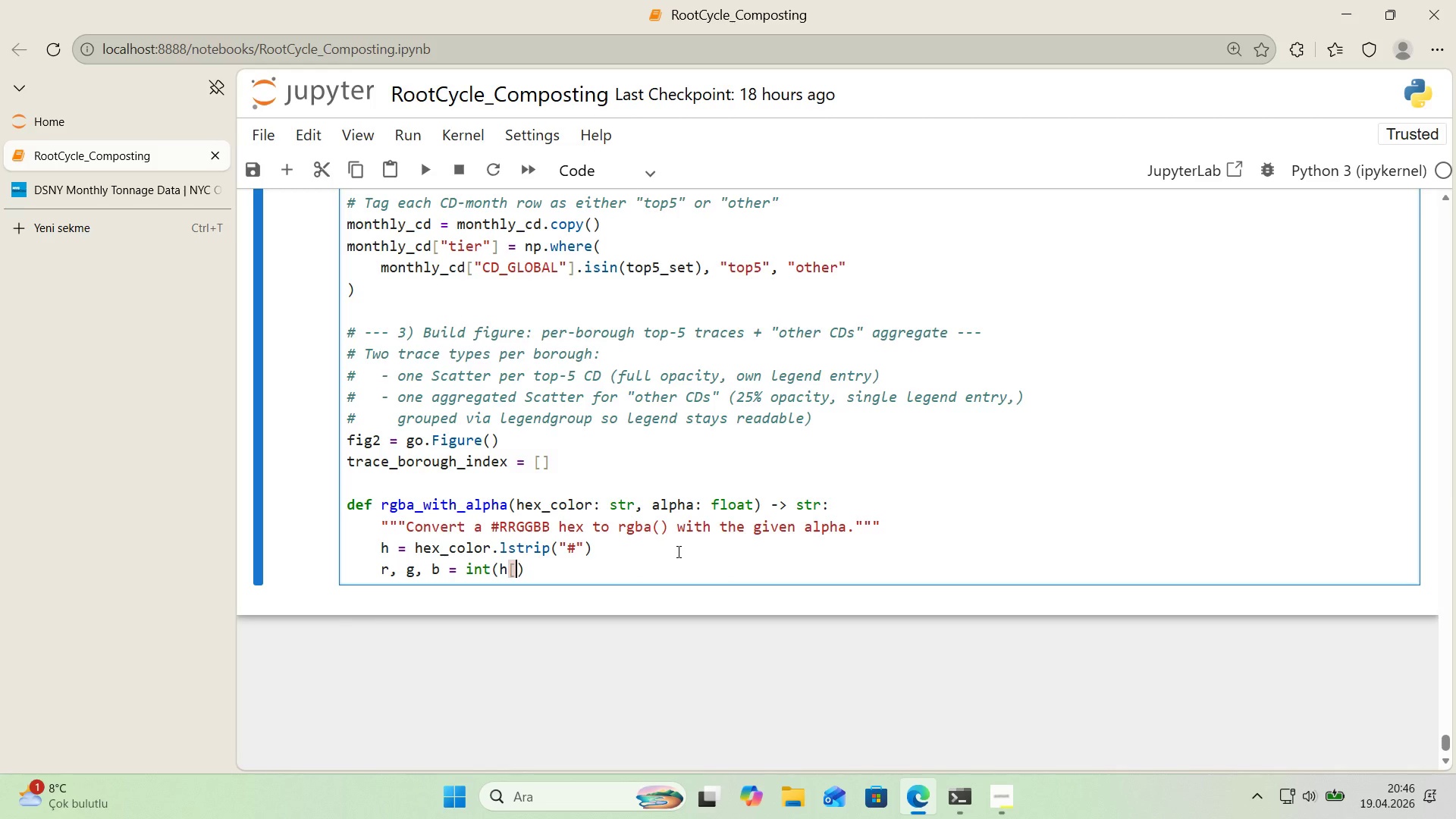 
key(Alt+Control+9)
 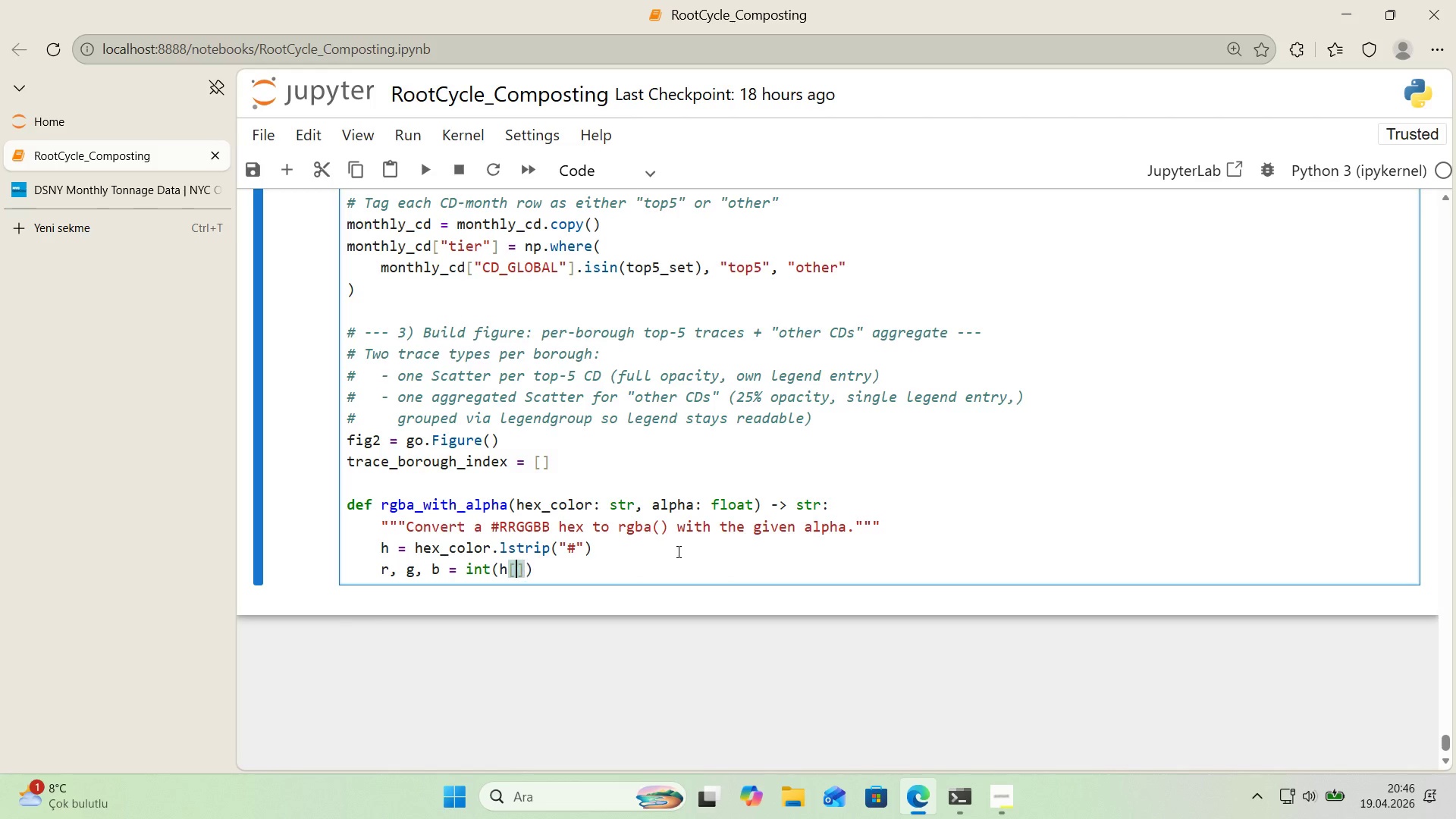 
key(ArrowLeft)
 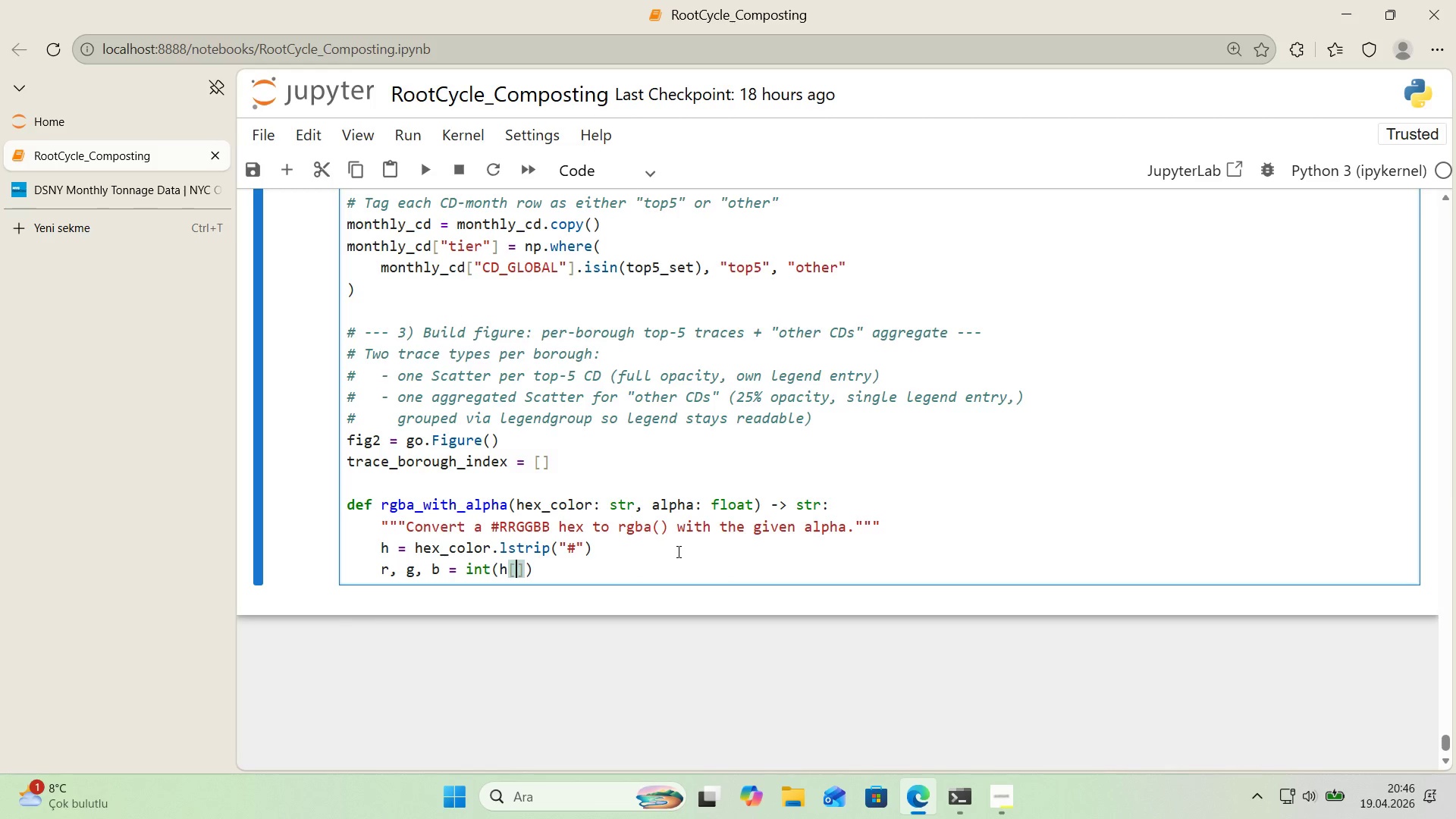 
key(0)
 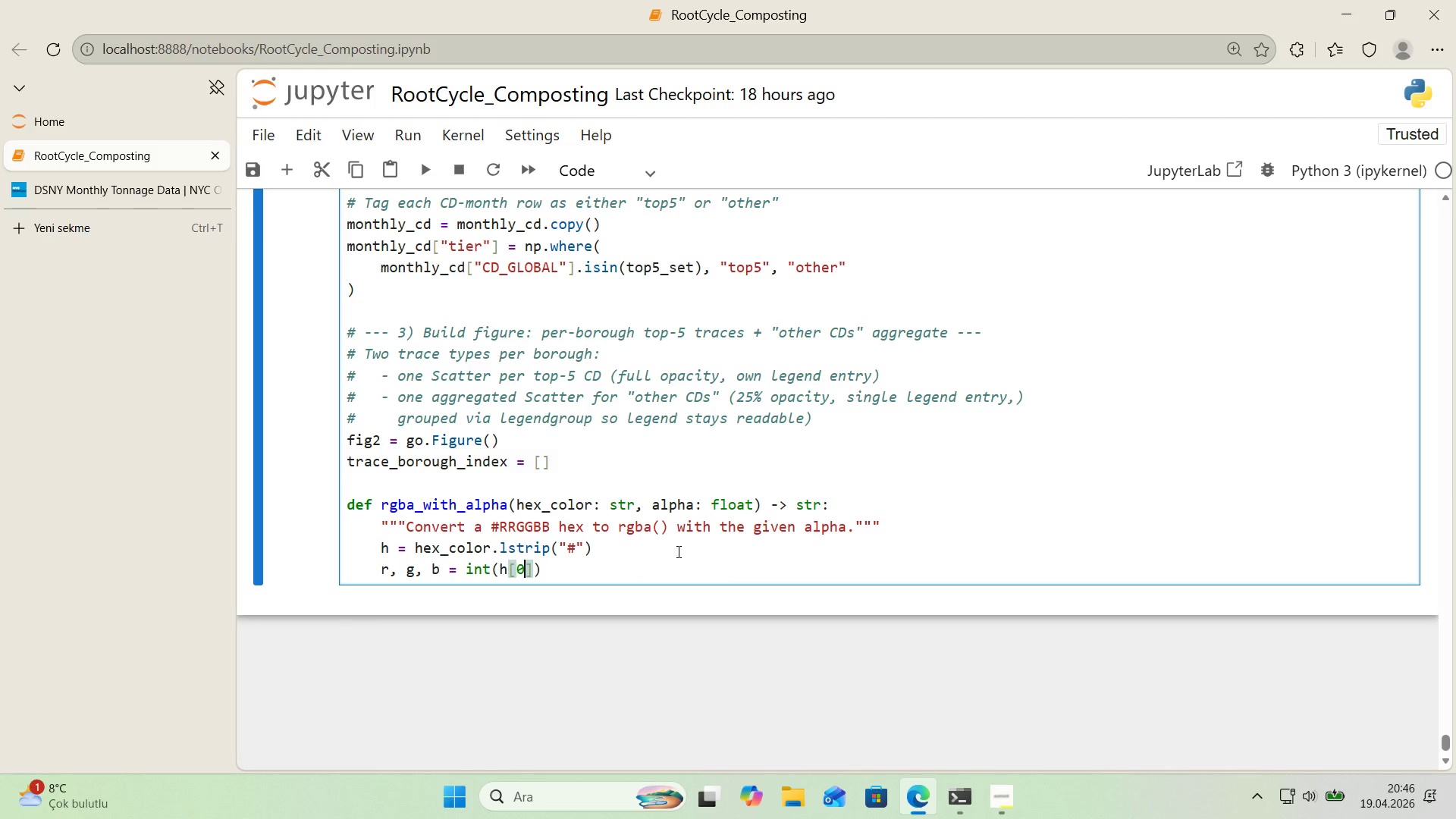 
key(Shift+ShiftRight)
 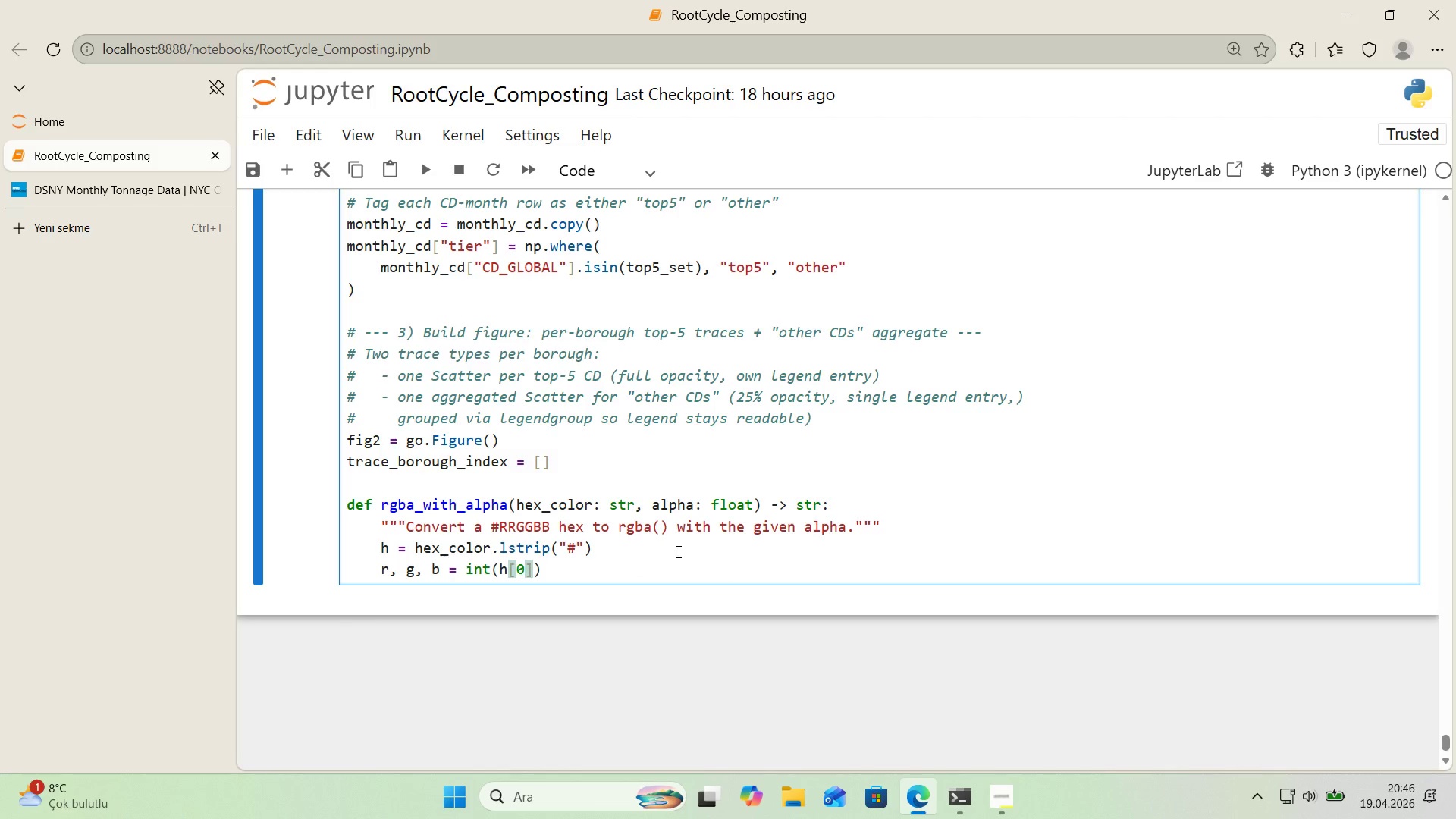 
key(Shift+Period)
 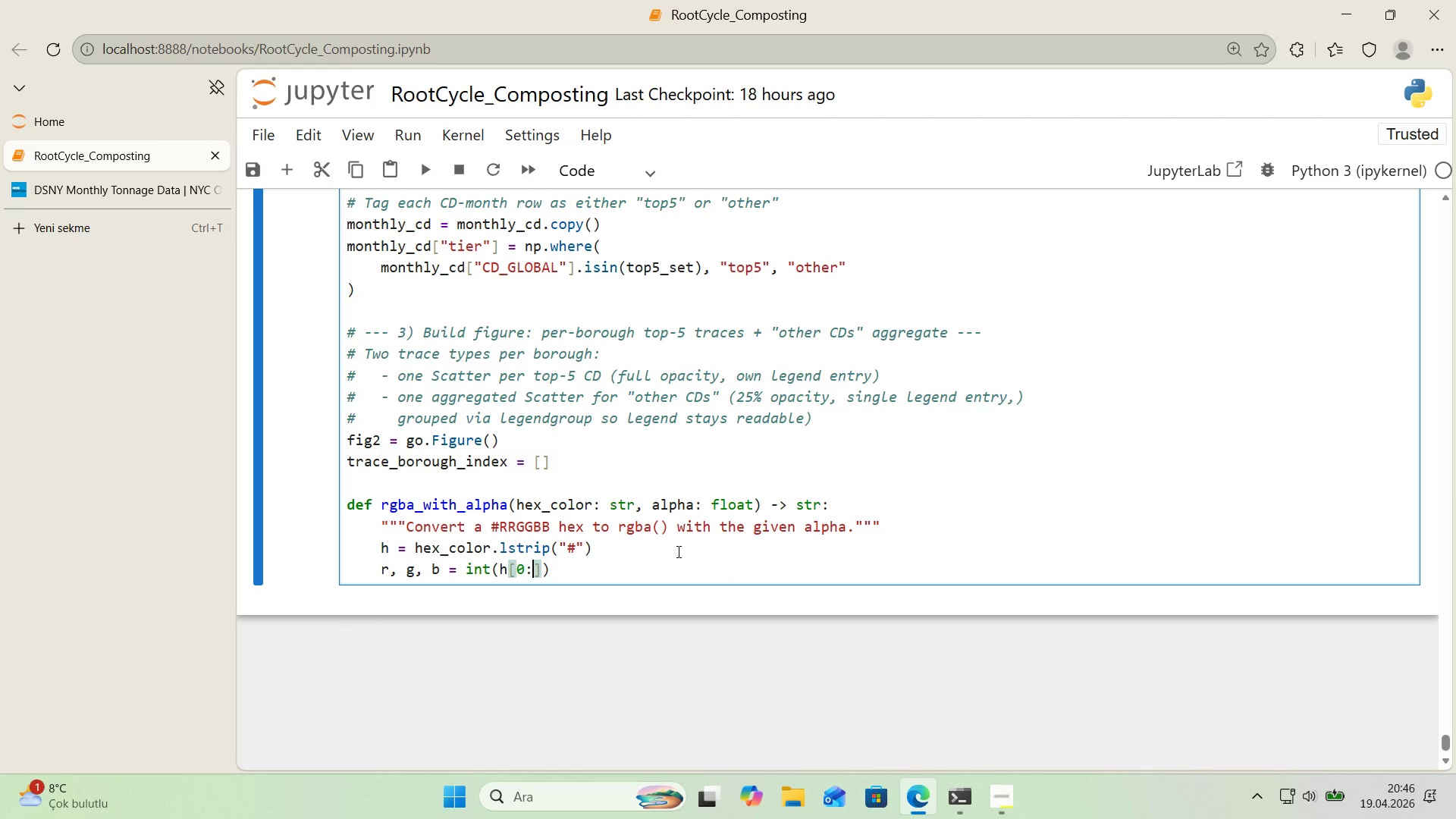 
key(2)
 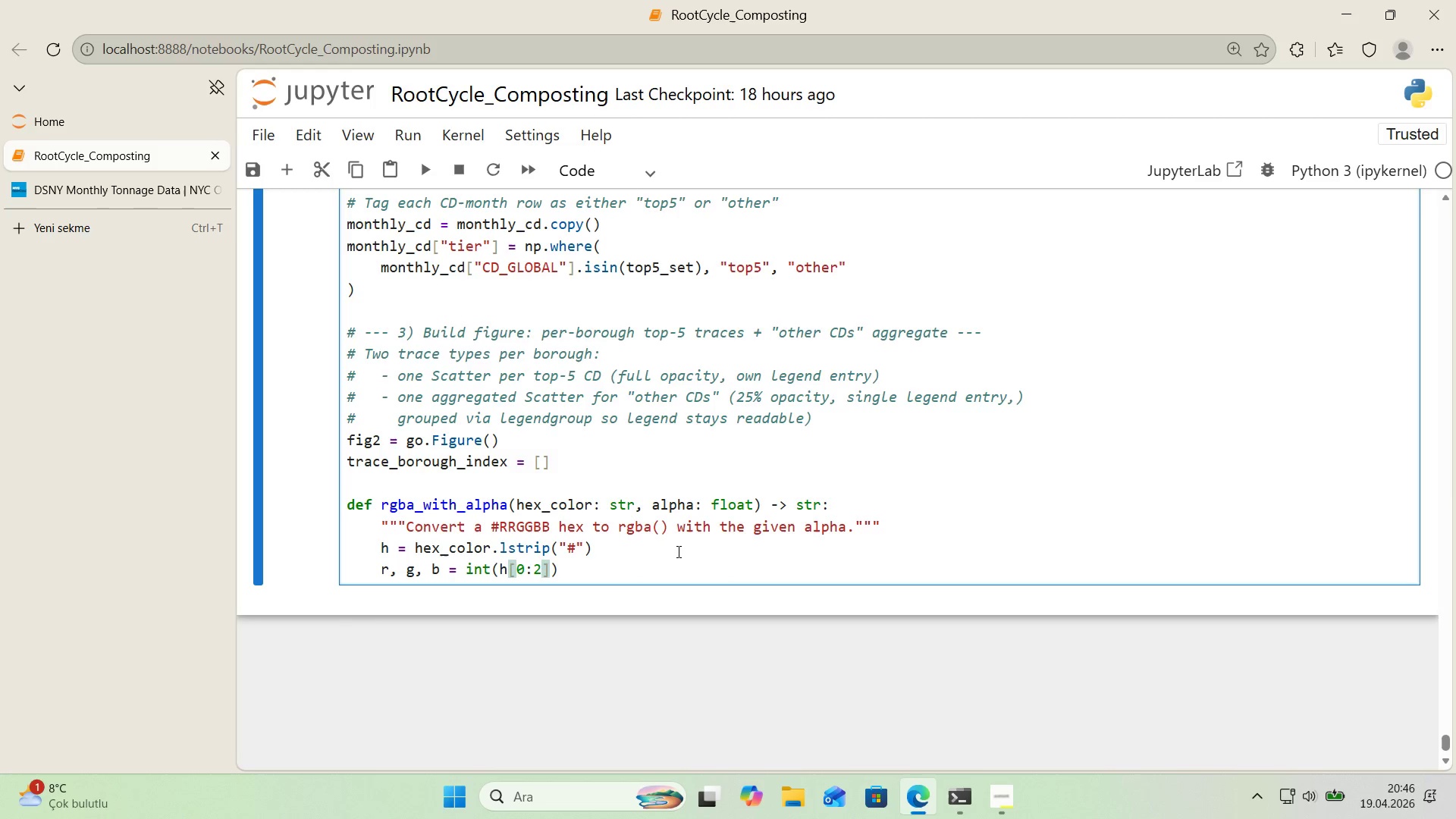 
key(ArrowRight)
 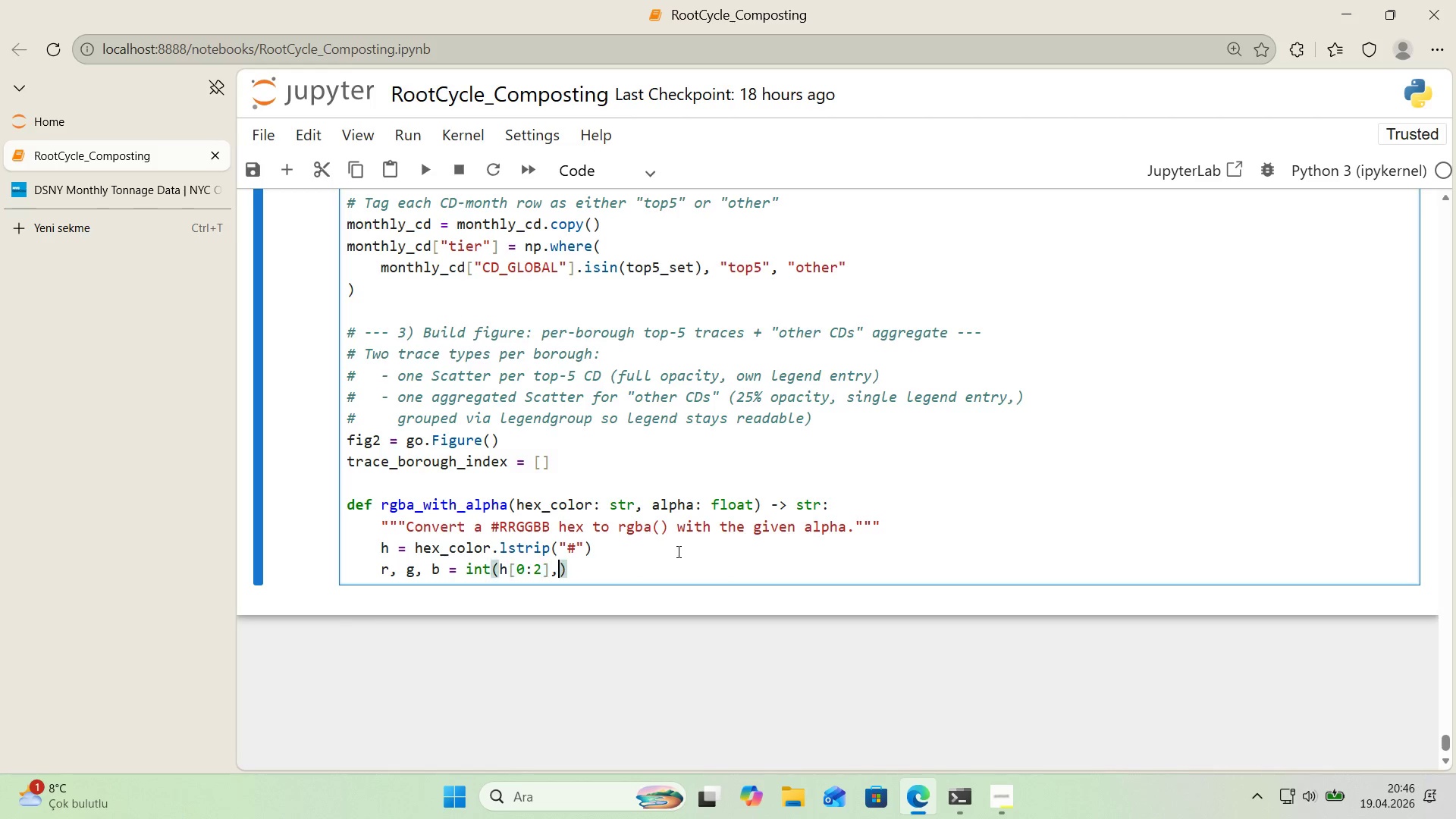 
type(, 16)
 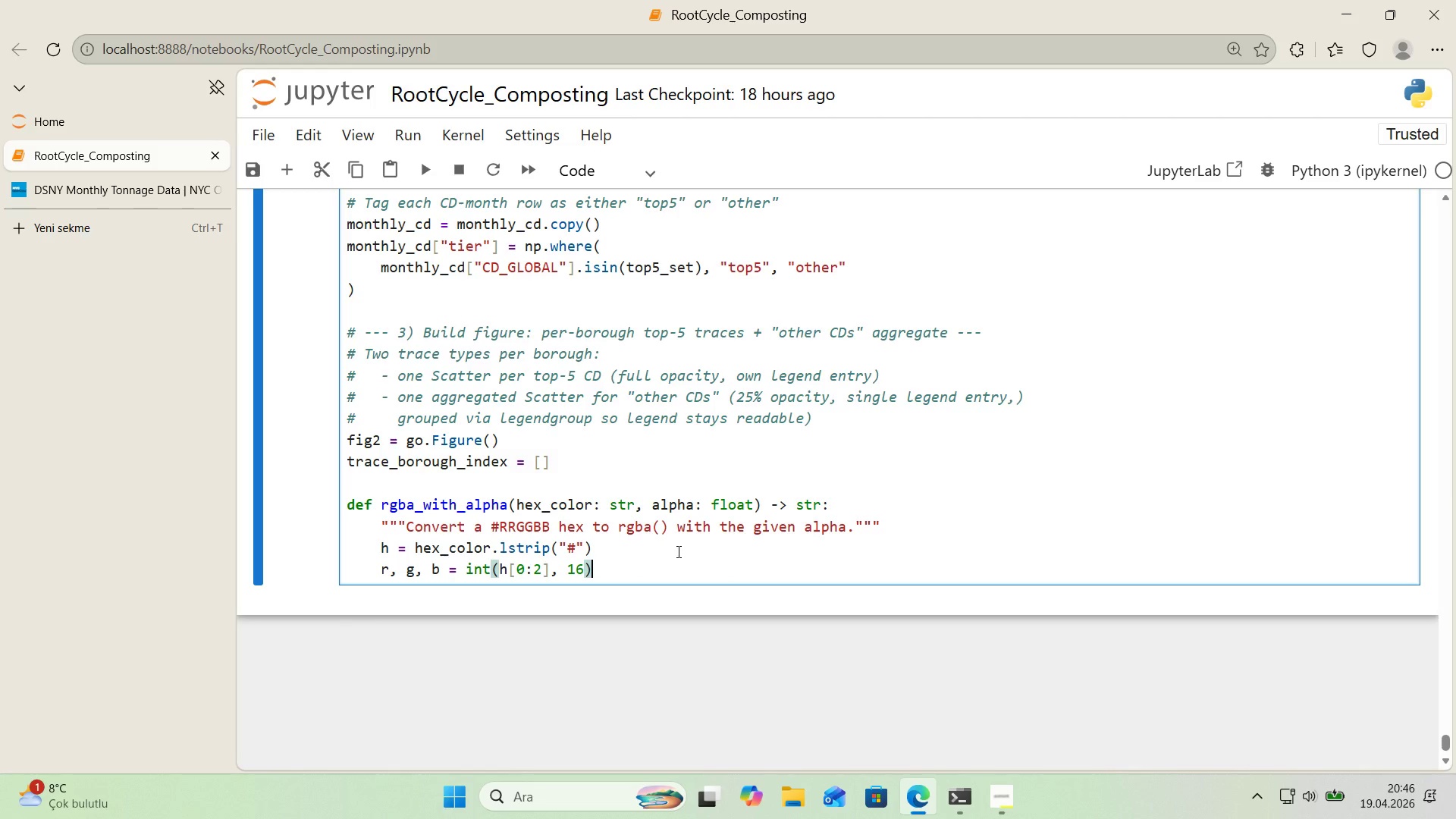 
key(ArrowRight)
 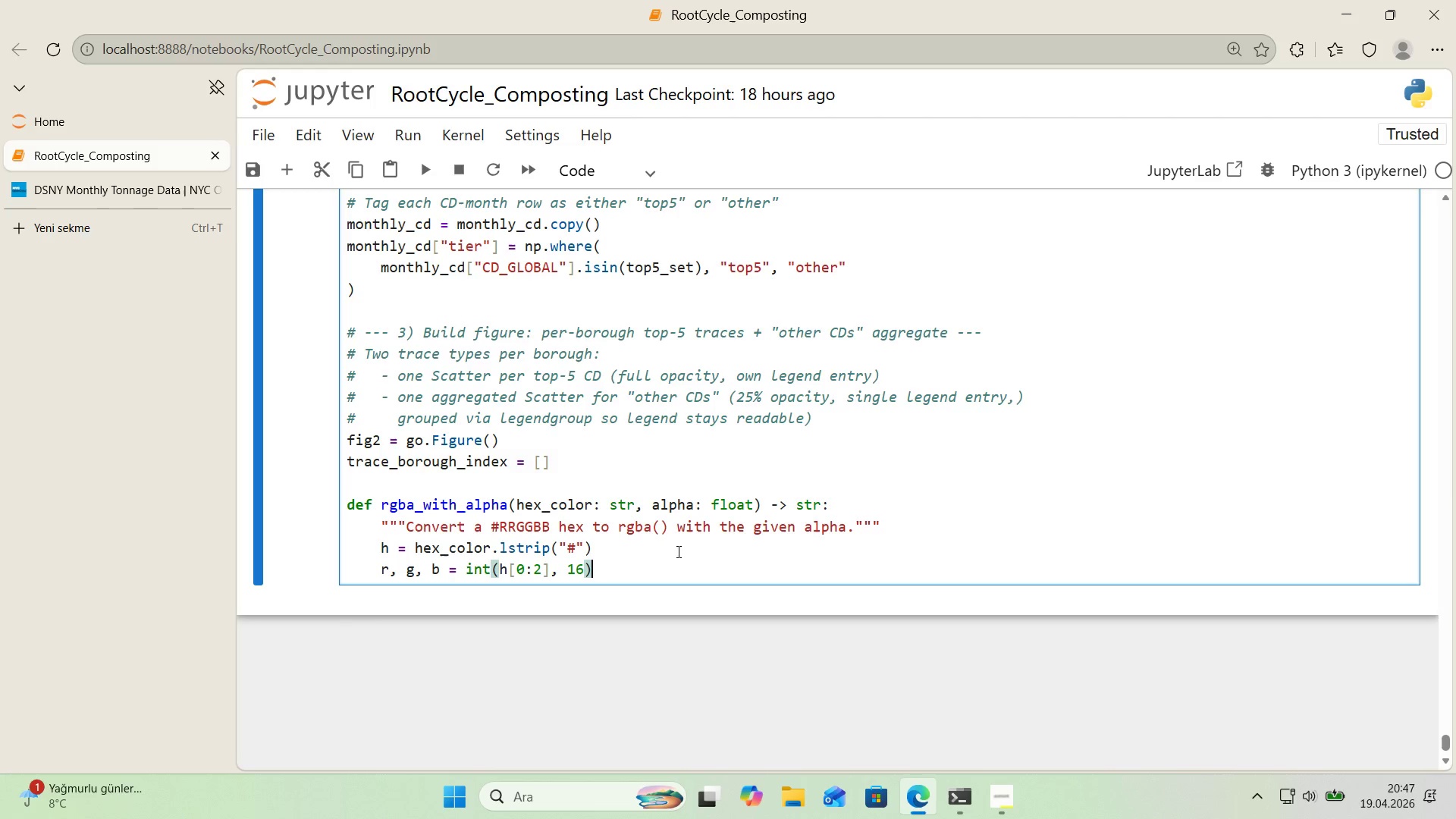 
wait(43.45)
 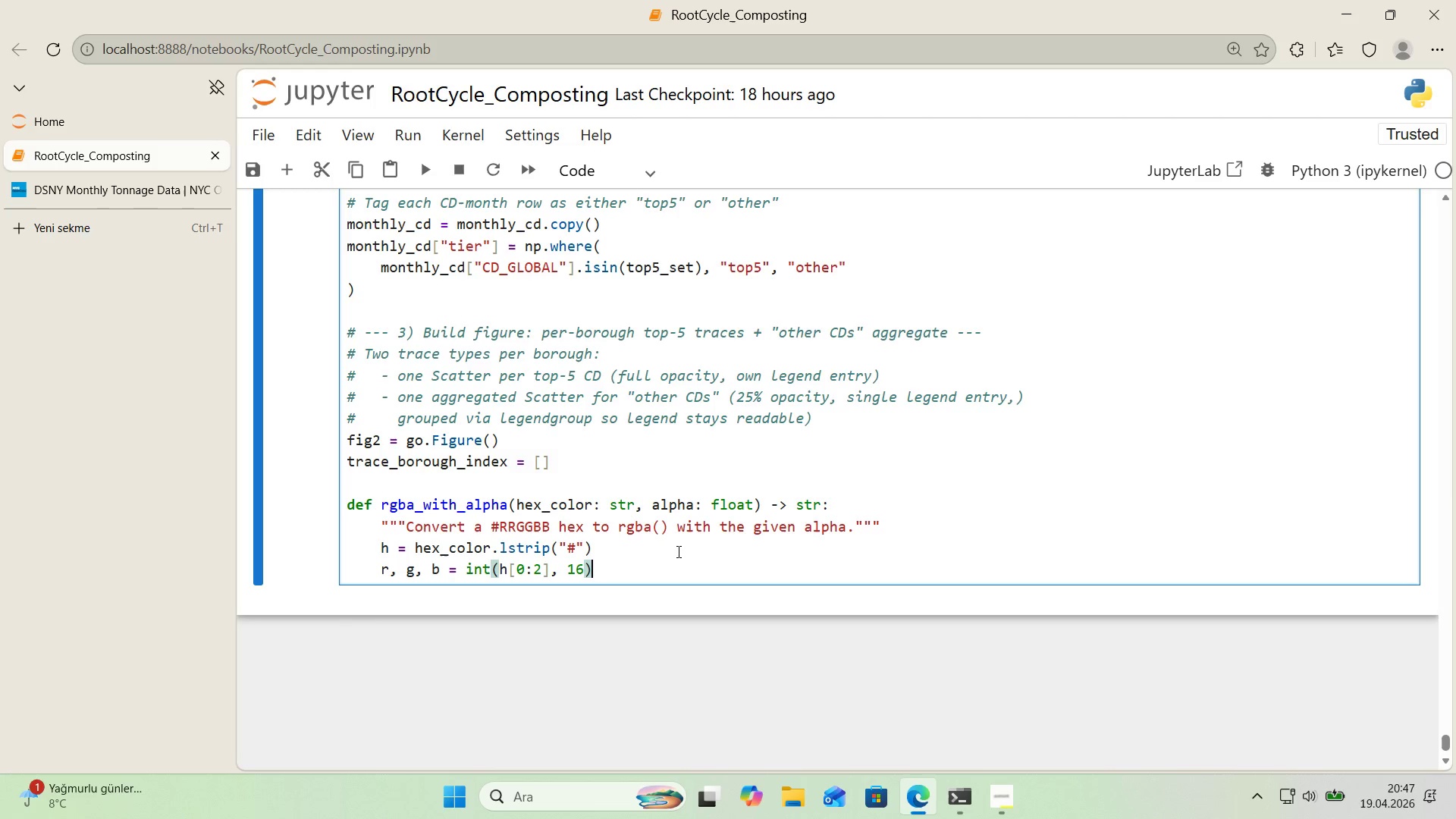 
type(, 'nt*()
 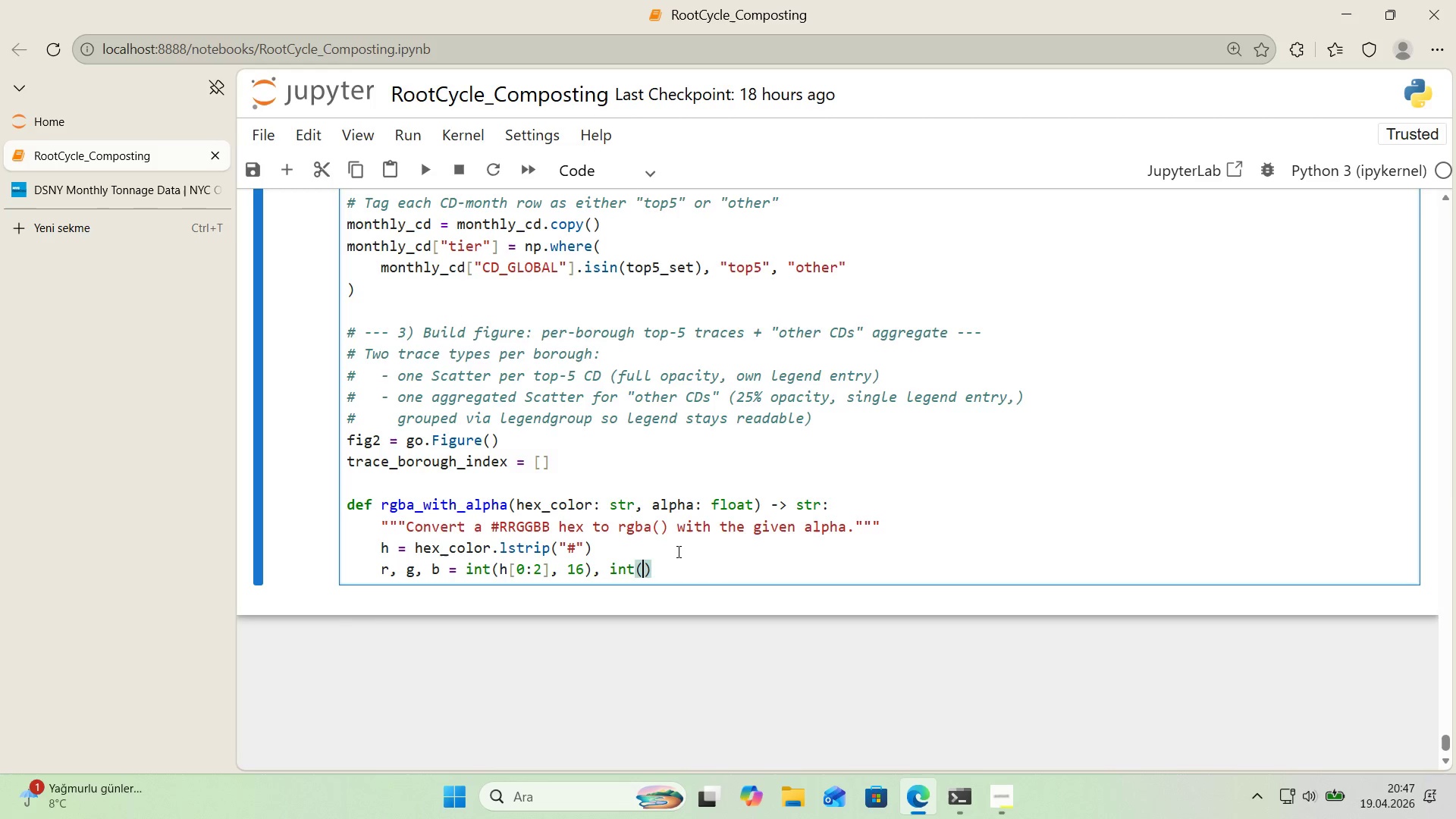 
 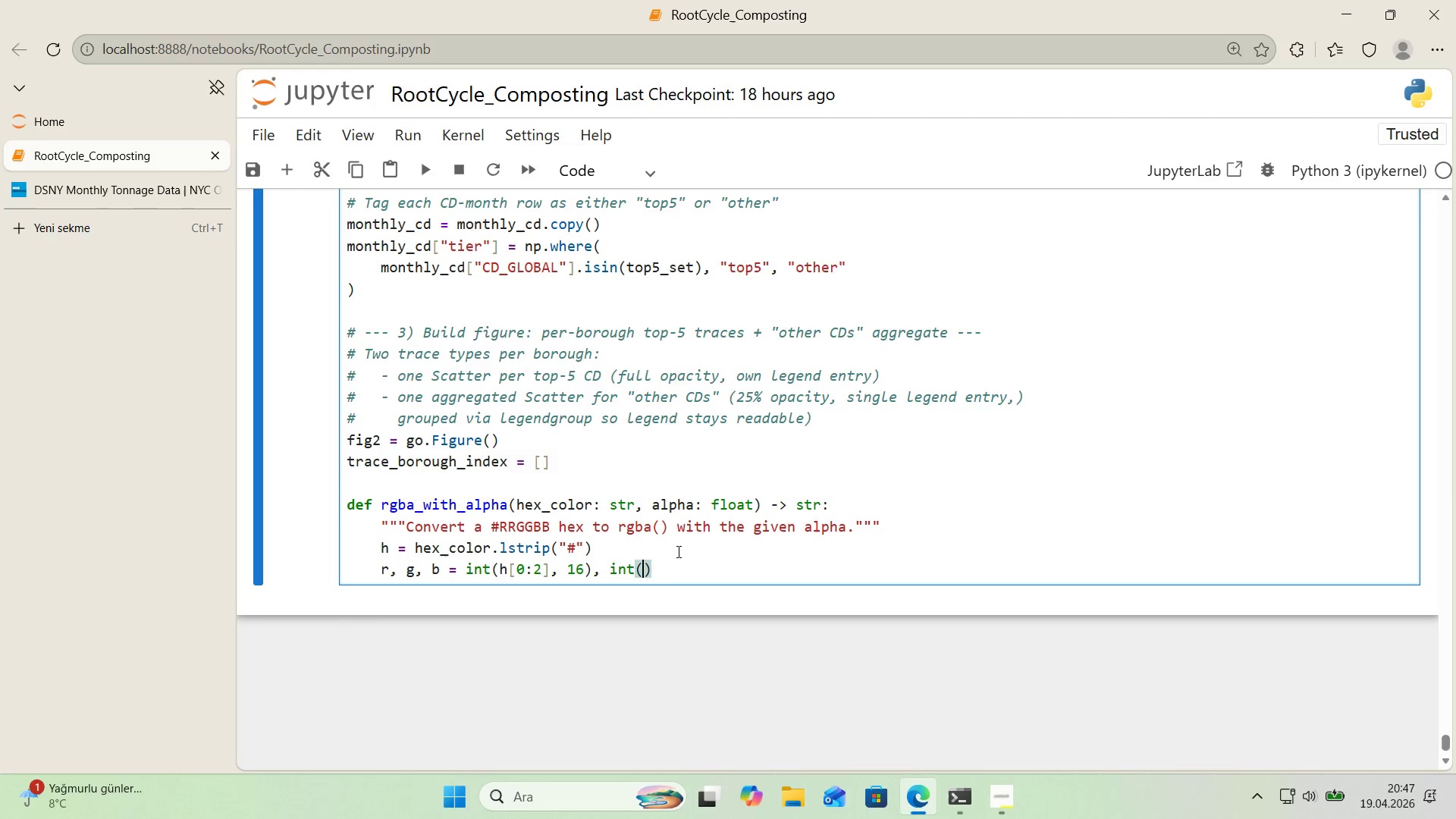 
key(ArrowLeft)
 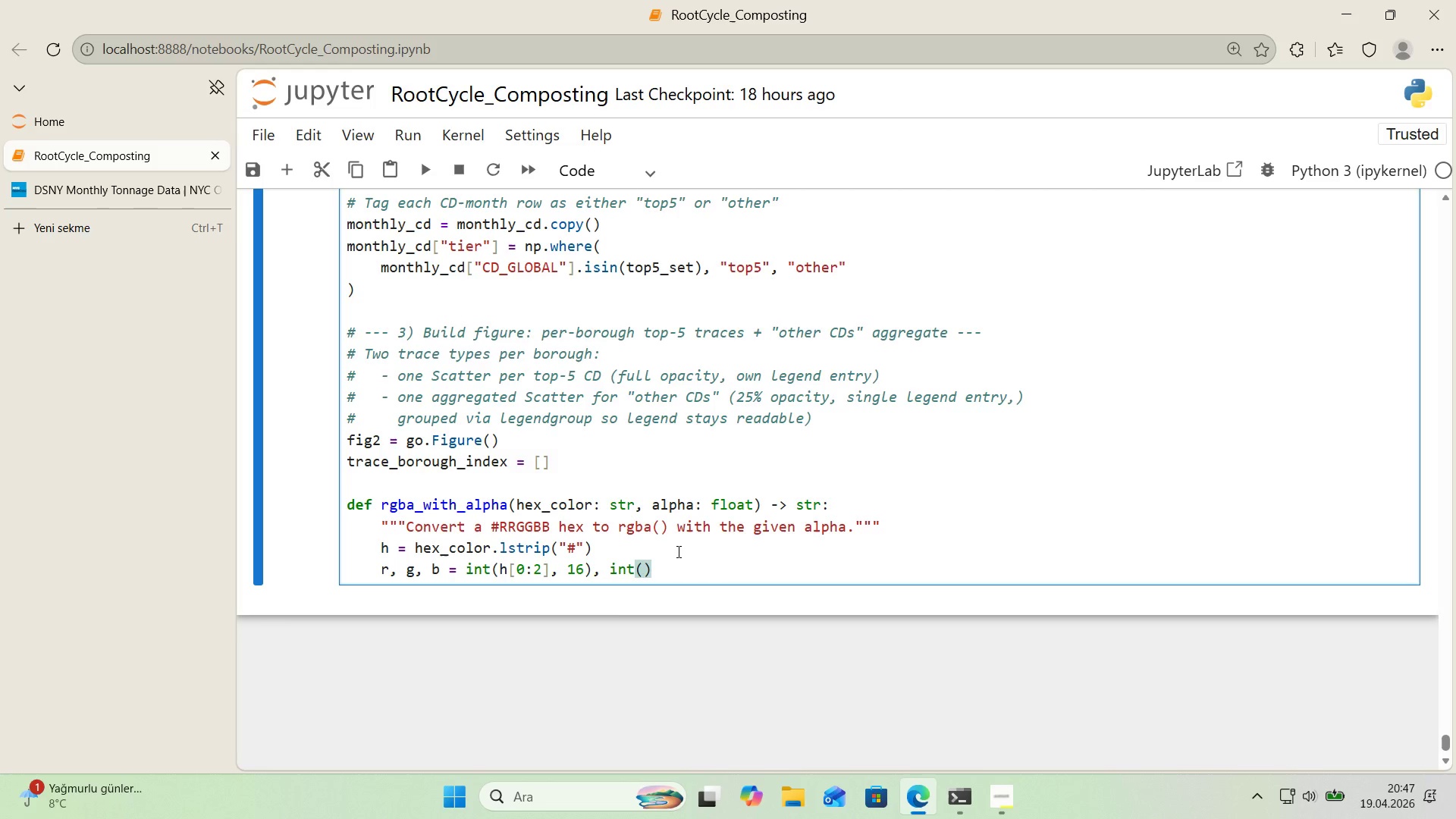 
key(H)
 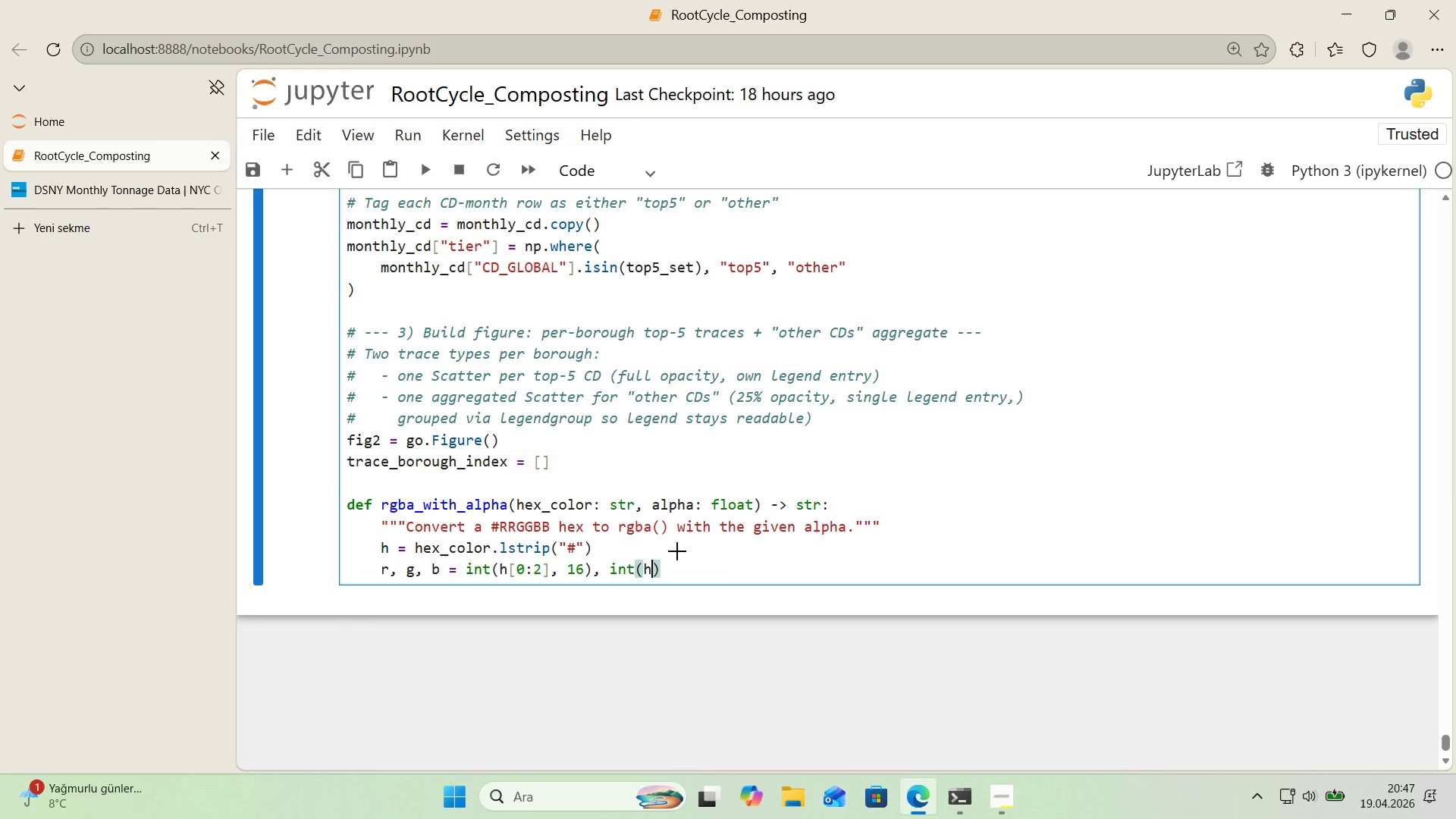 
key(Alt+Control+8)
 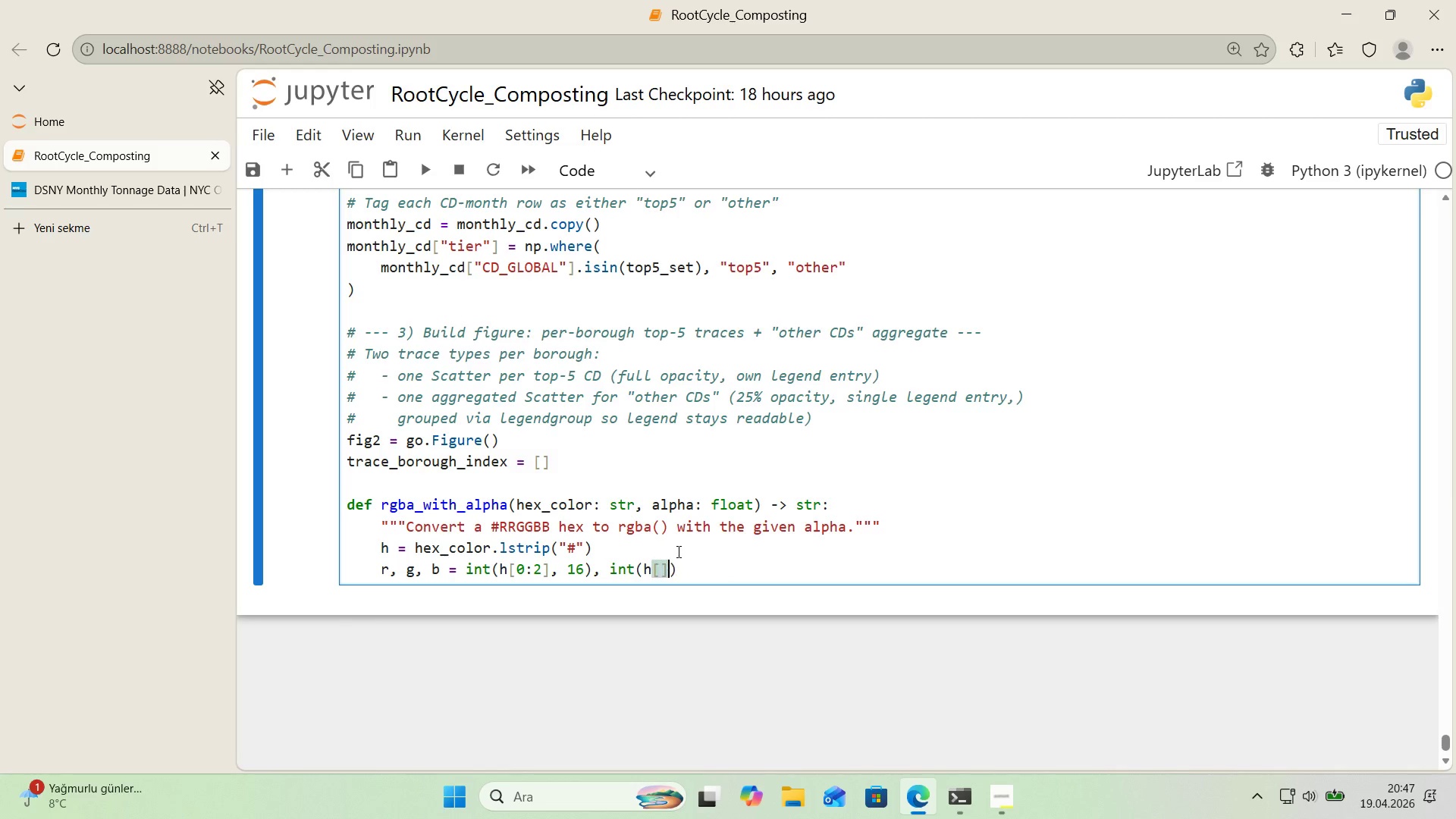 
key(Alt+Control+9)
 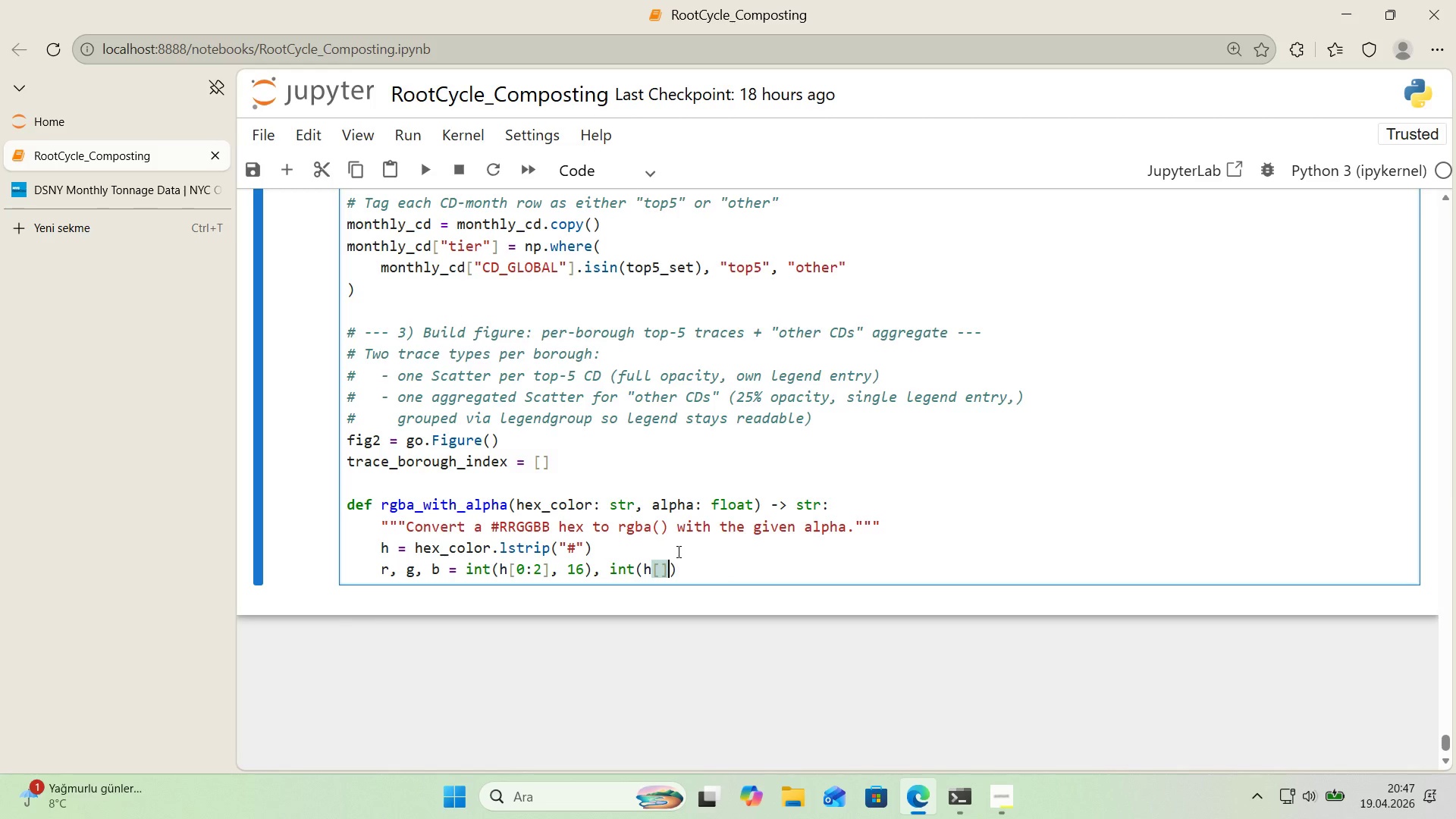 
key(ArrowLeft)
 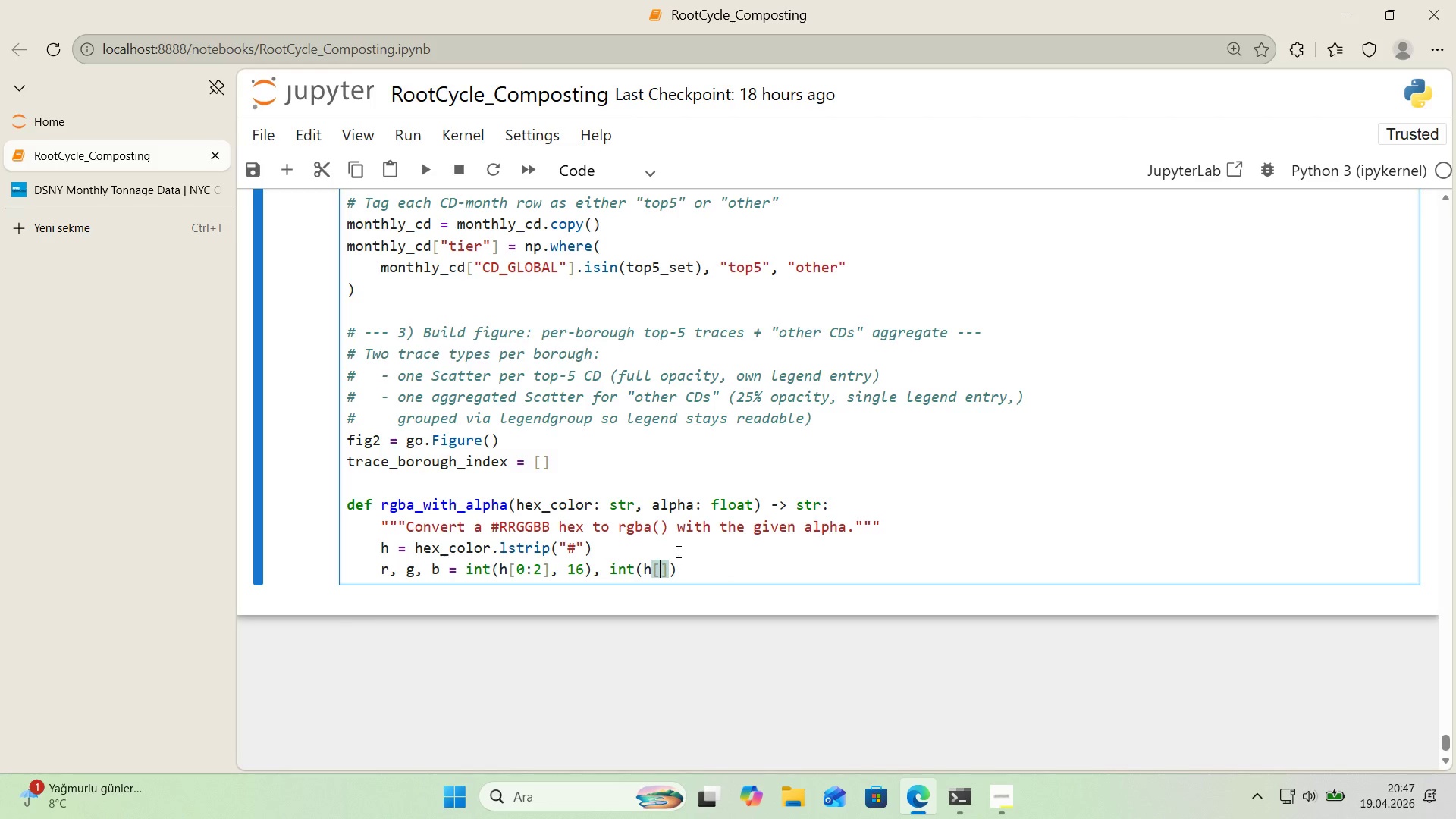 
key(2)
 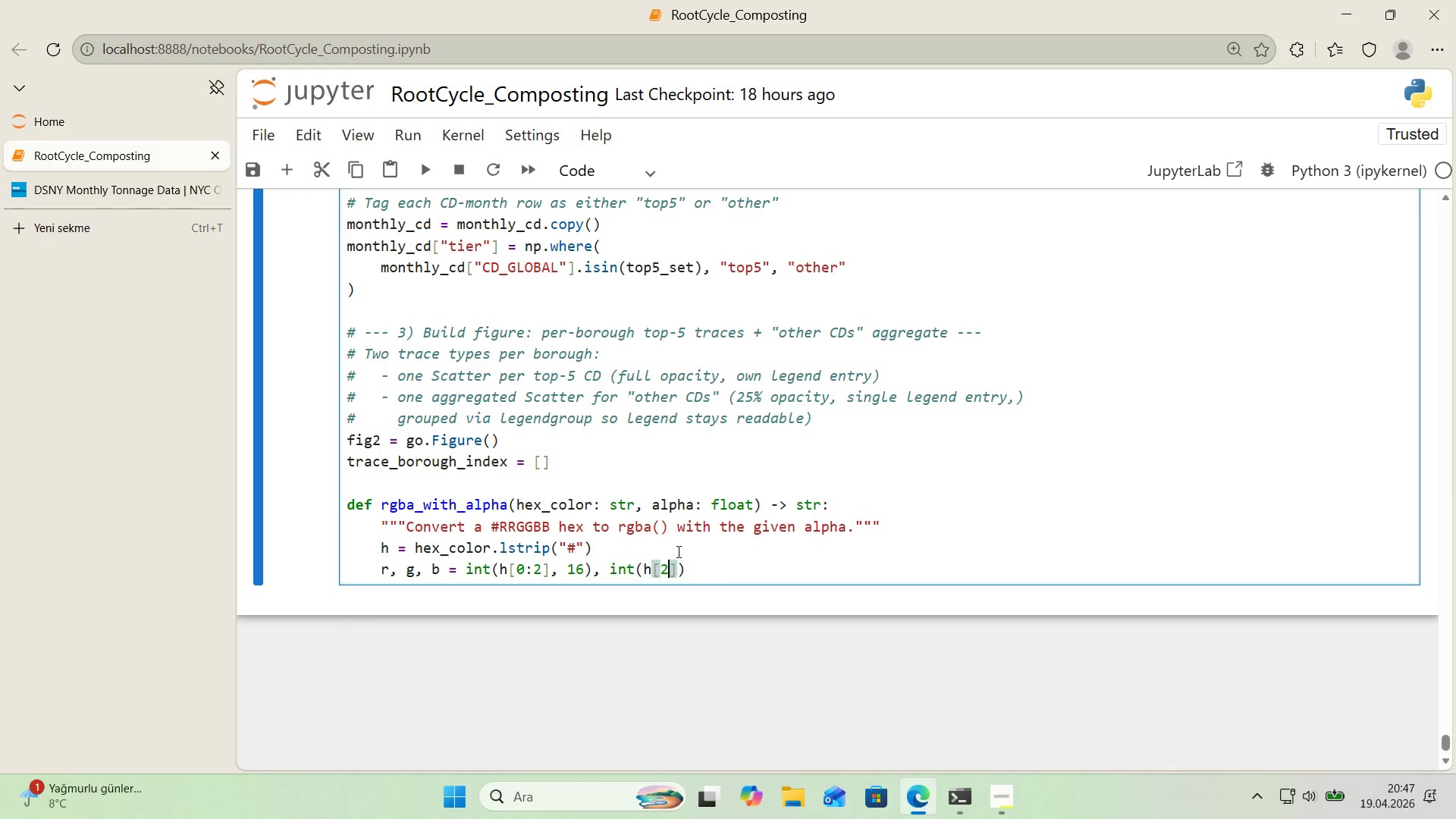 
key(Shift+ShiftRight)
 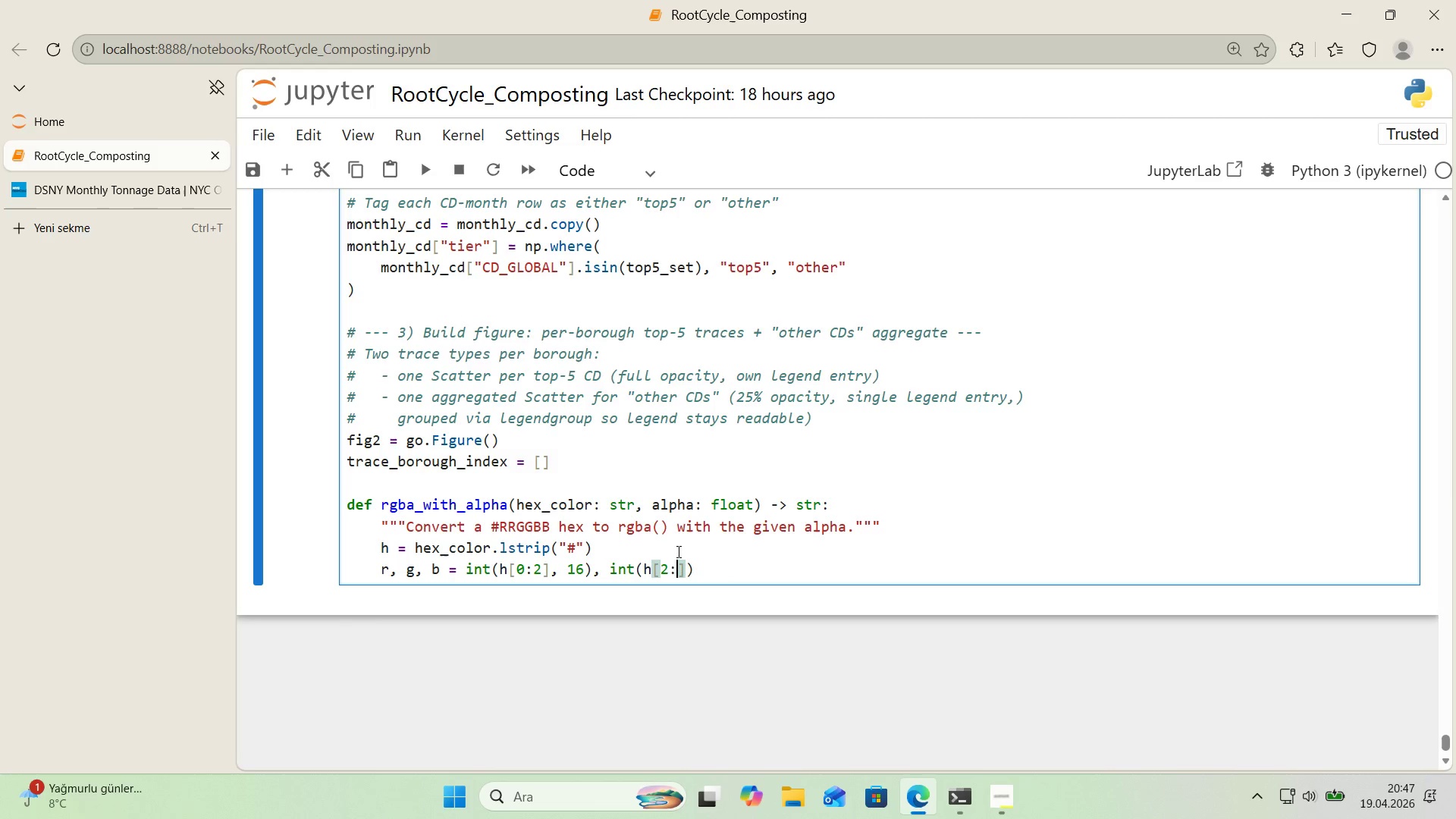 
key(Shift+Period)
 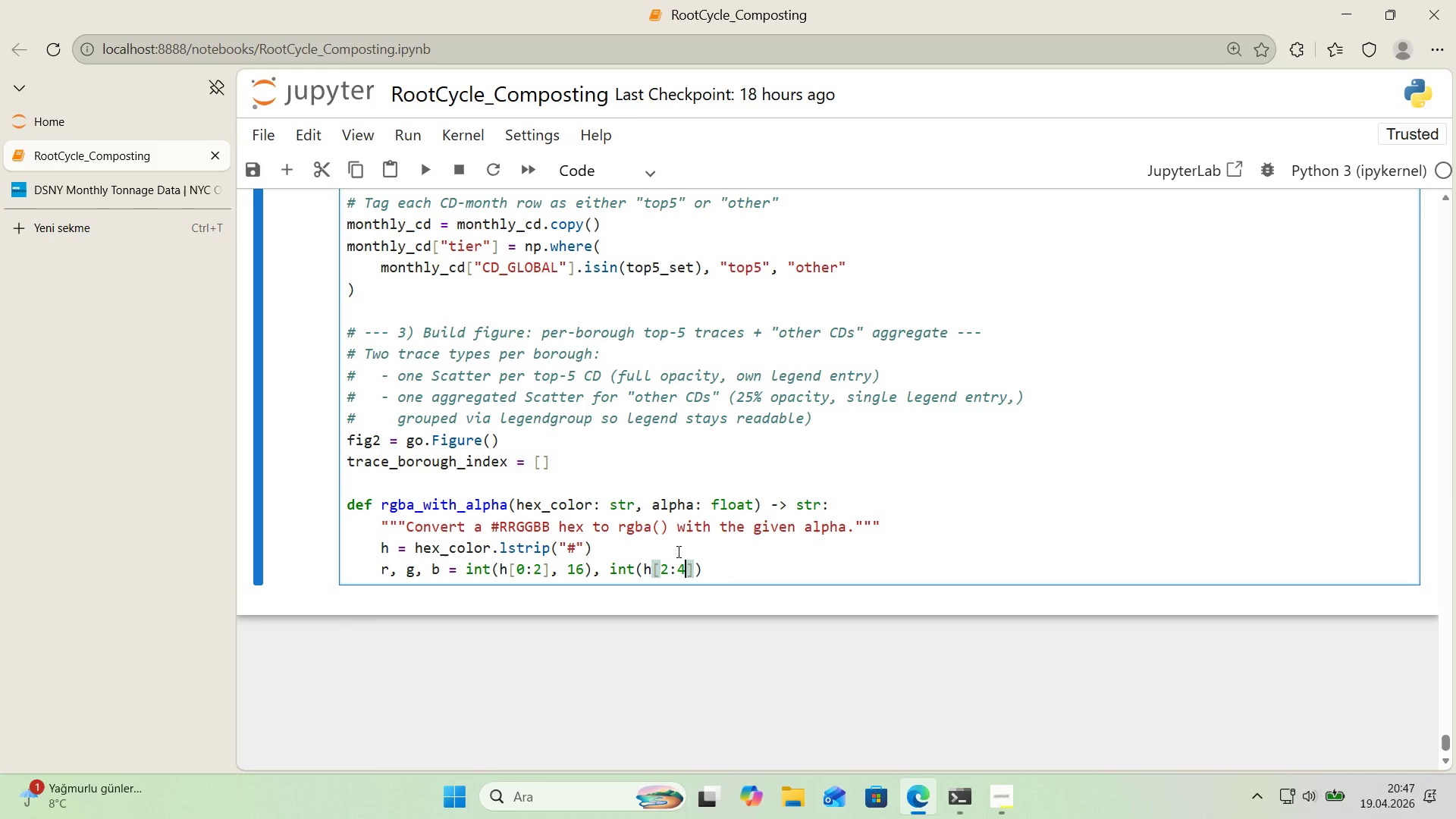 
key(4)
 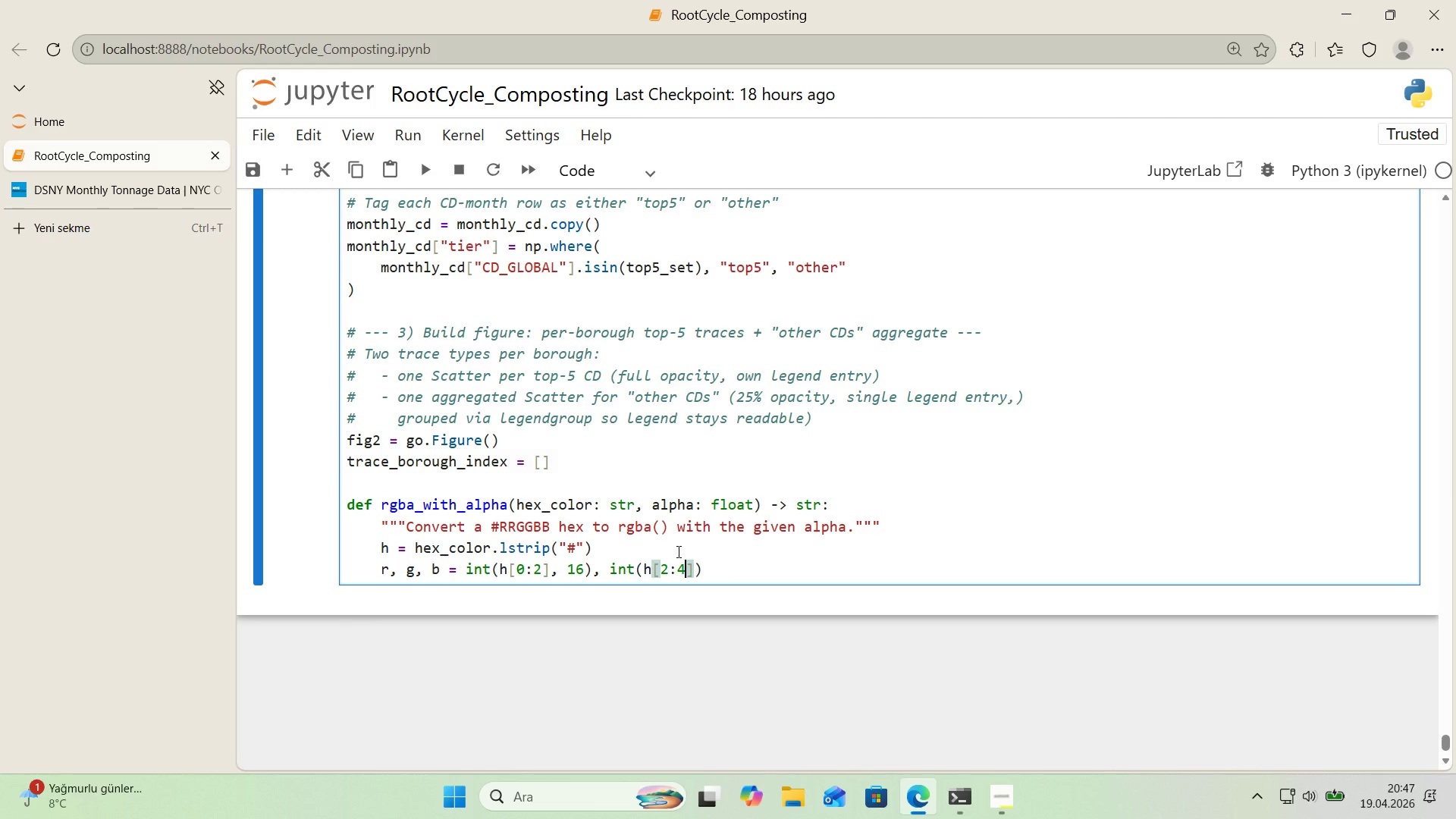 
key(ArrowRight)
 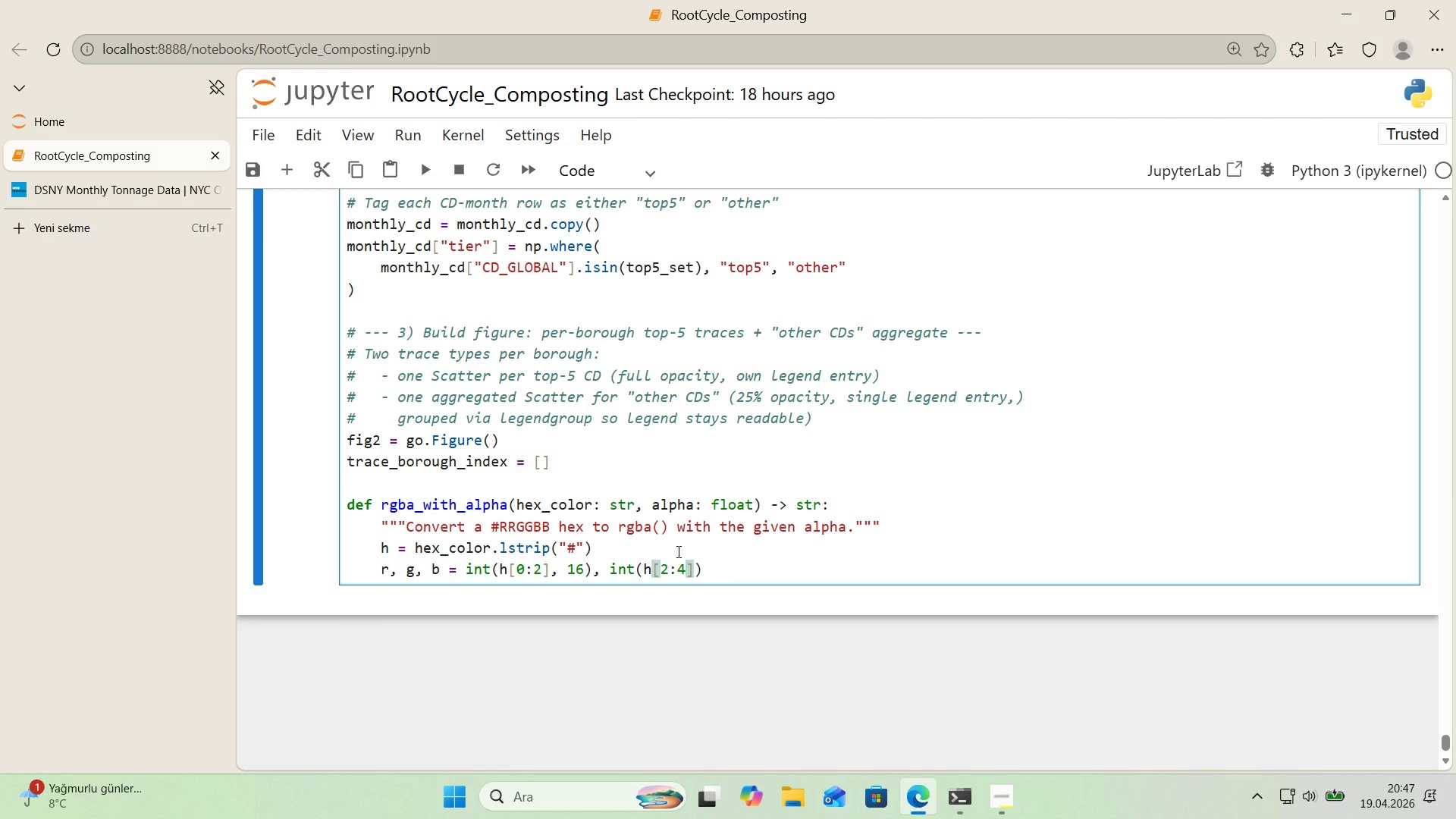 
type(, 16)
 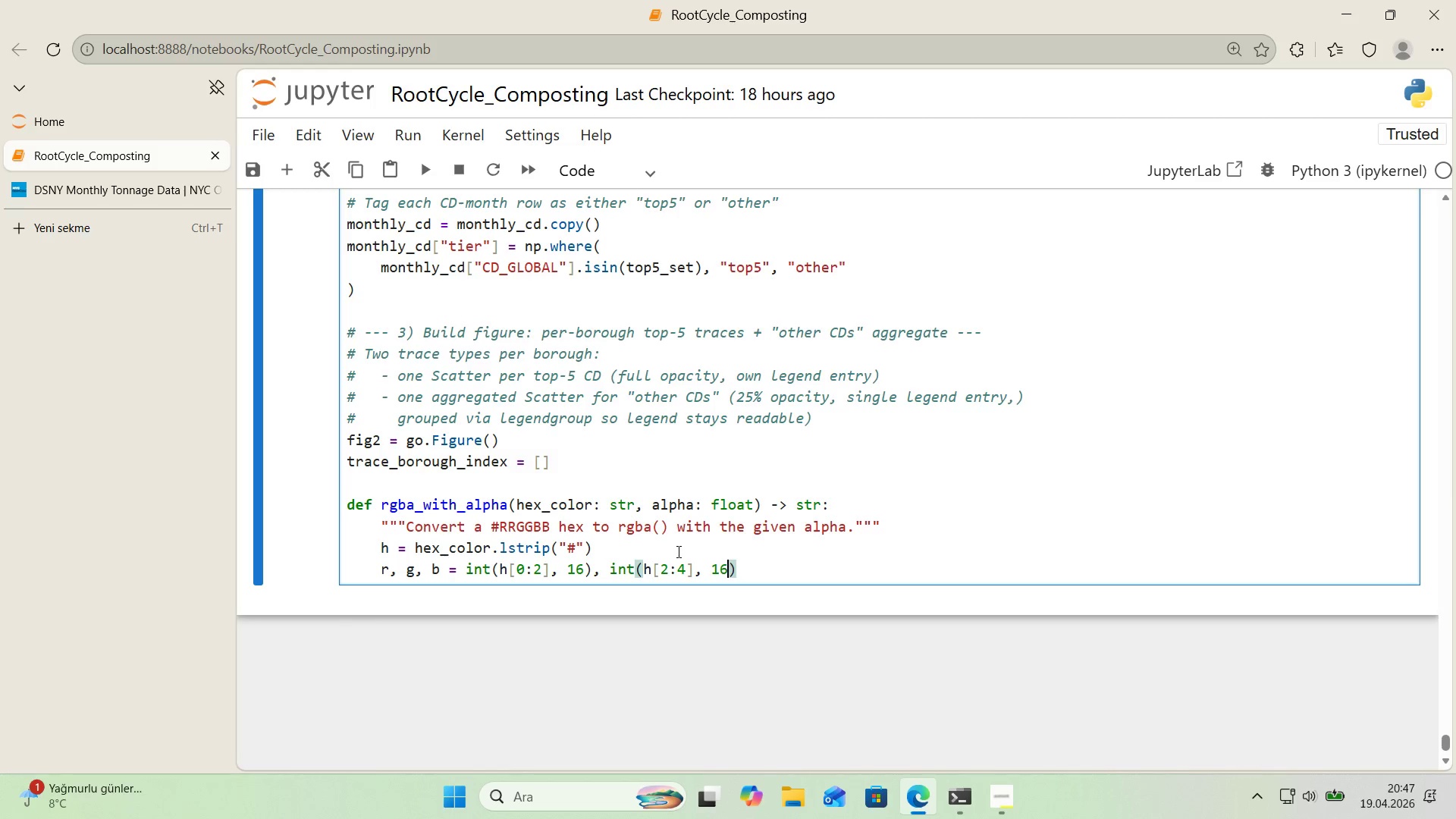 
key(ArrowRight)
 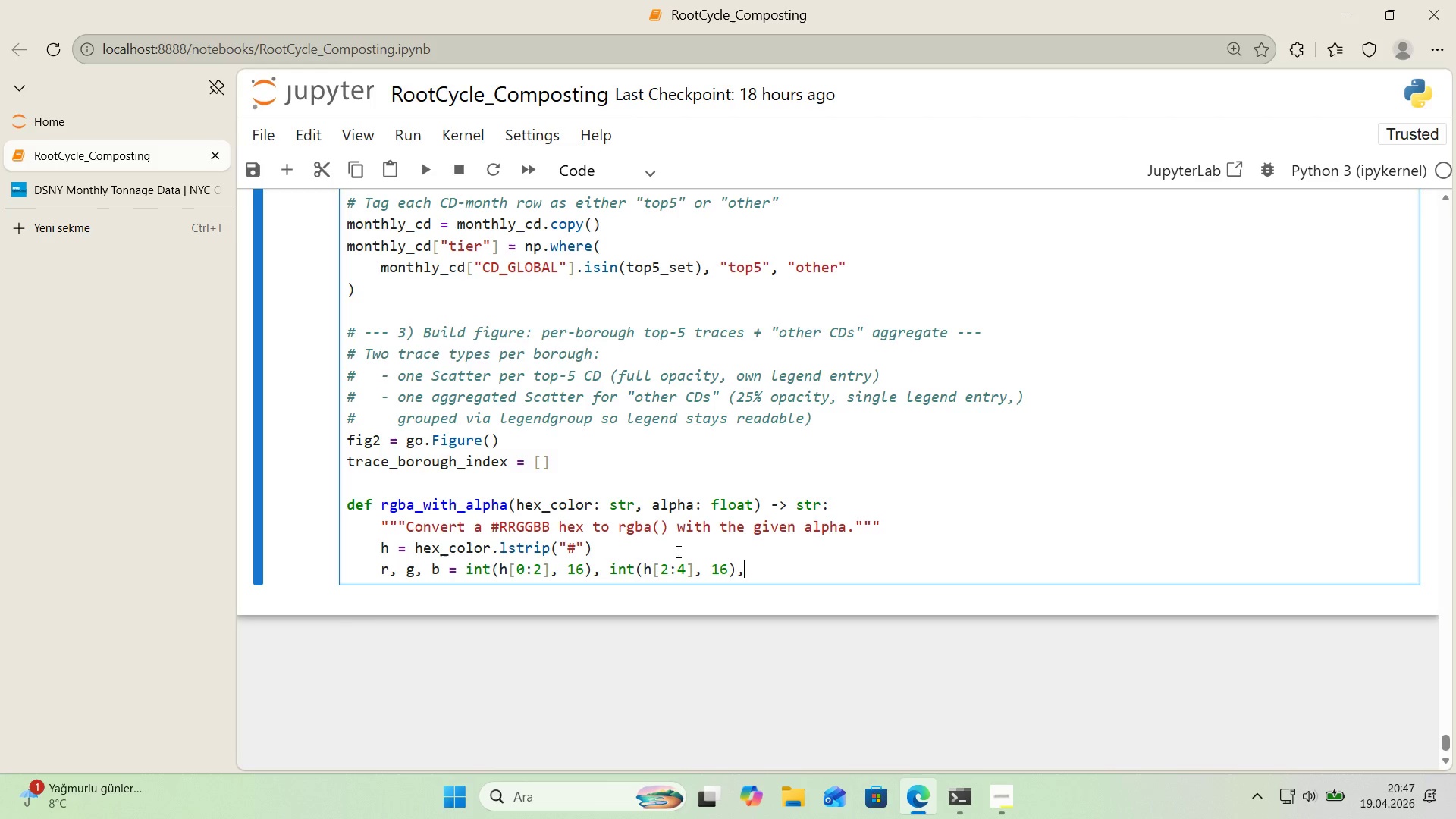 
type(, 'nt*()
 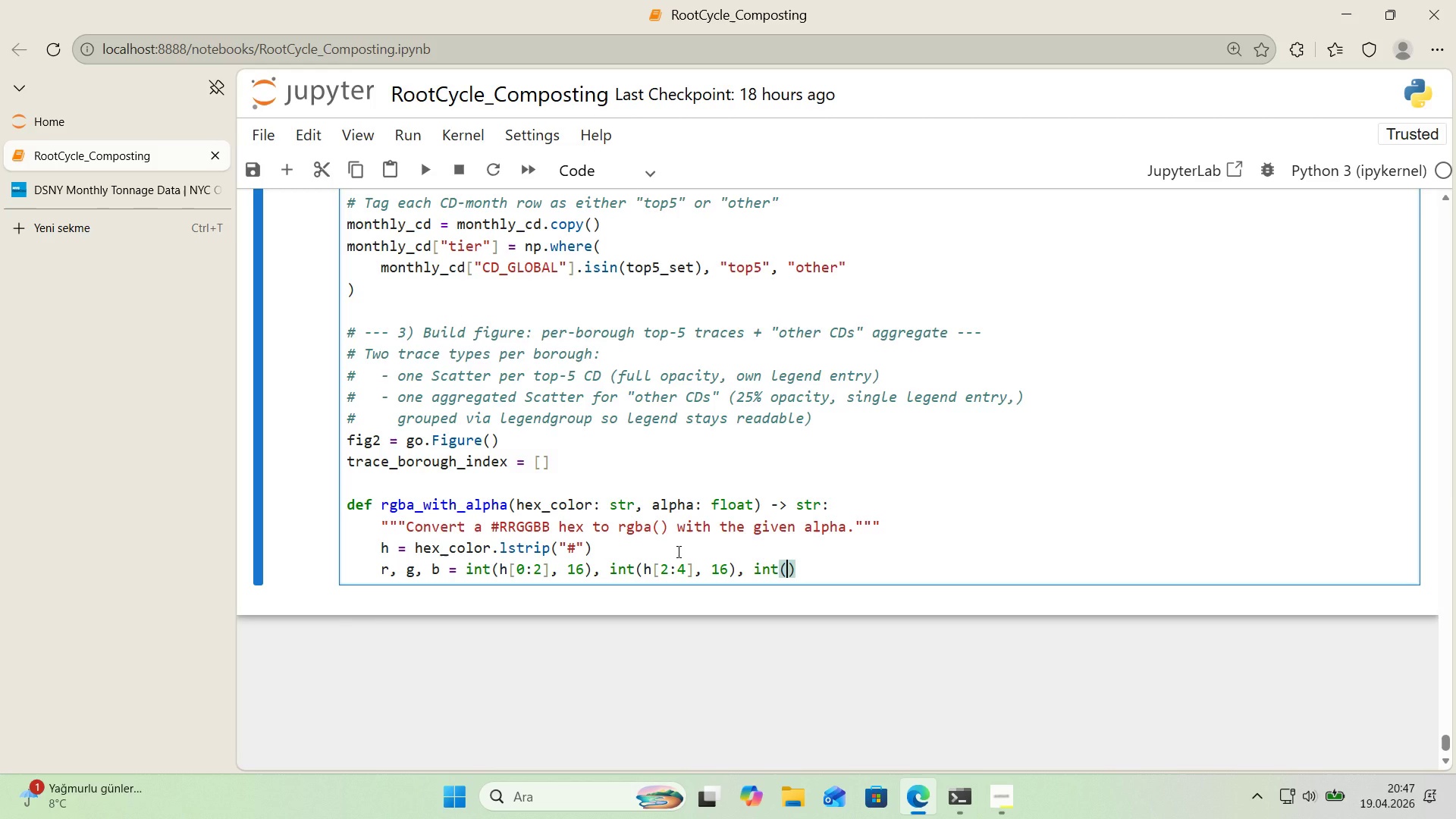 
 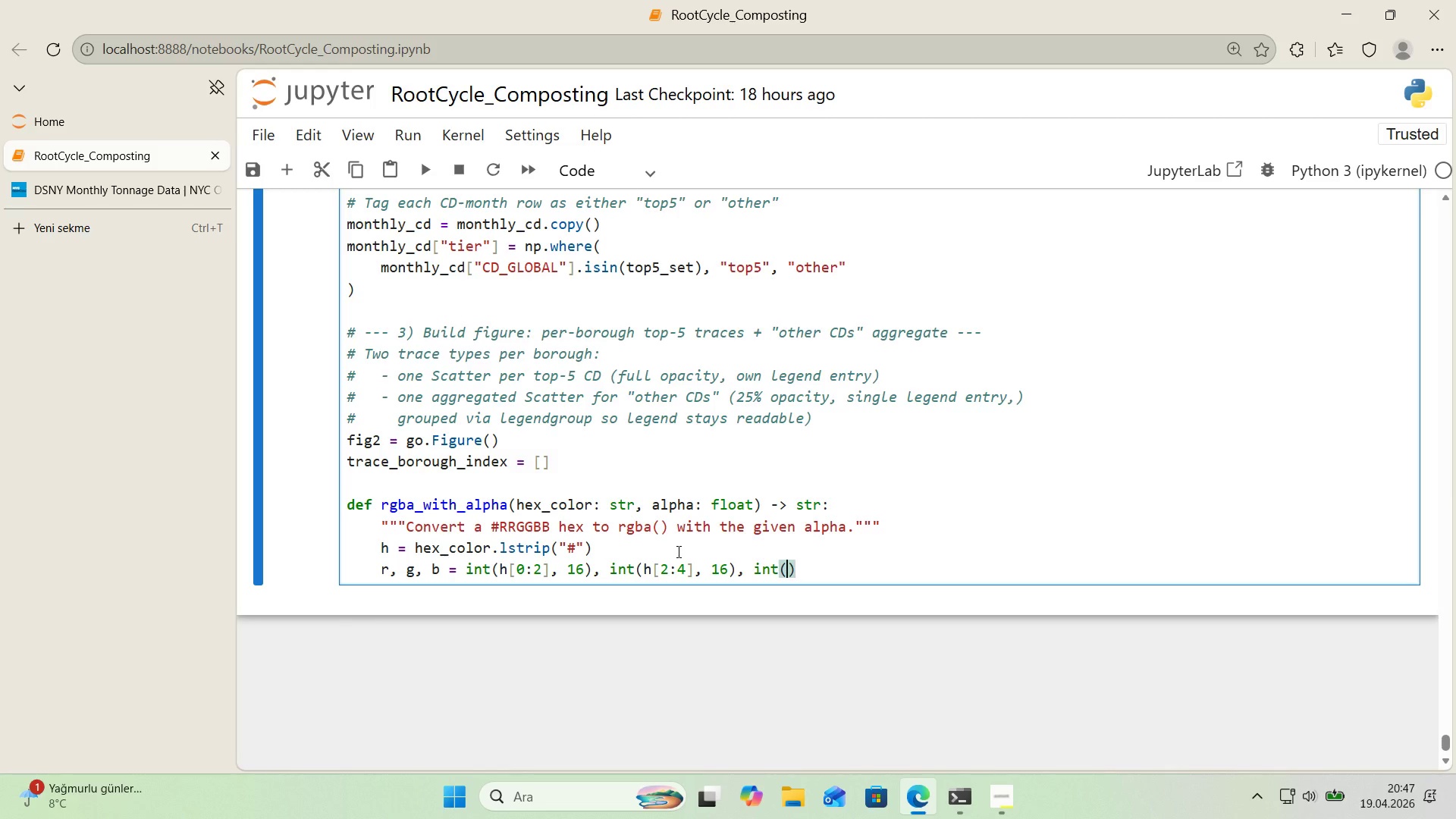 
key(ArrowLeft)
 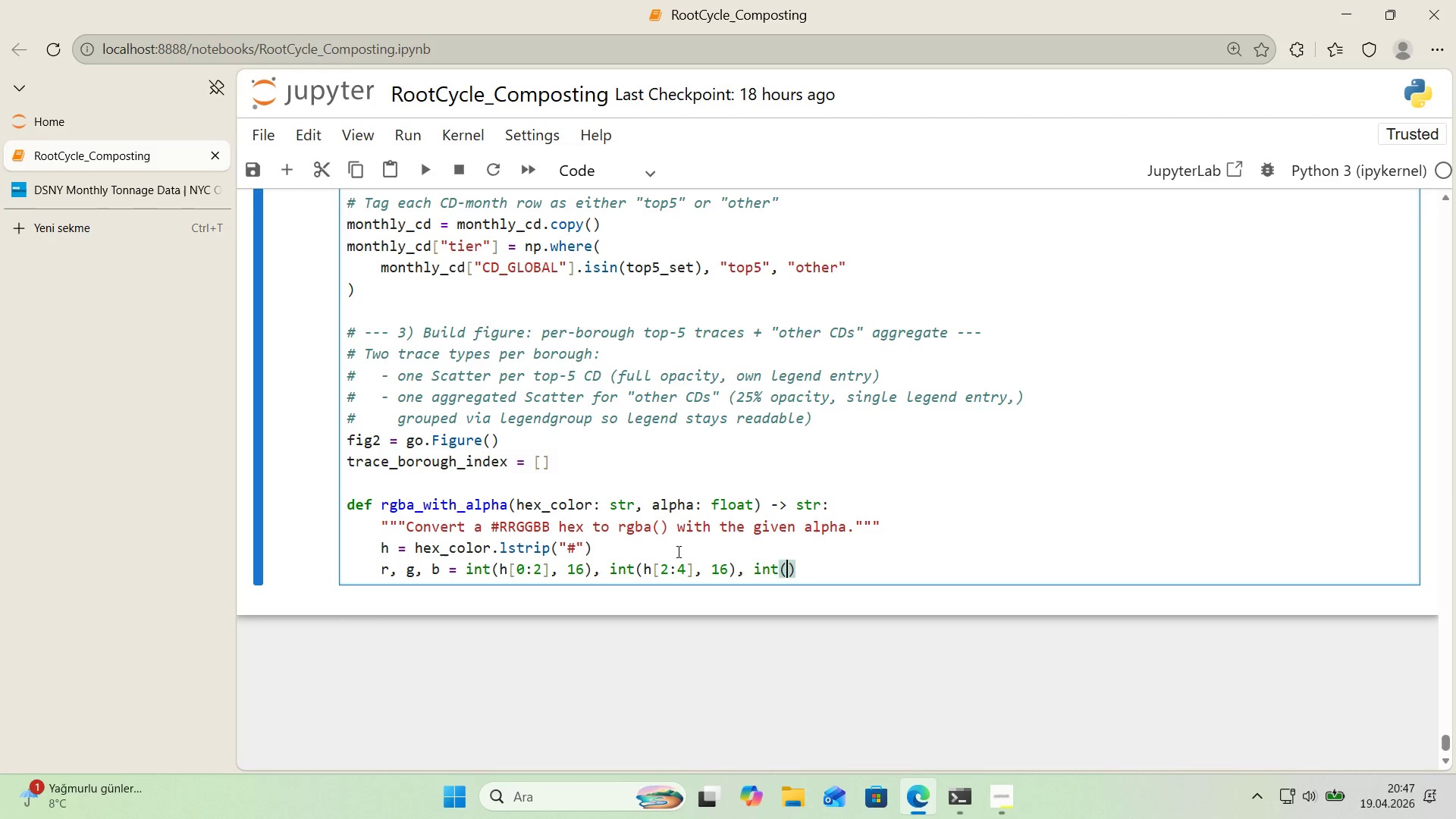 
key(H)
 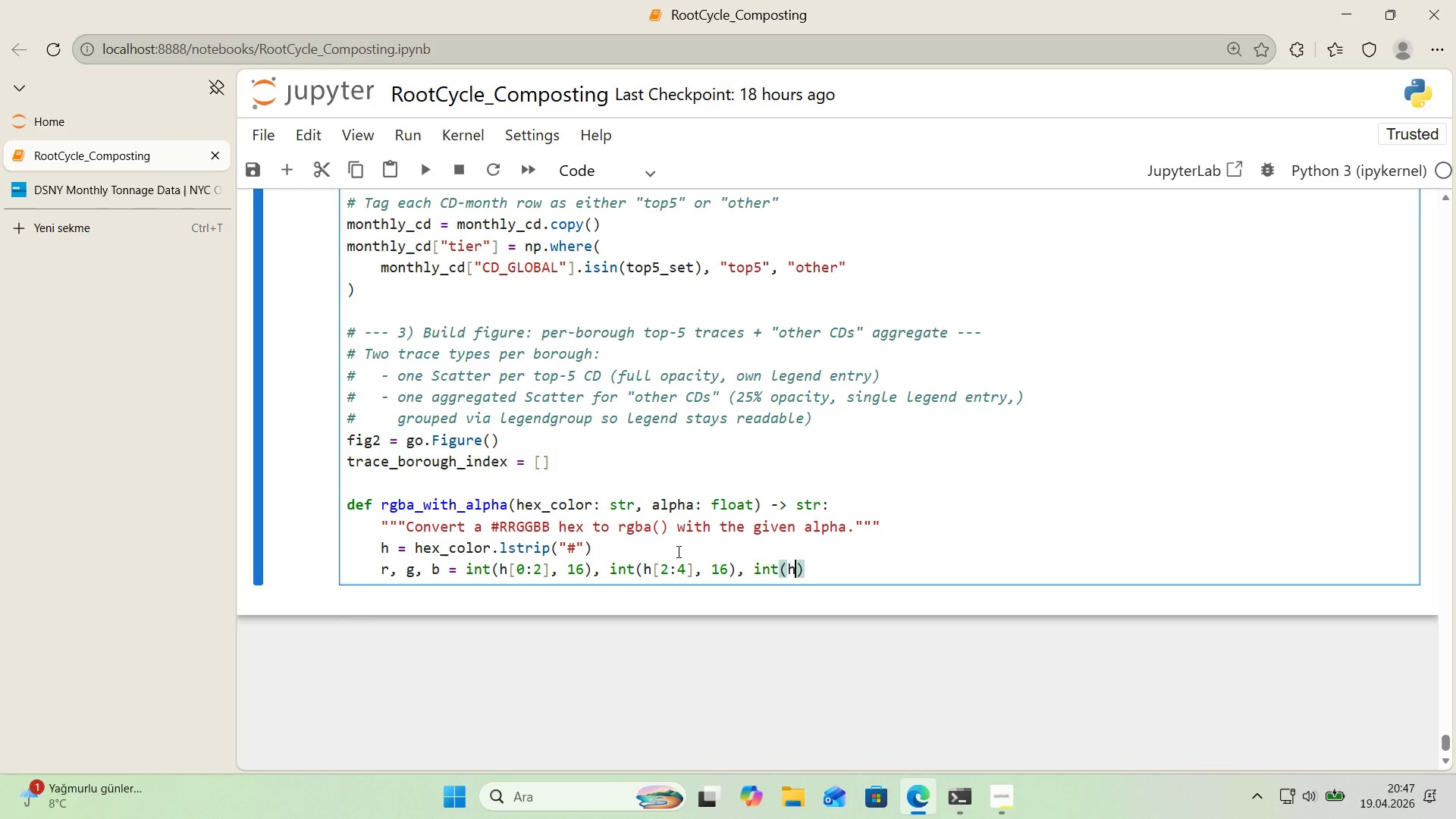 
key(Alt+Control+8)
 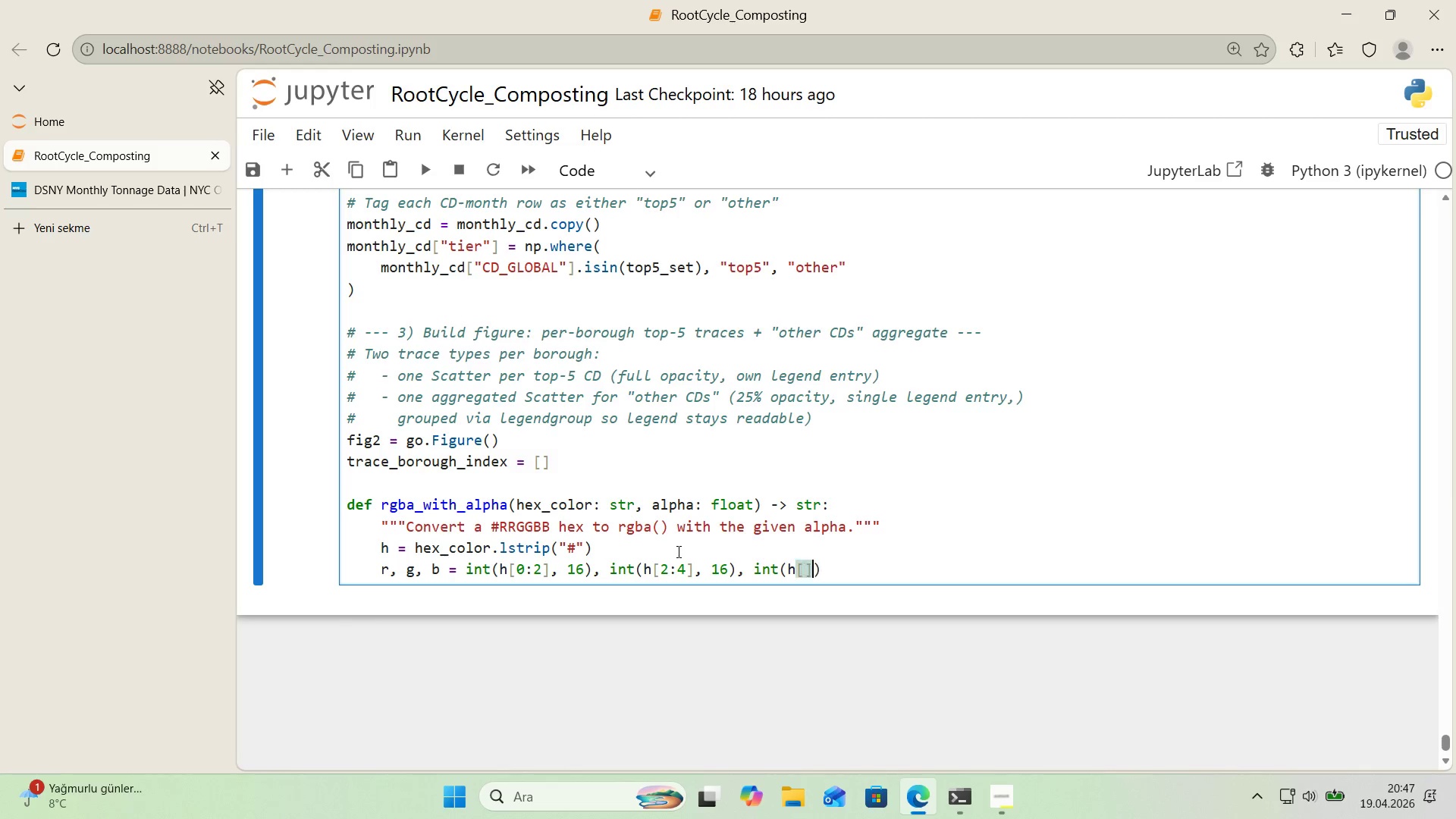 
key(Alt+Control+9)
 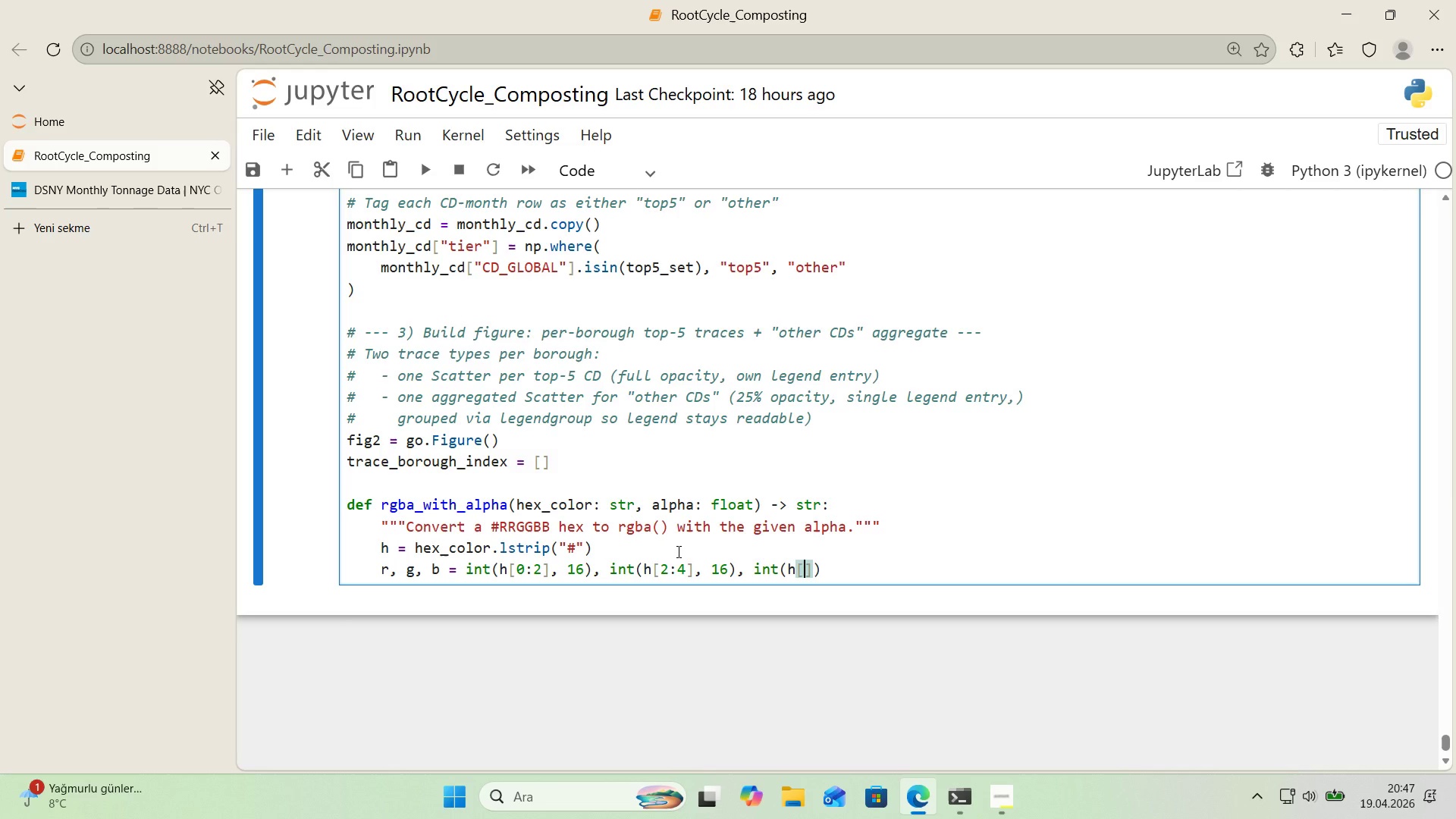 
key(ArrowLeft)
 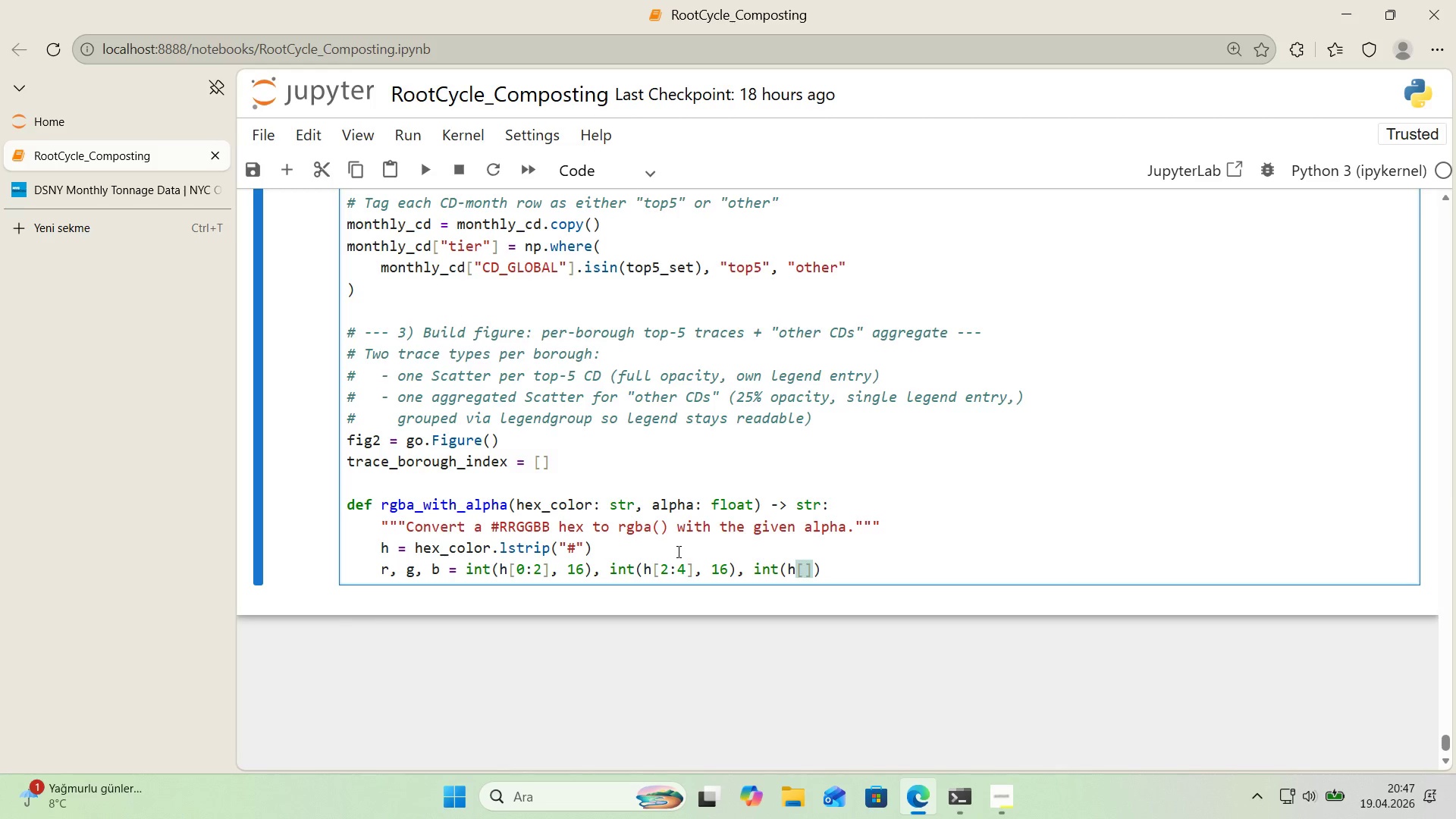 
key(4)
 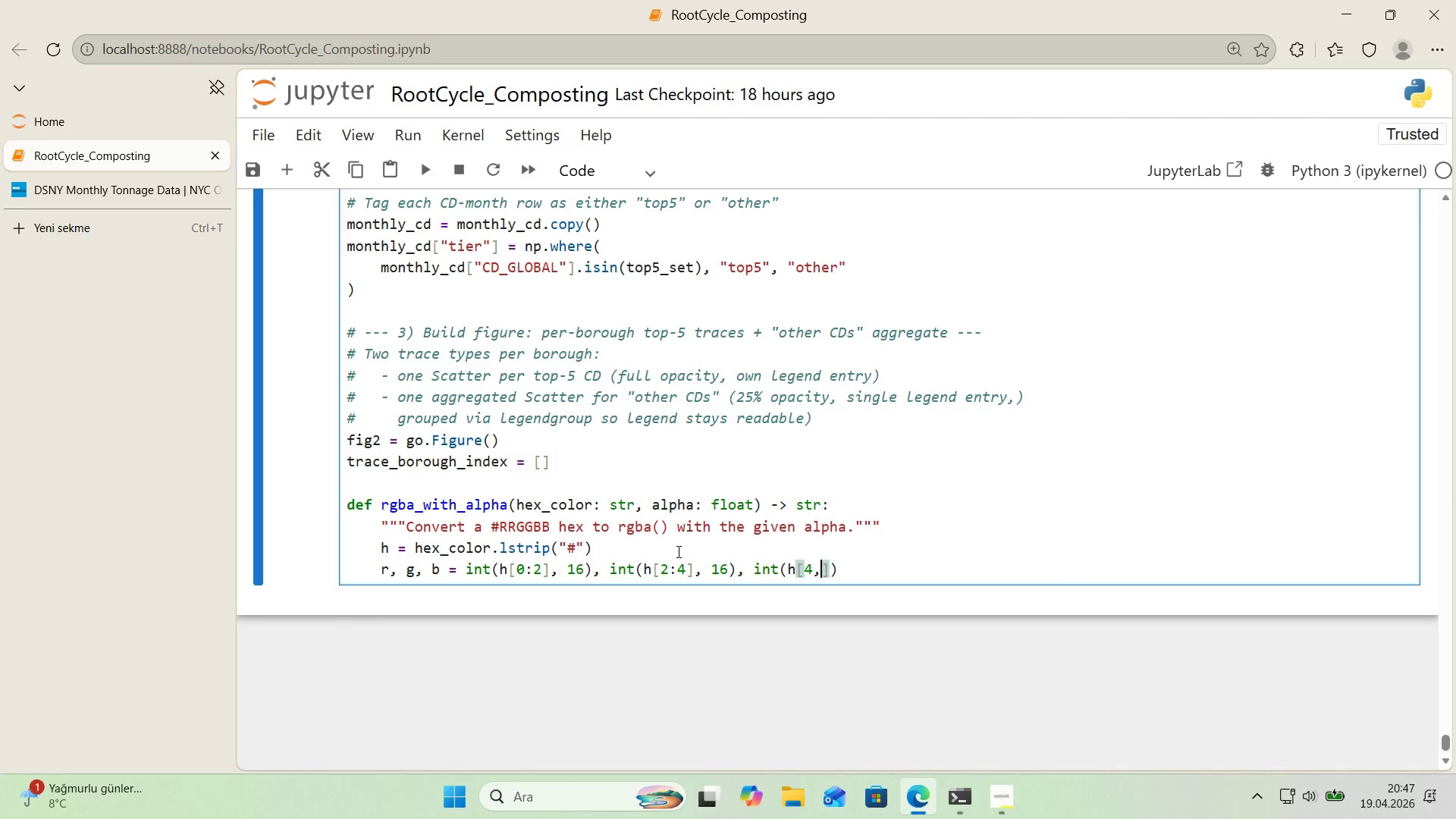 
key(Comma)
 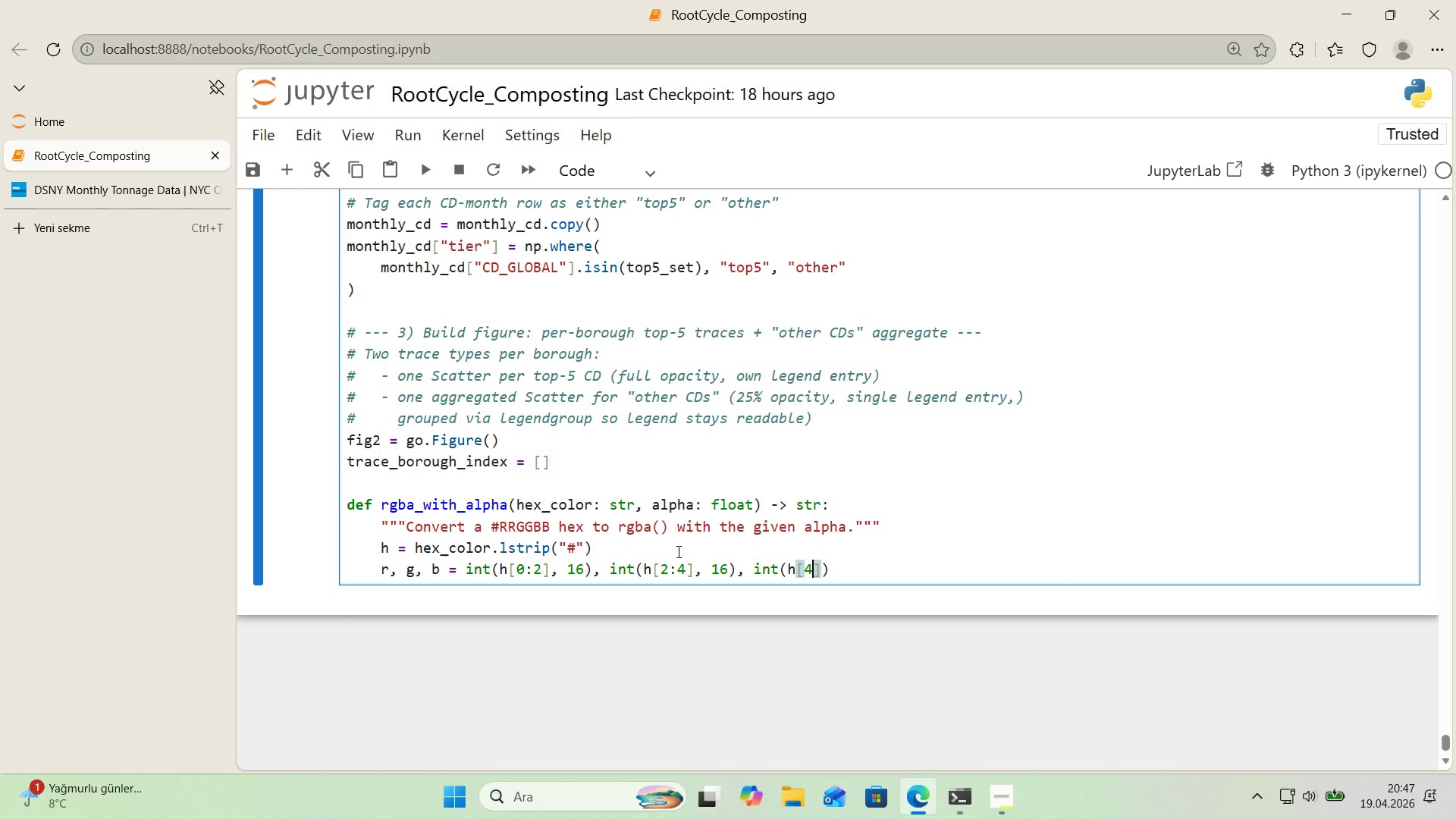 
key(Backspace)
 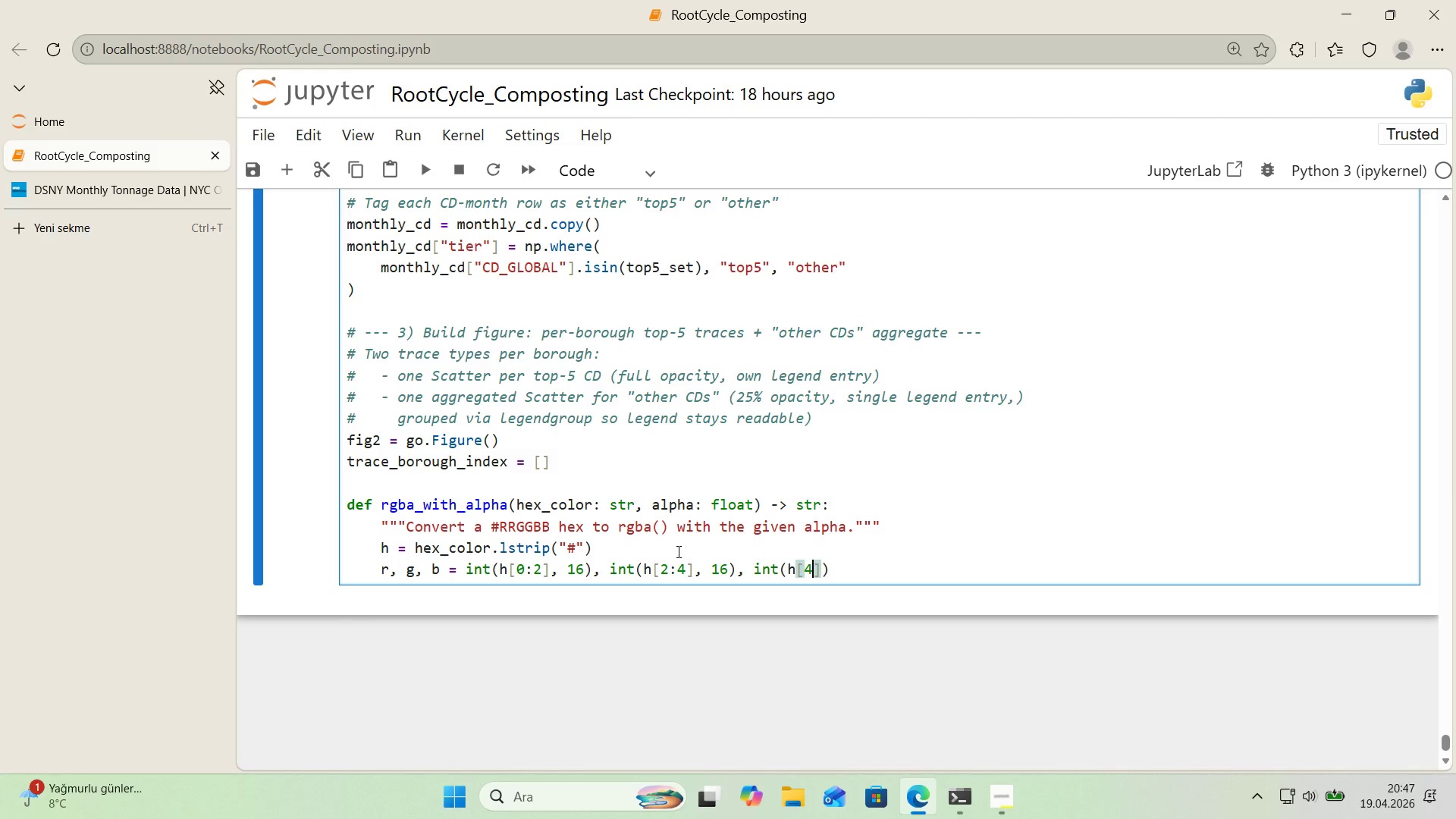 
key(Shift+ShiftRight)
 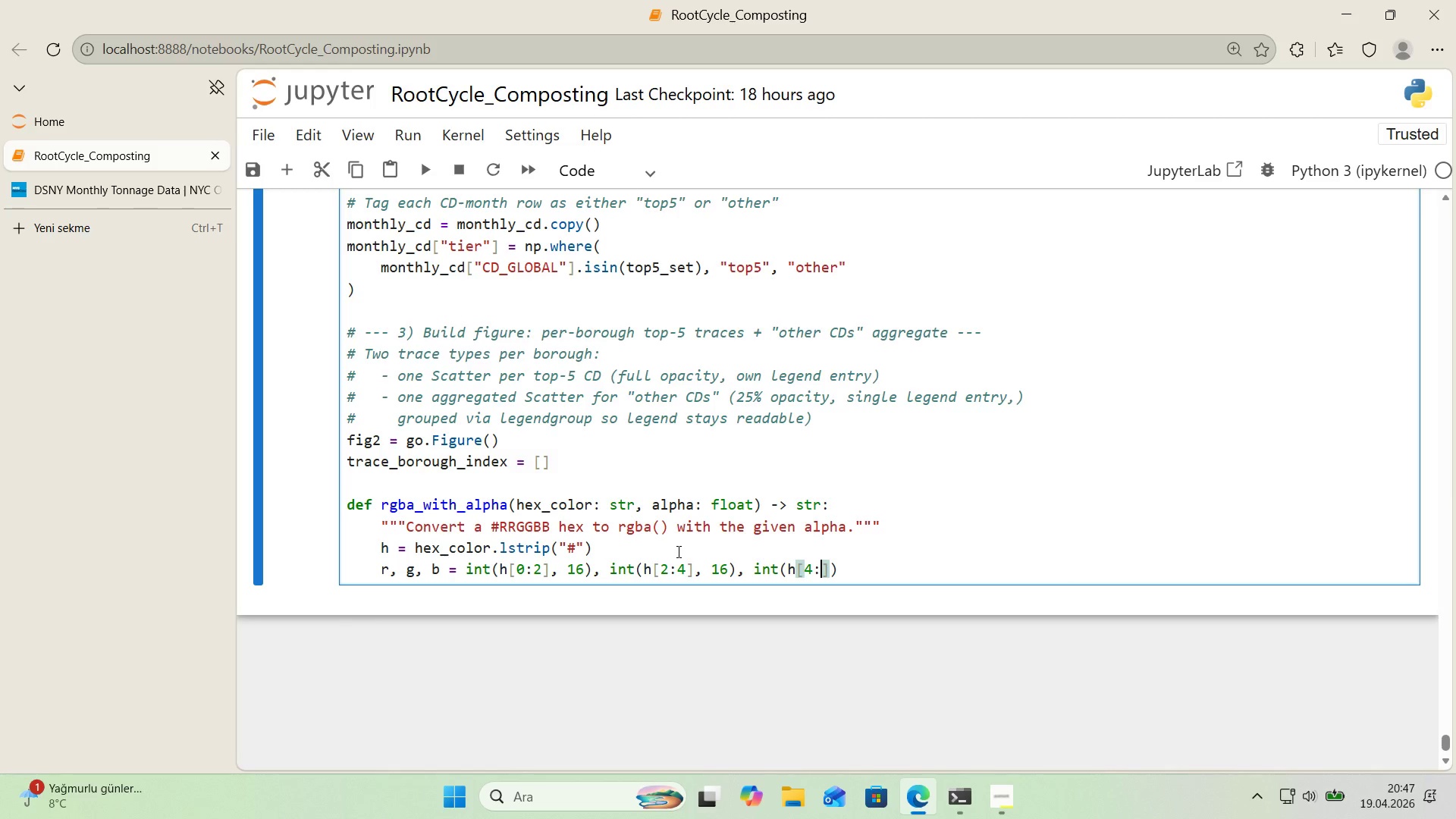 
key(Shift+Period)
 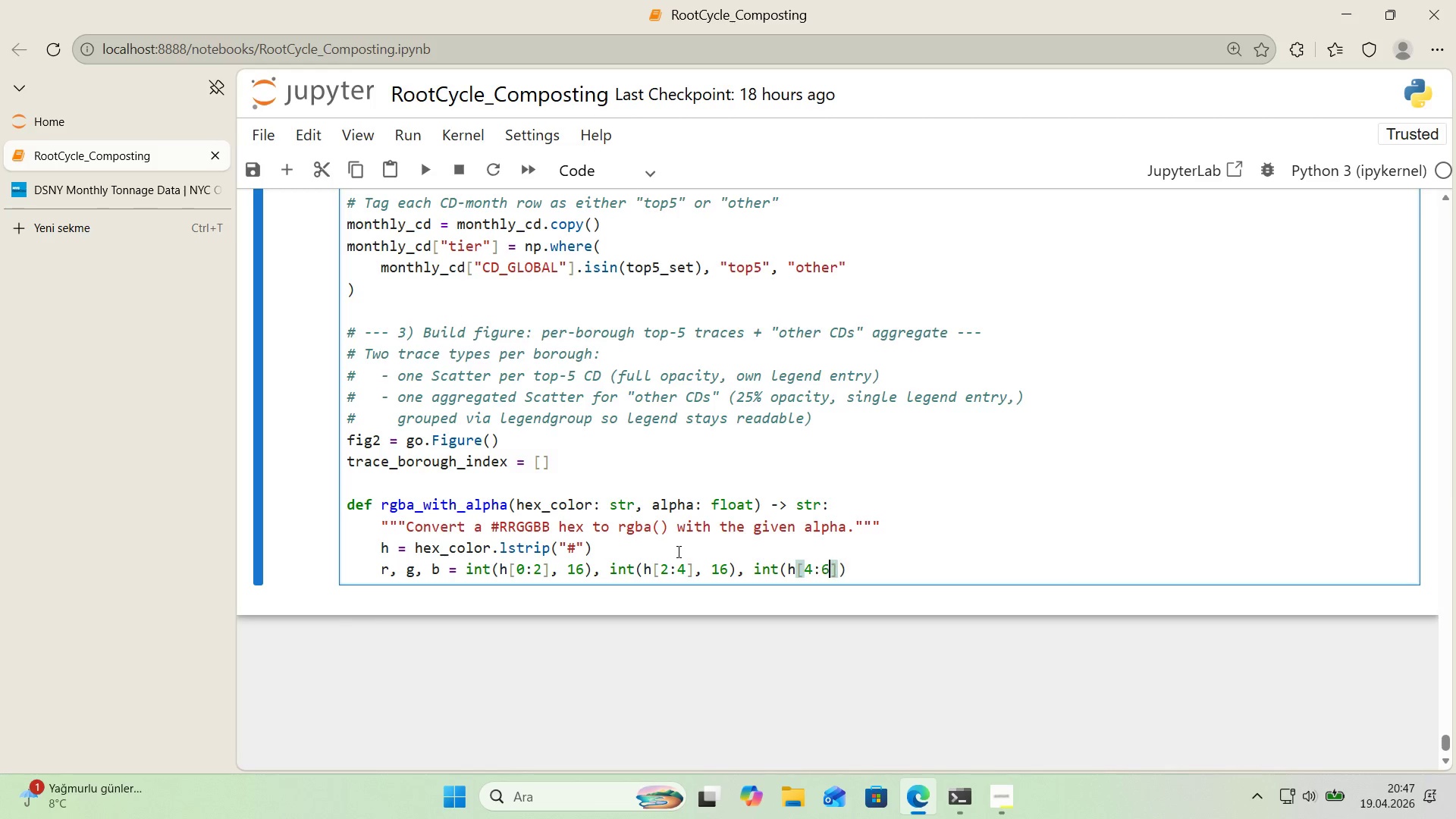 
key(6)
 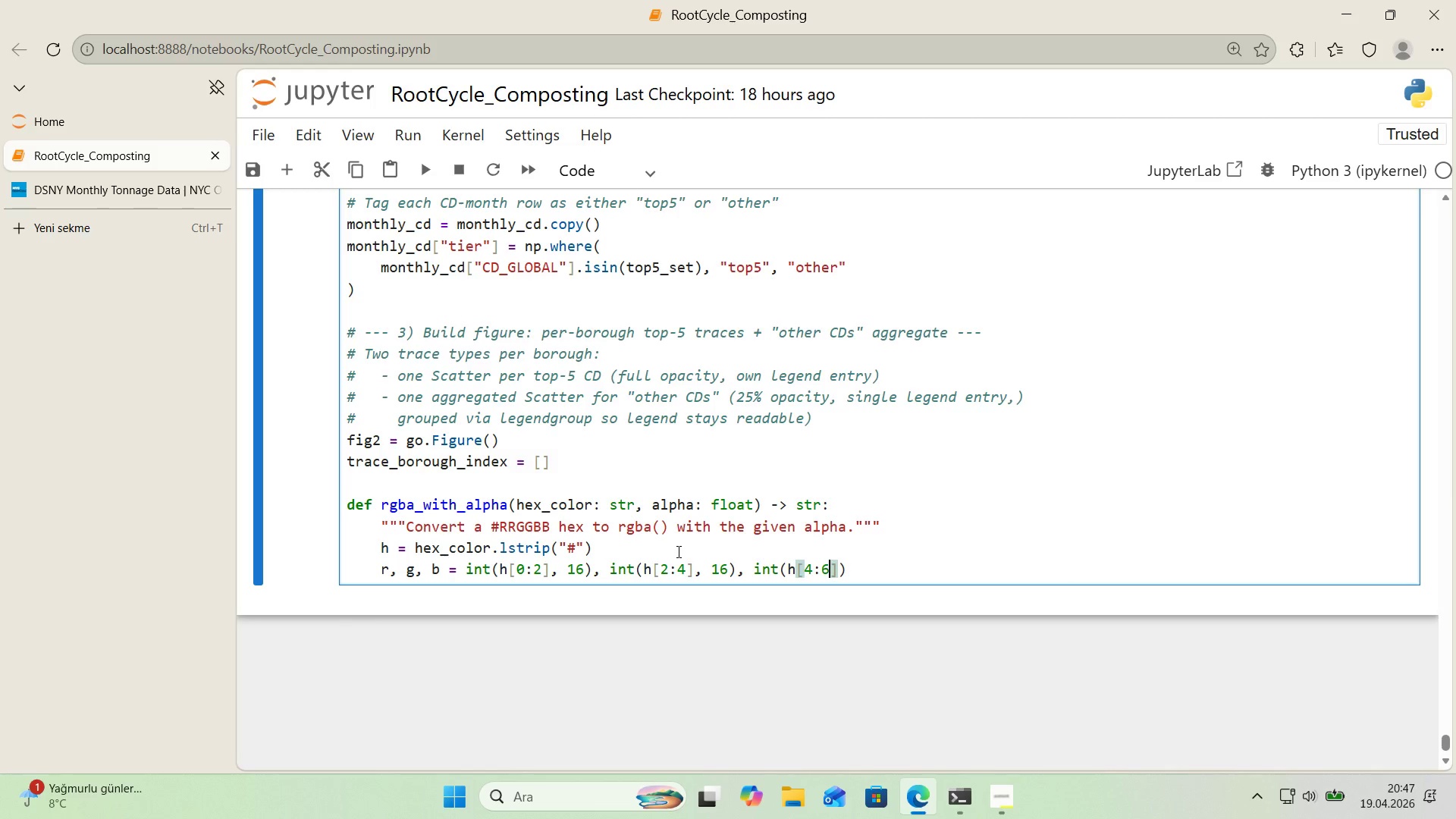 
key(ArrowRight)
 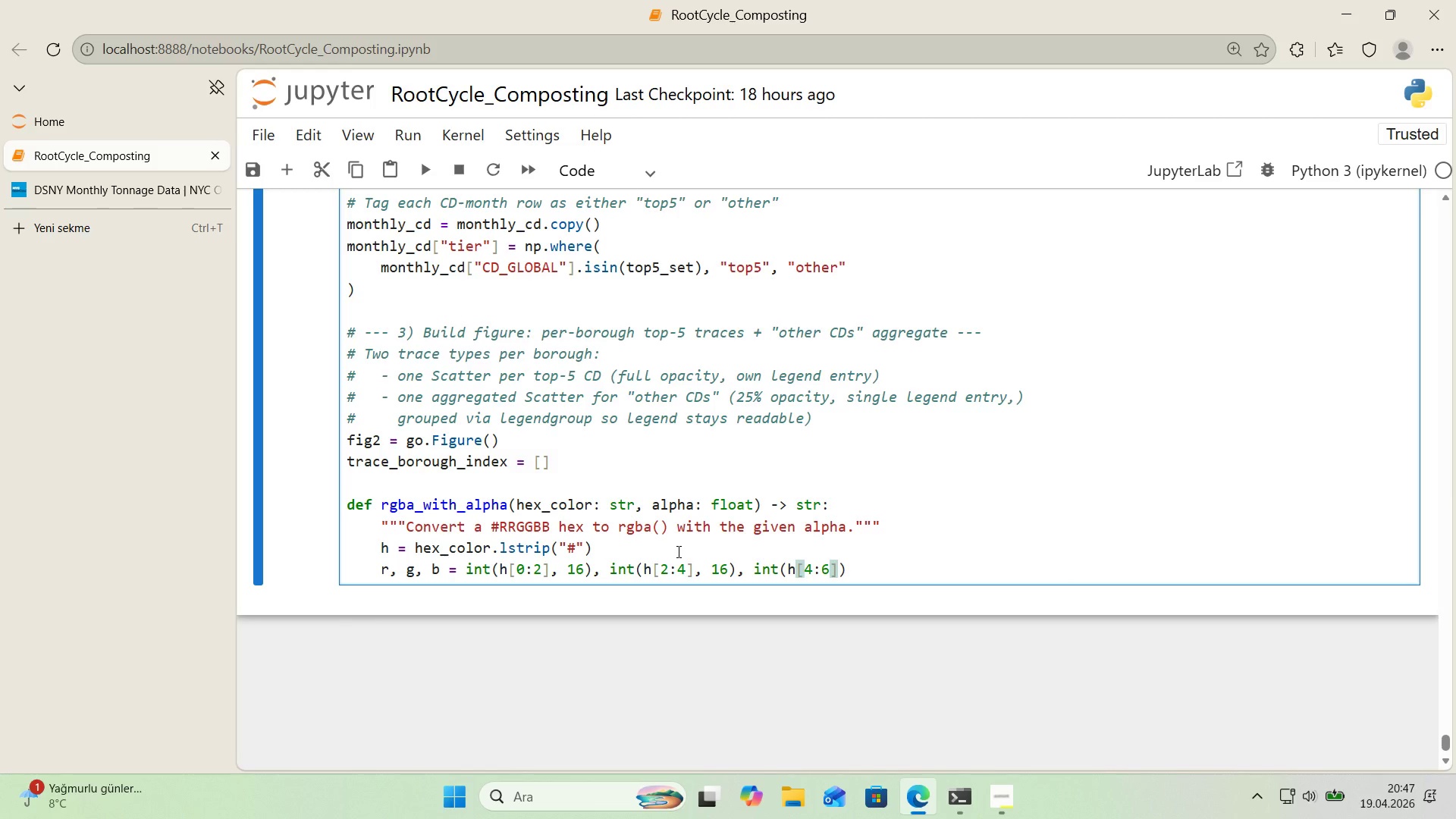 
type(, 16)
 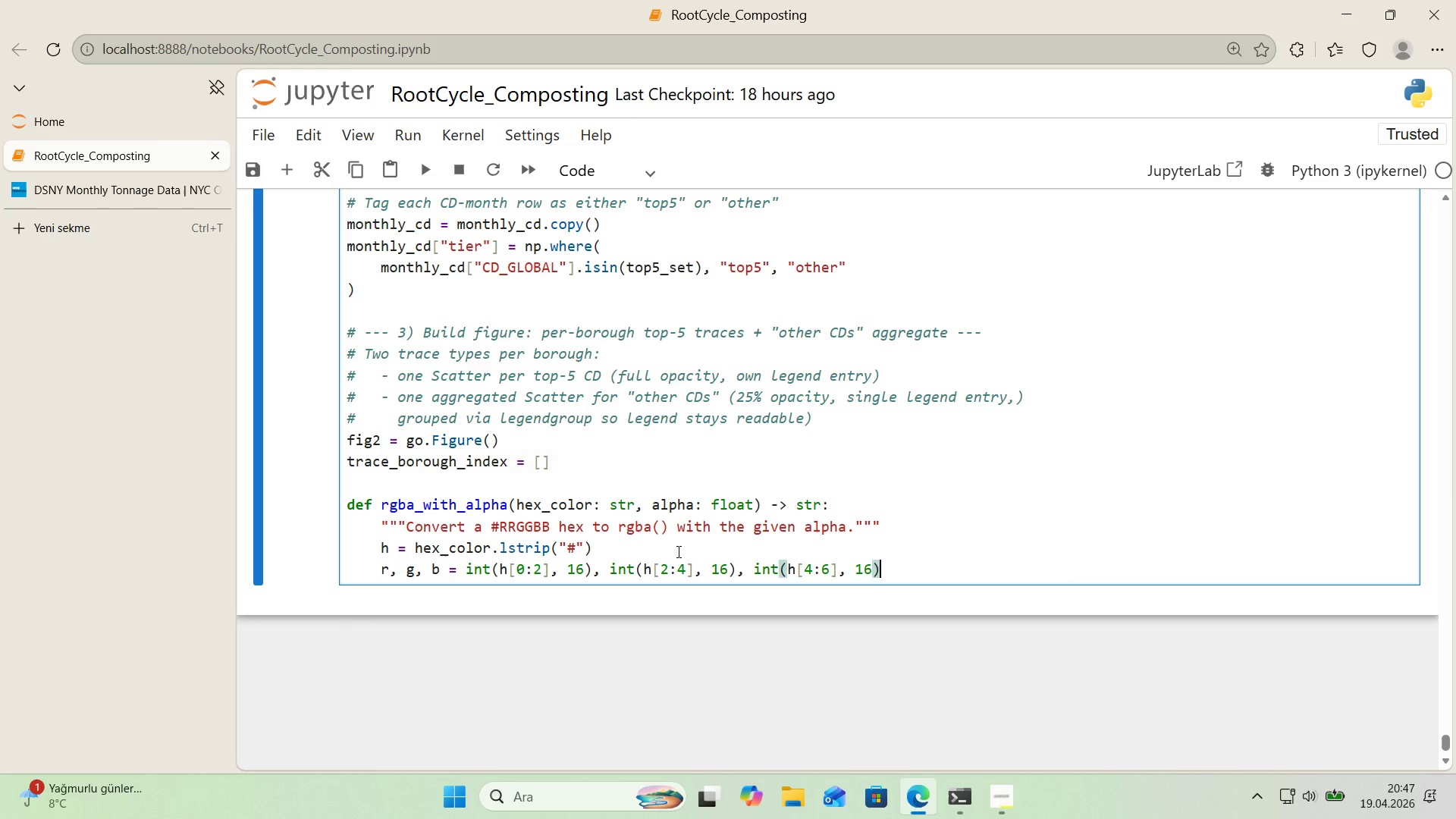 
key(ArrowRight)
 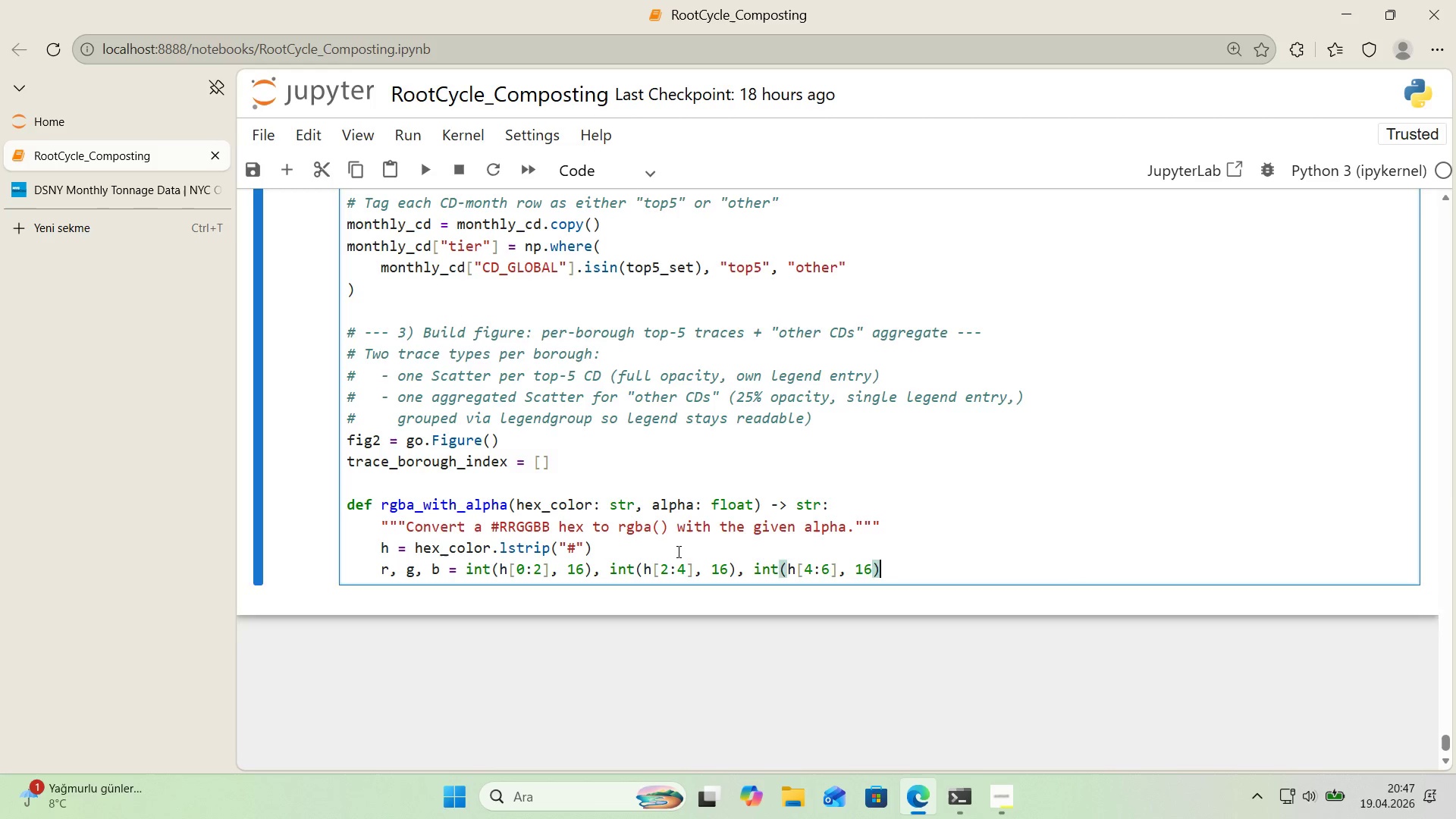 
key(Enter)
 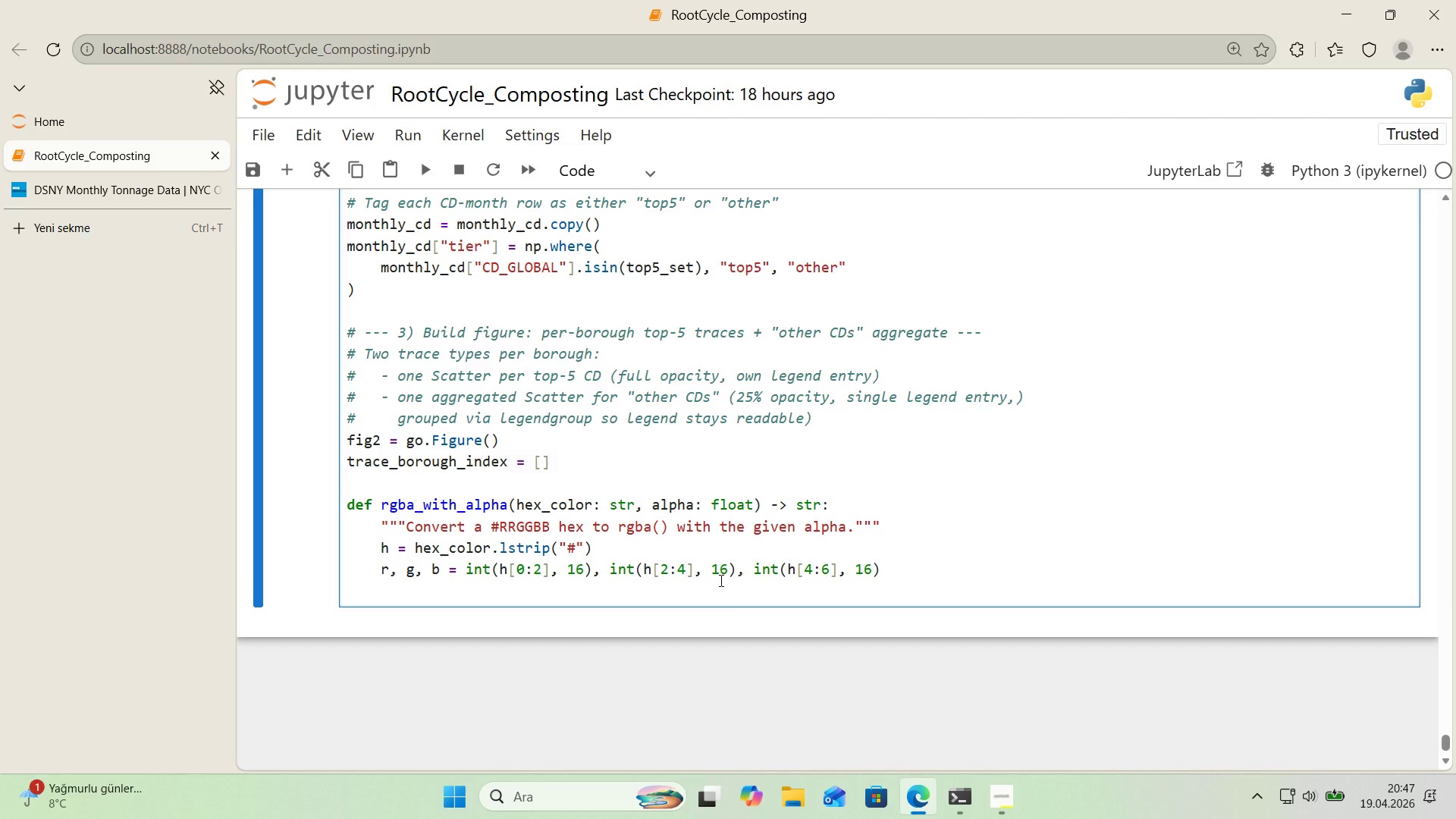 
wait(14.2)
 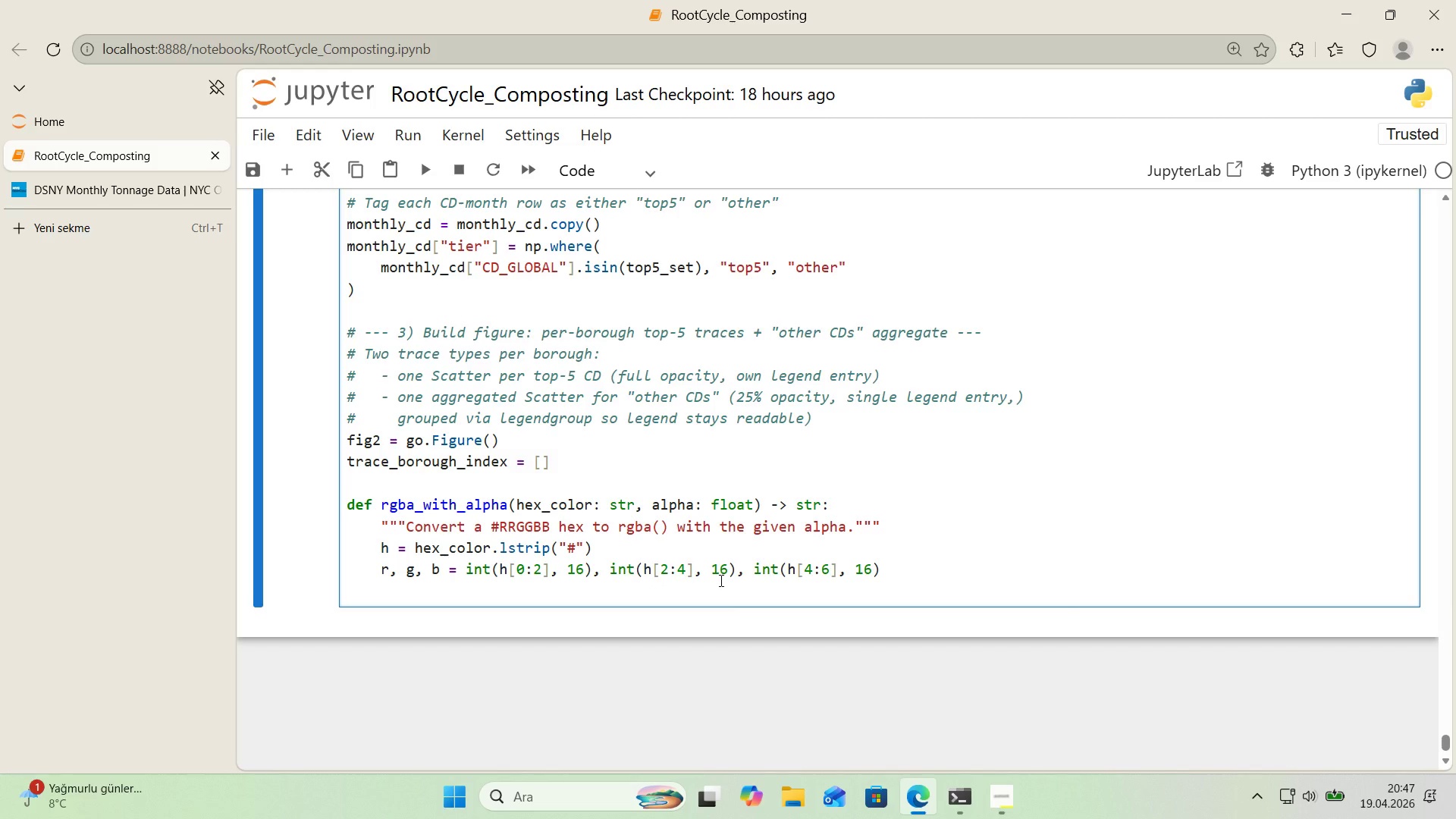 
type(return f)
 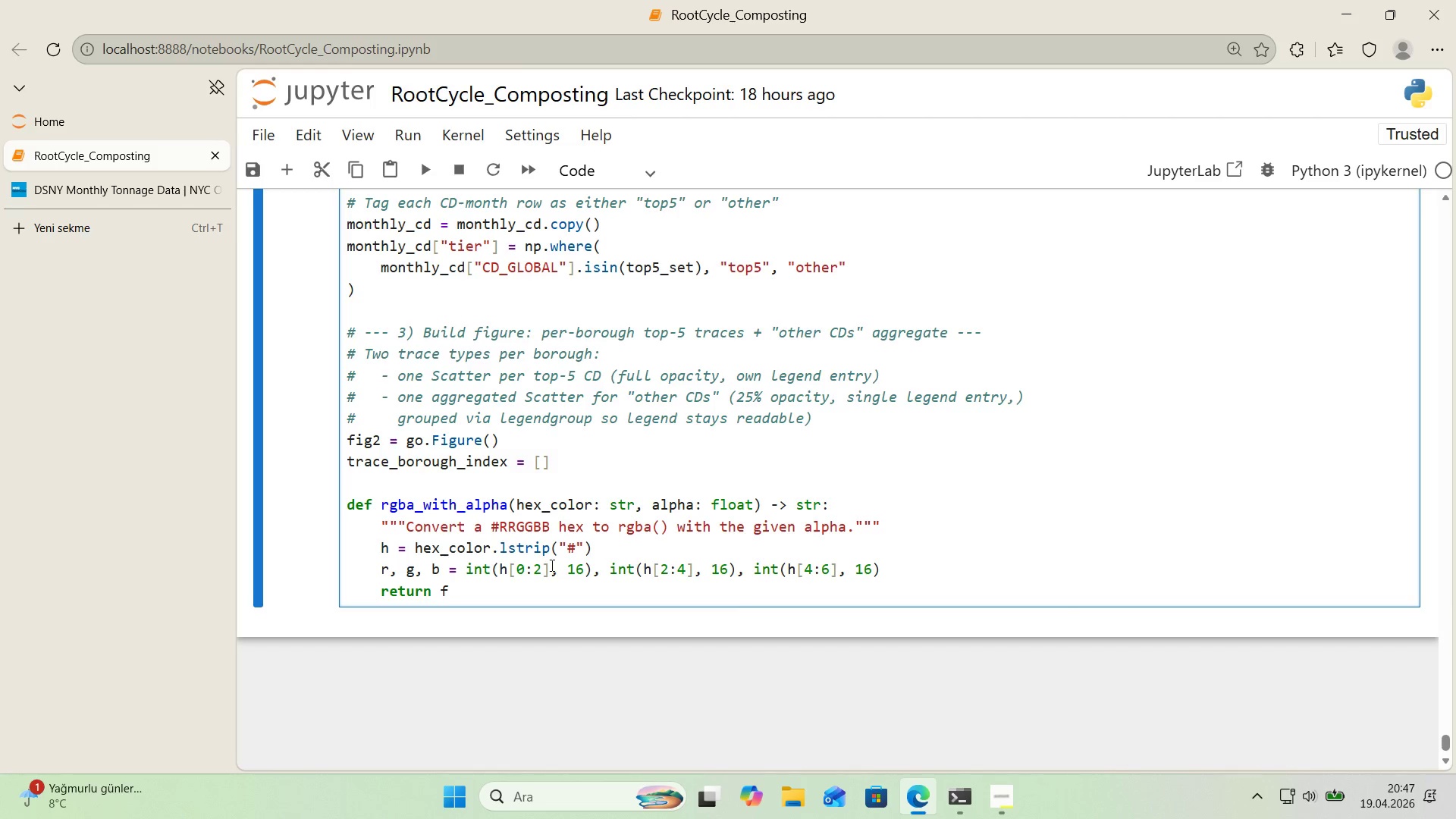 
left_click_drag(start_coordinate=[403, 528], to_coordinate=[406, 527])
 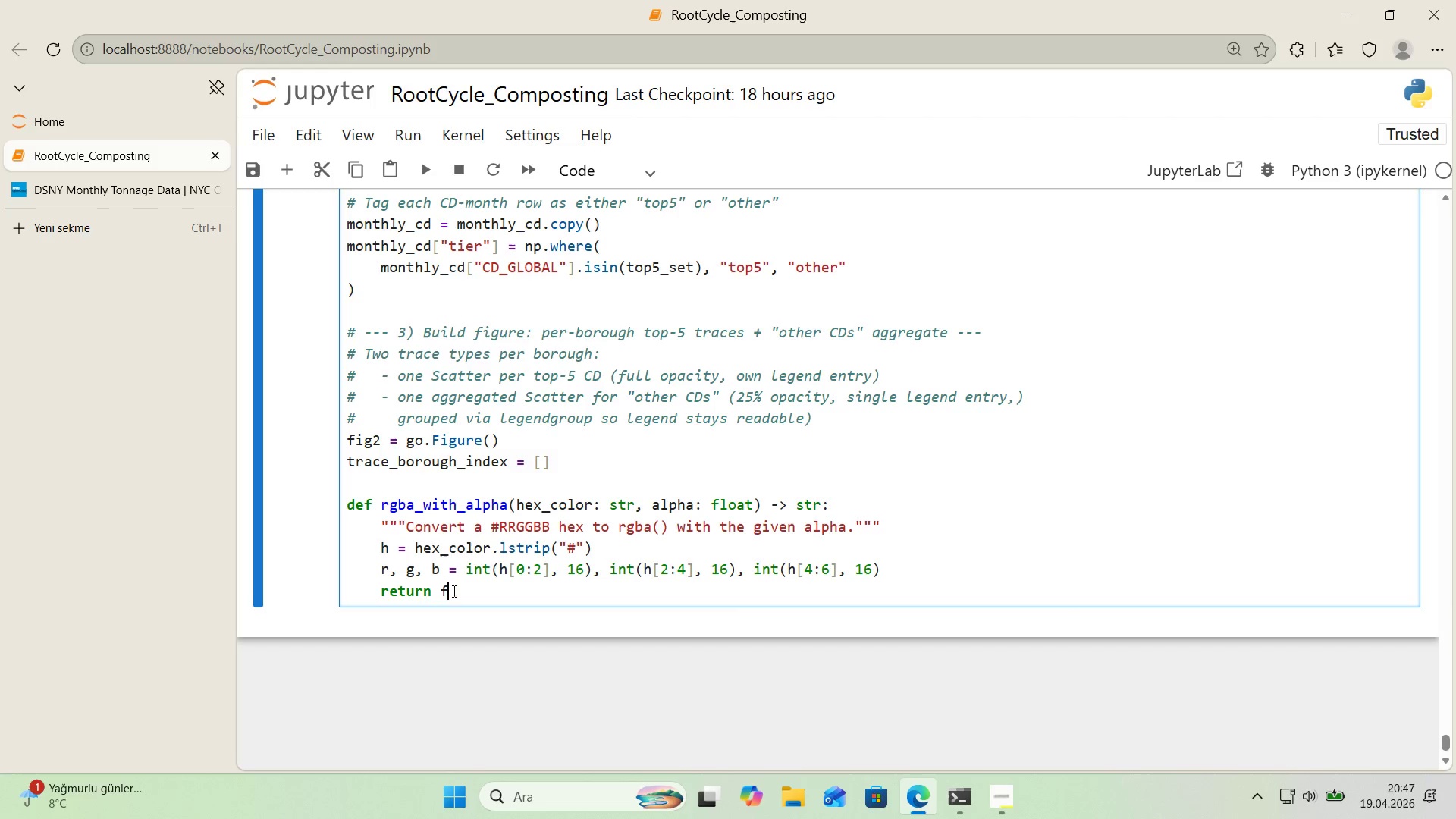 
key(Control+ControlLeft)
 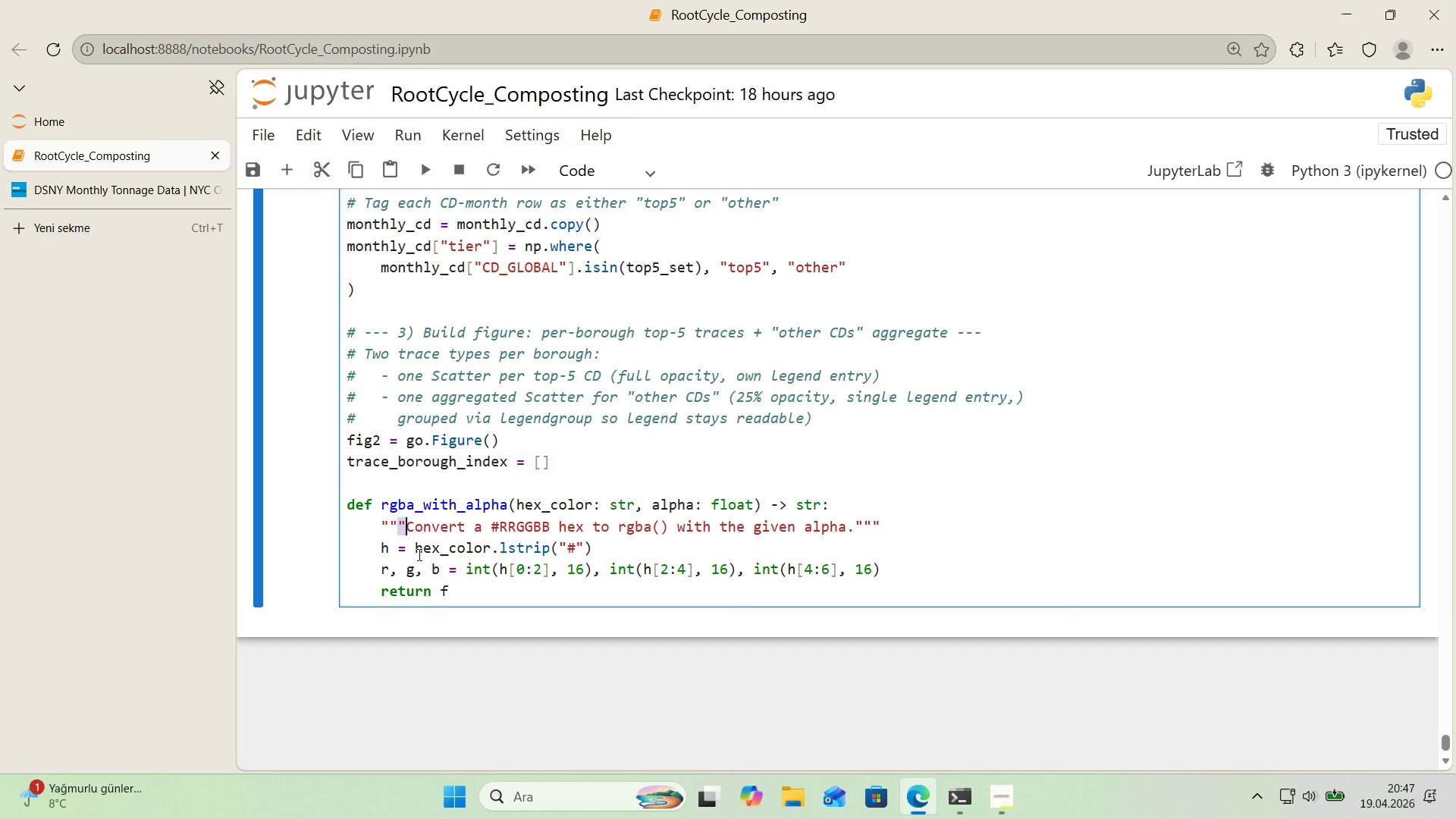 
key(Control+C)
 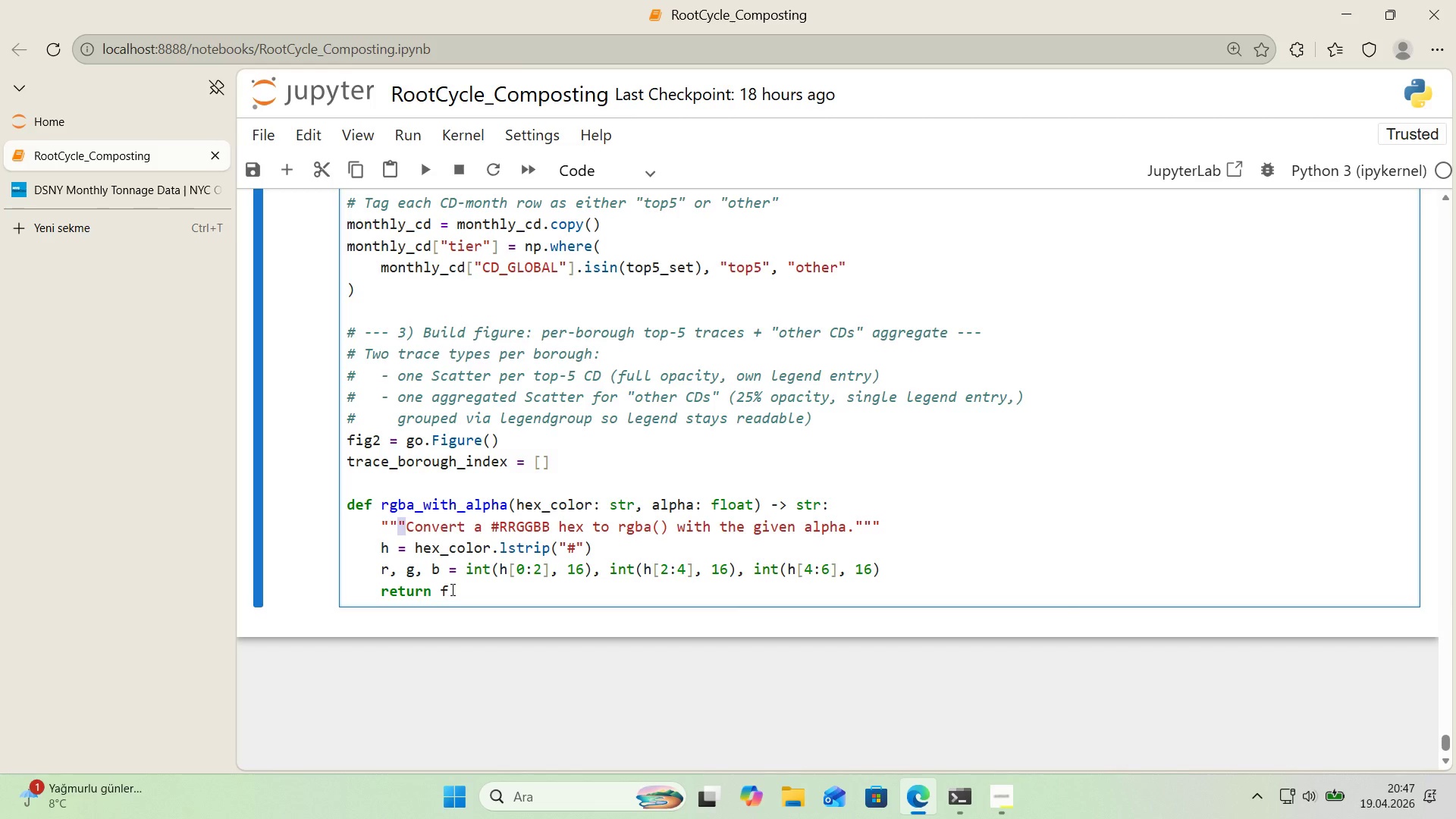 
left_click([453, 591])
 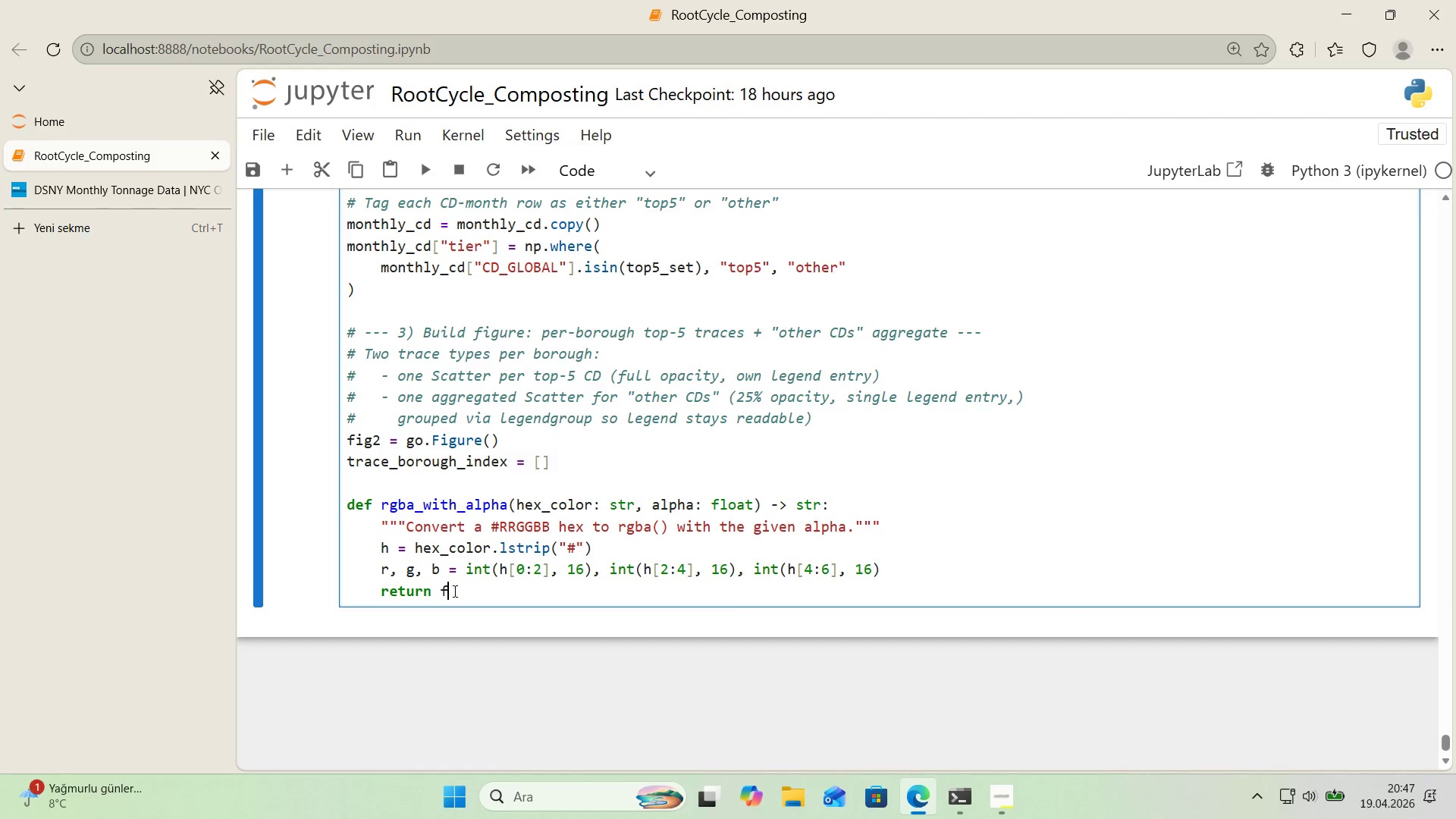 
key(Control+V)
 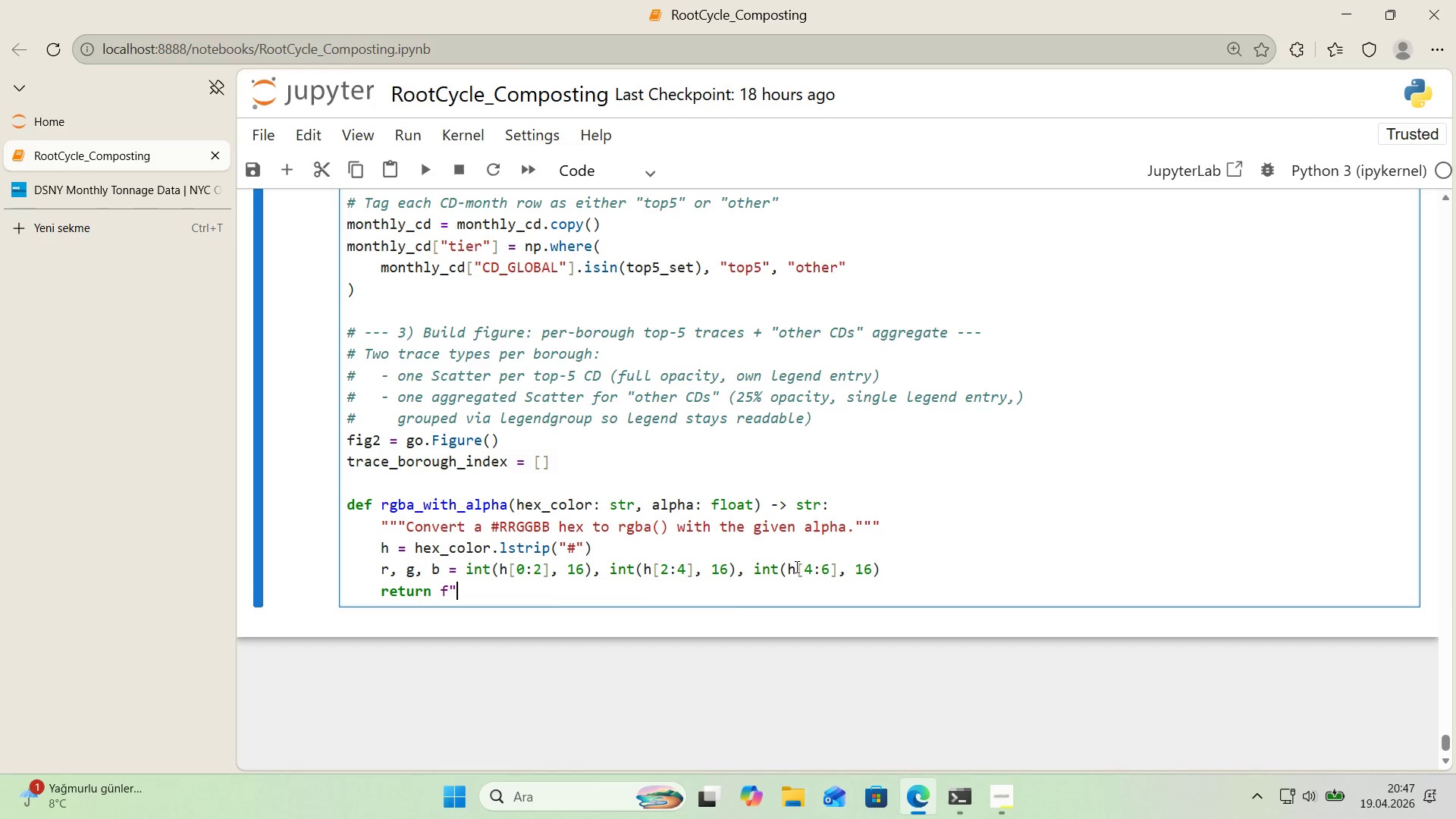 
key(Control+V)
 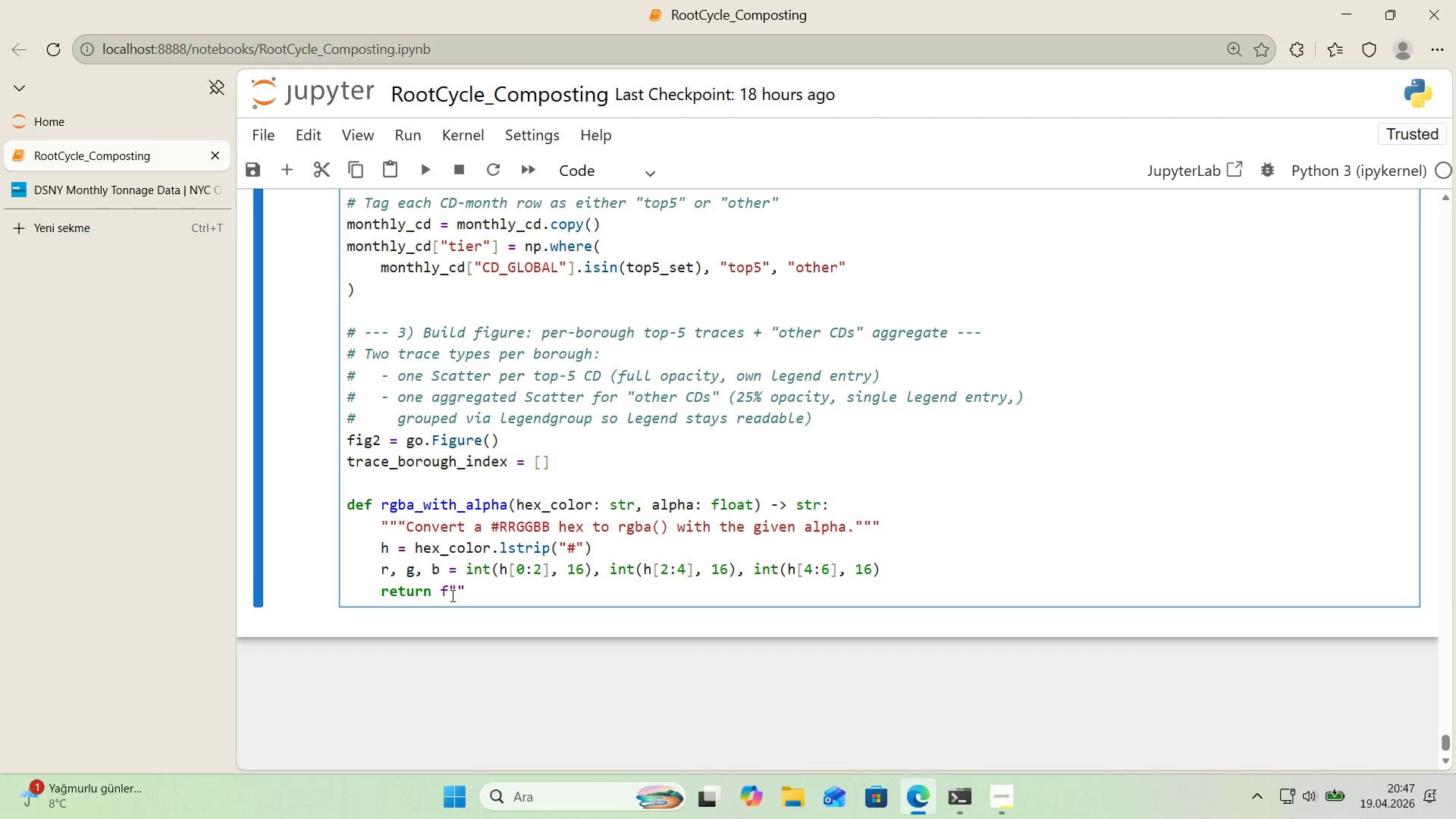 
left_click([457, 595])
 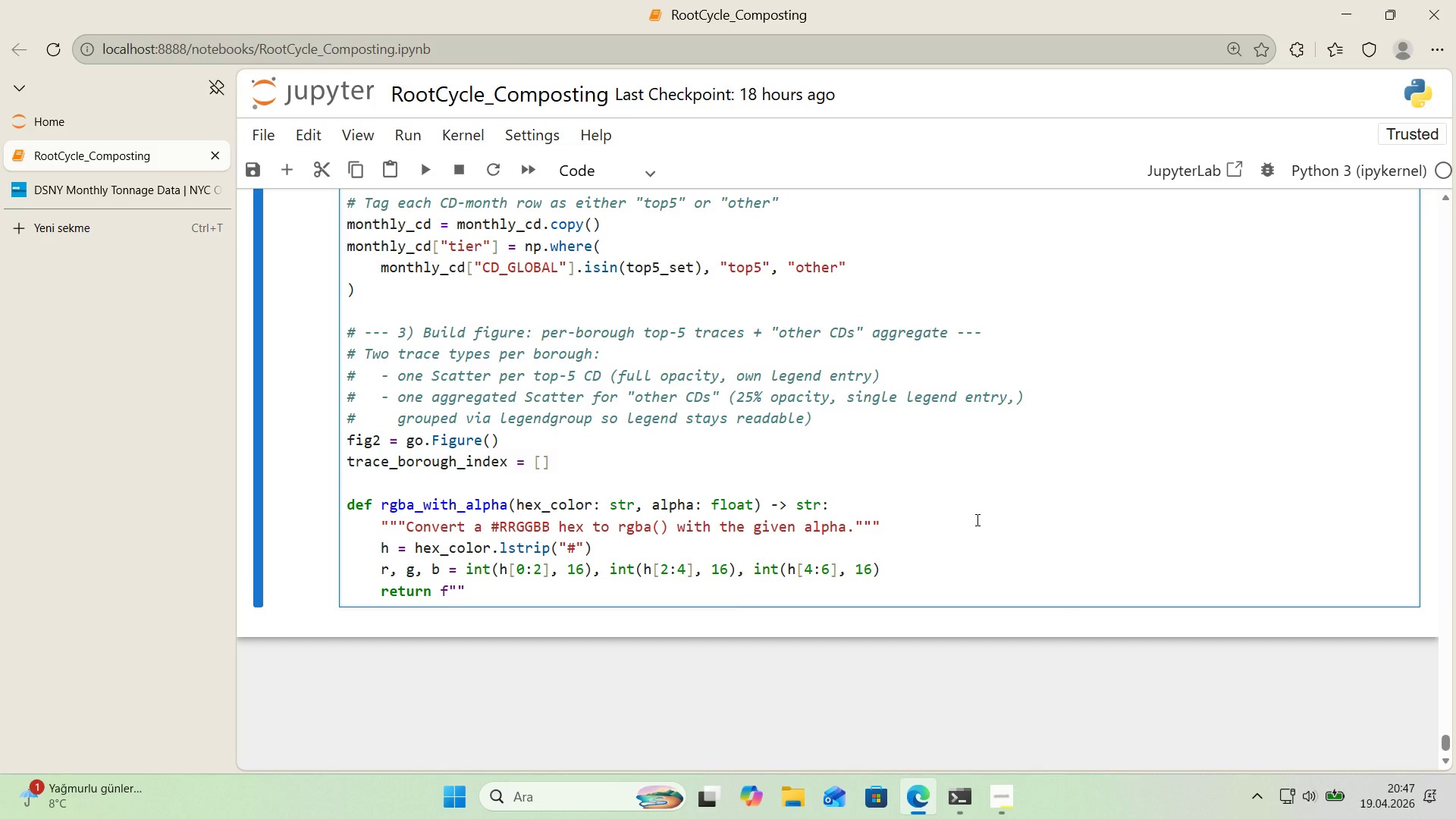 
type(rgba*()
 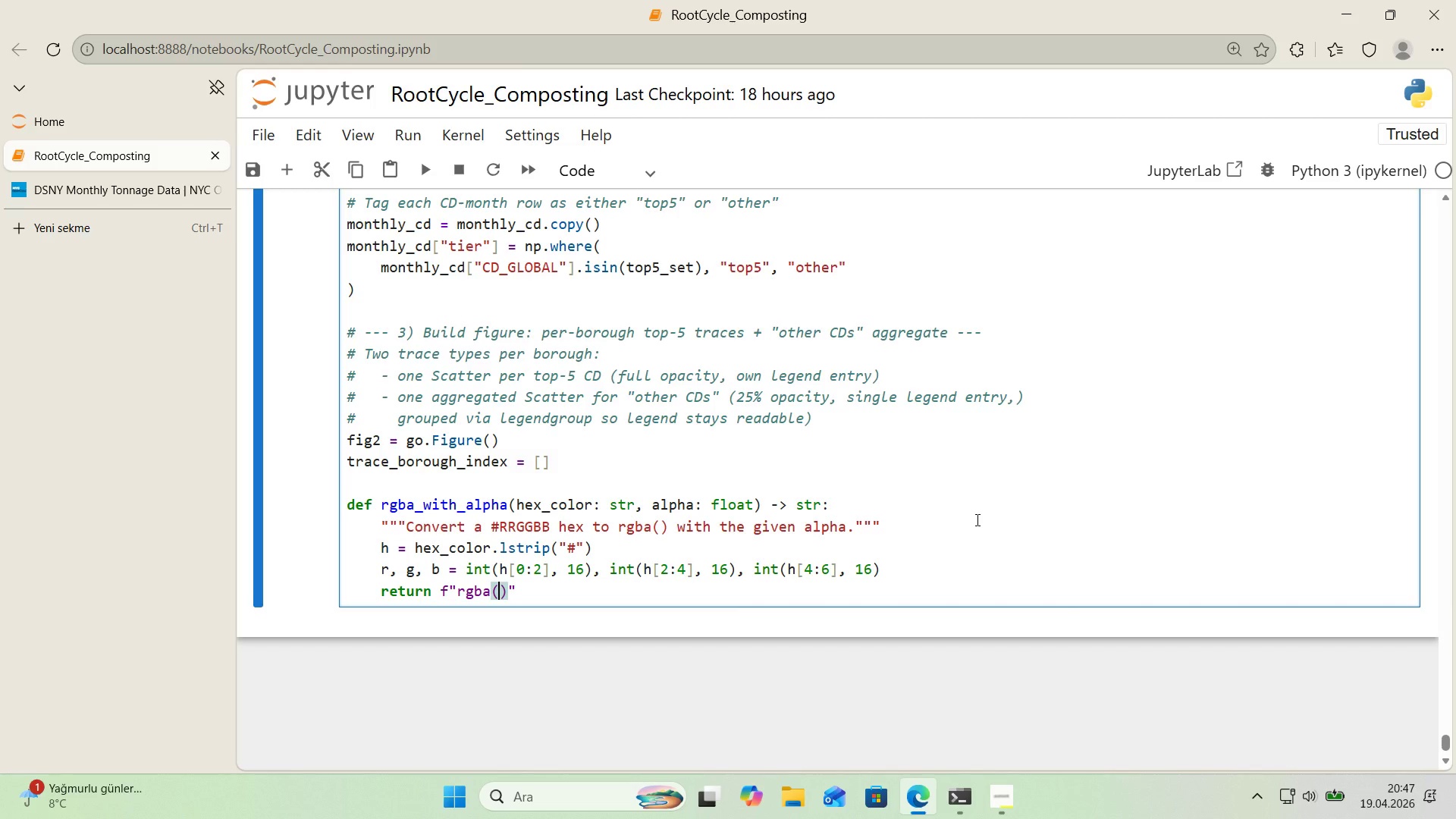 
 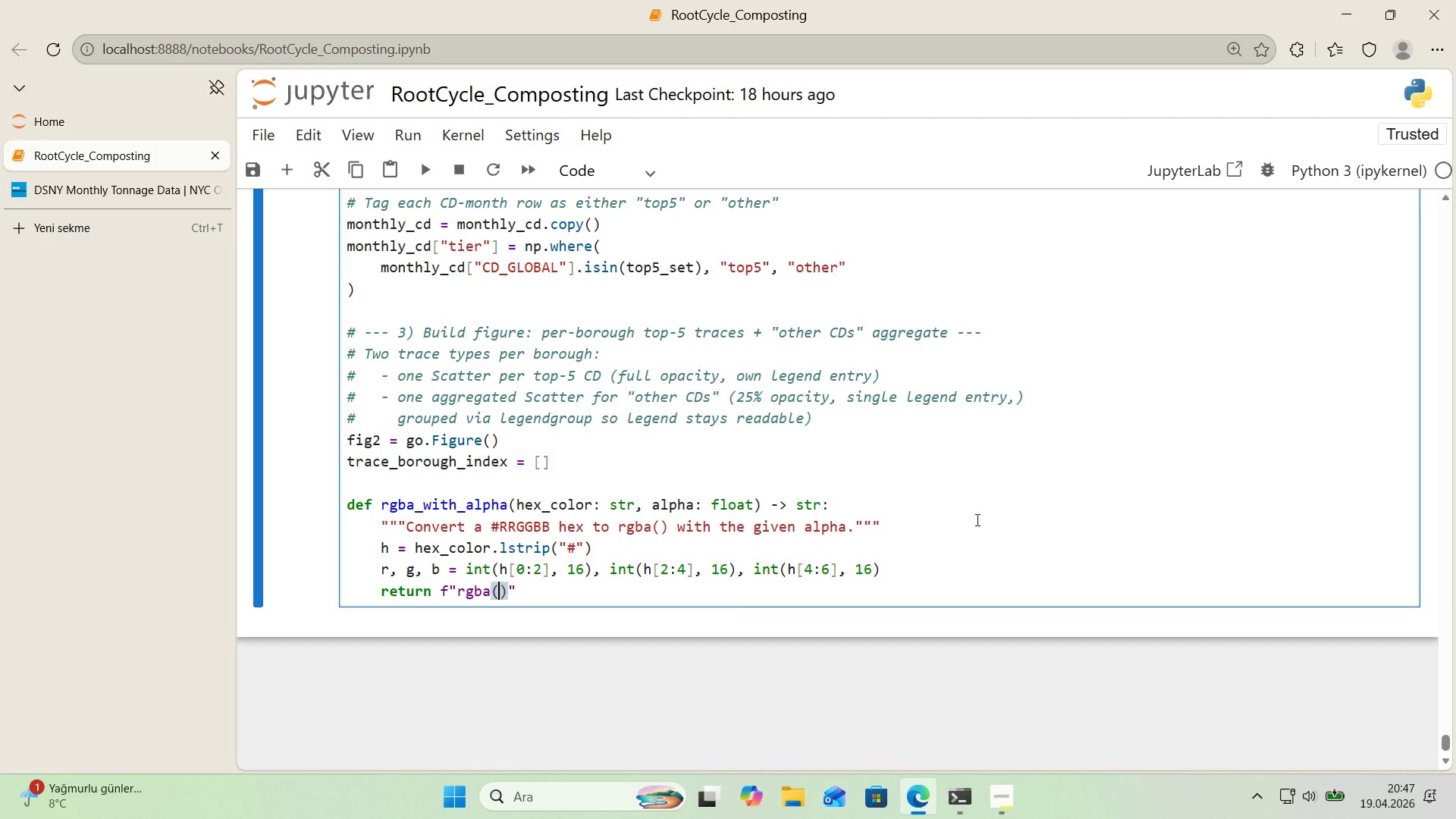 
key(ArrowLeft)
 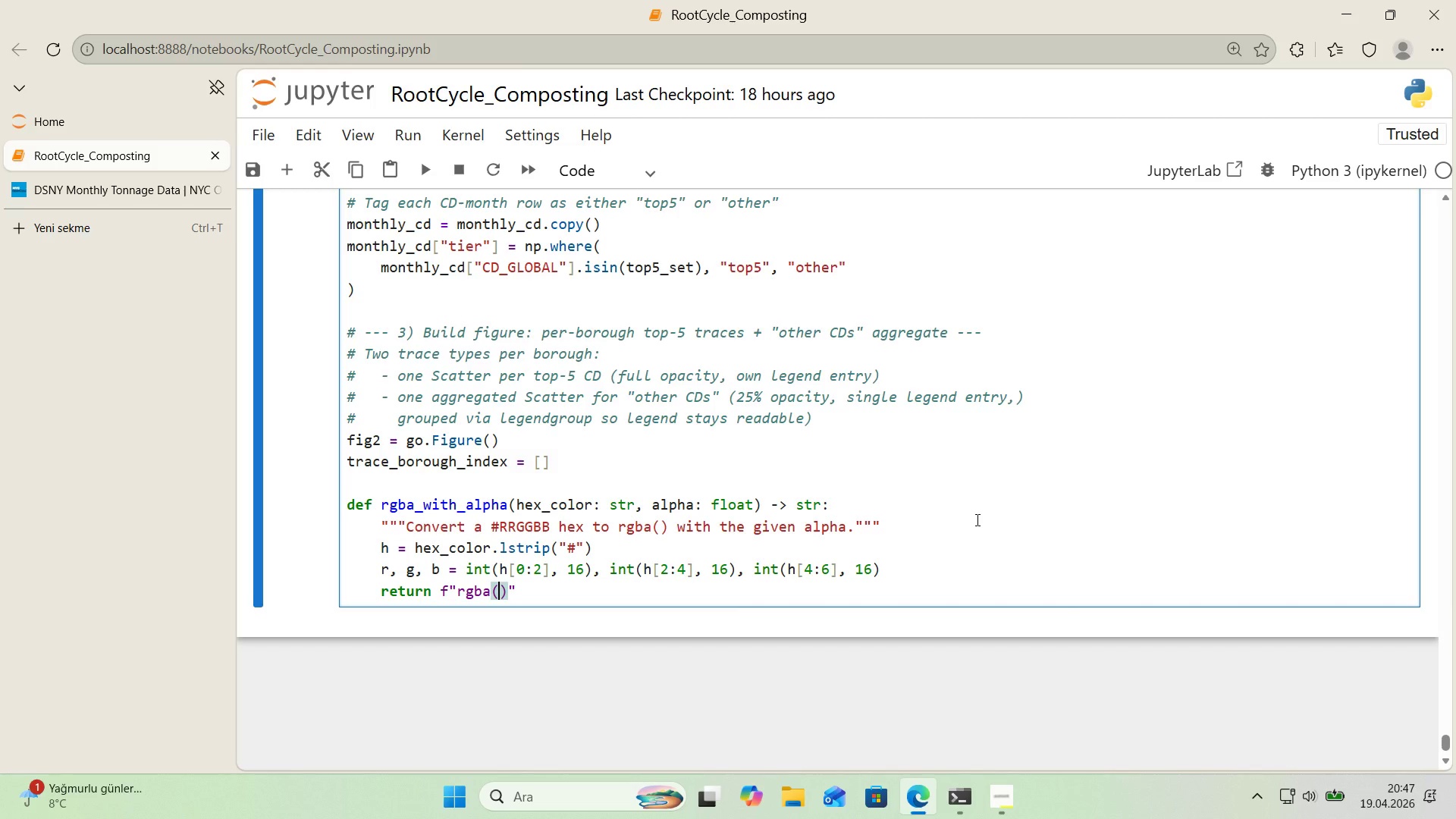 
key(Alt+Control+7)
 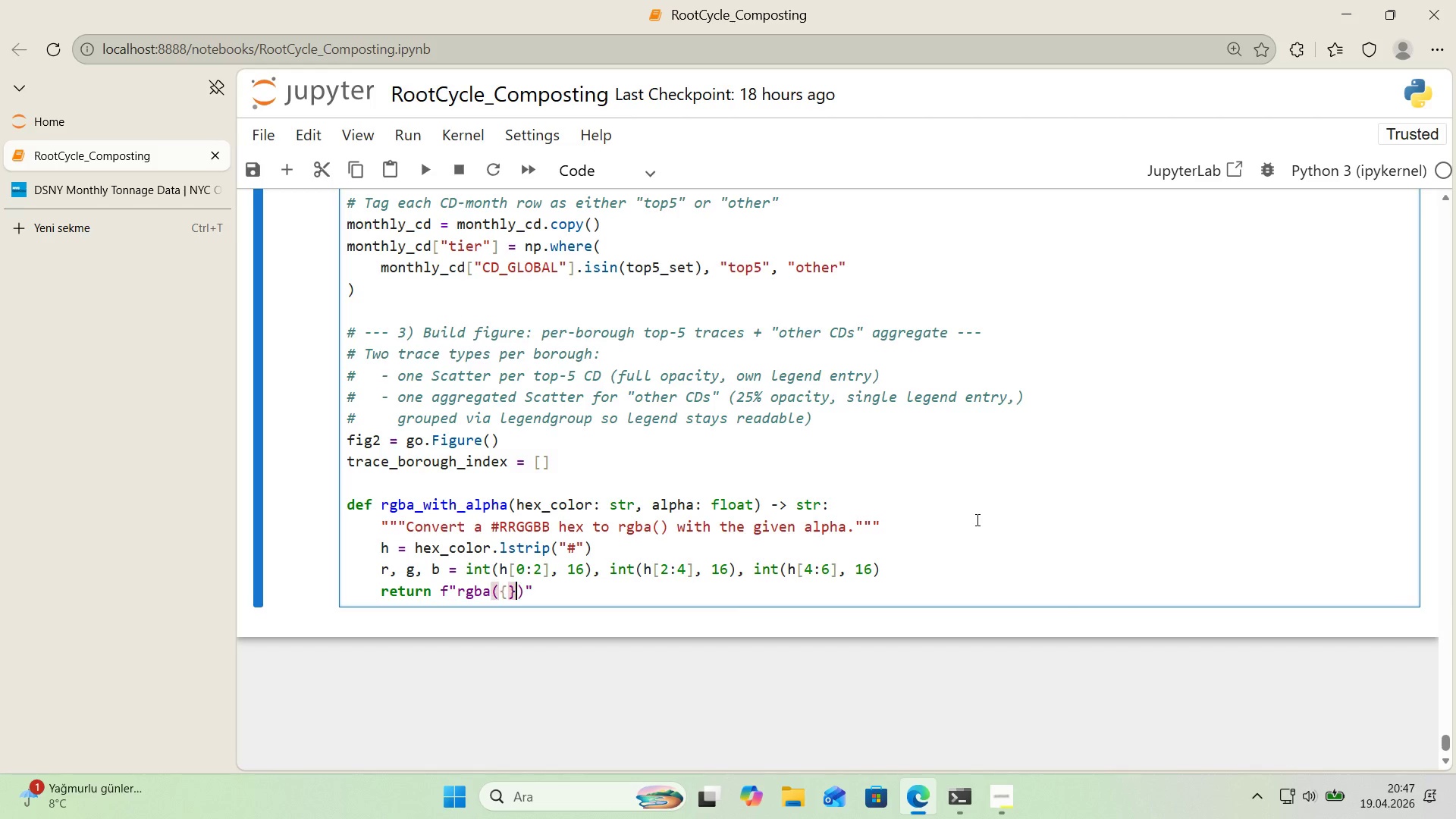 
key(Alt+Control+0)
 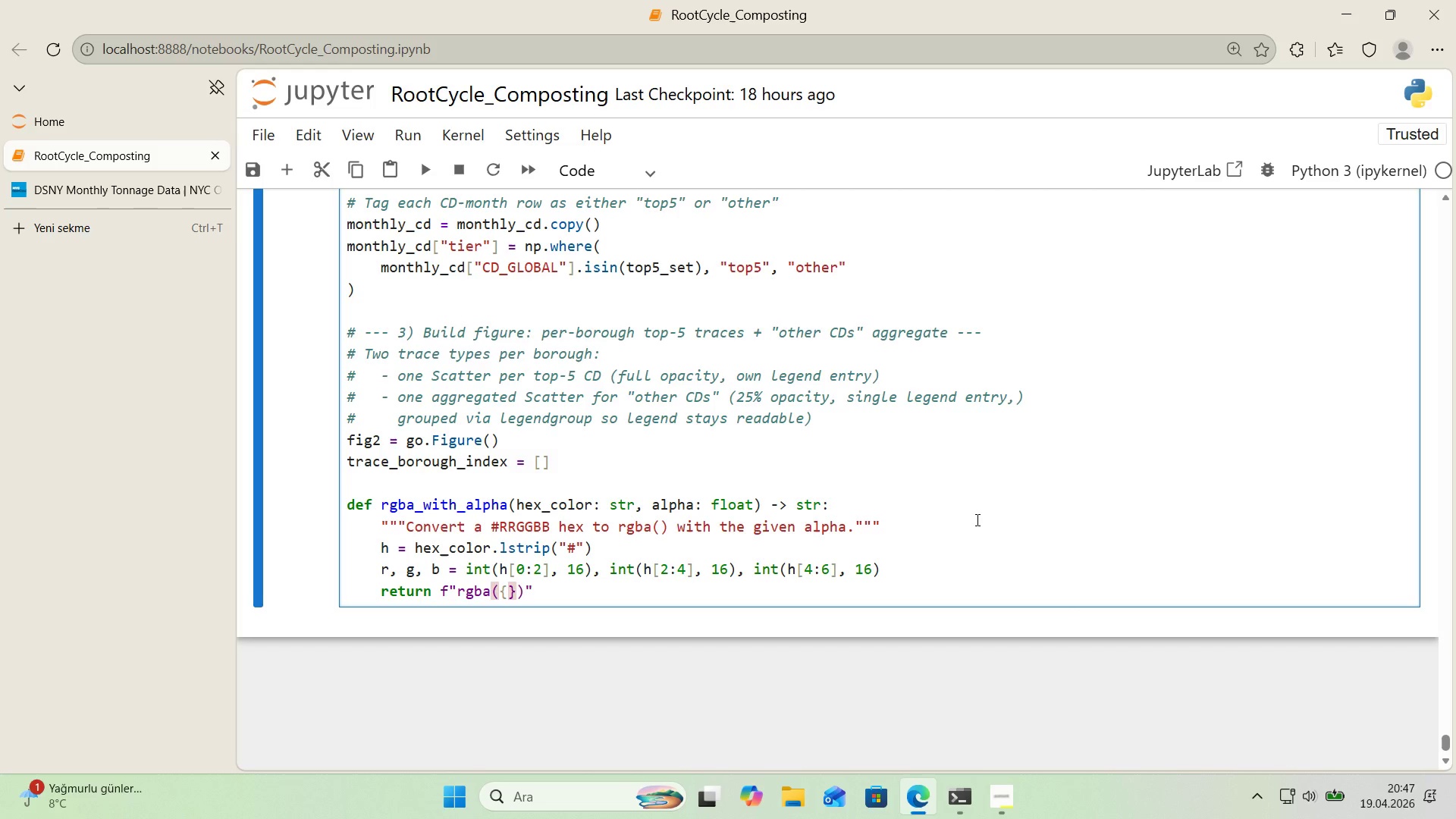 
key(ArrowLeft)
 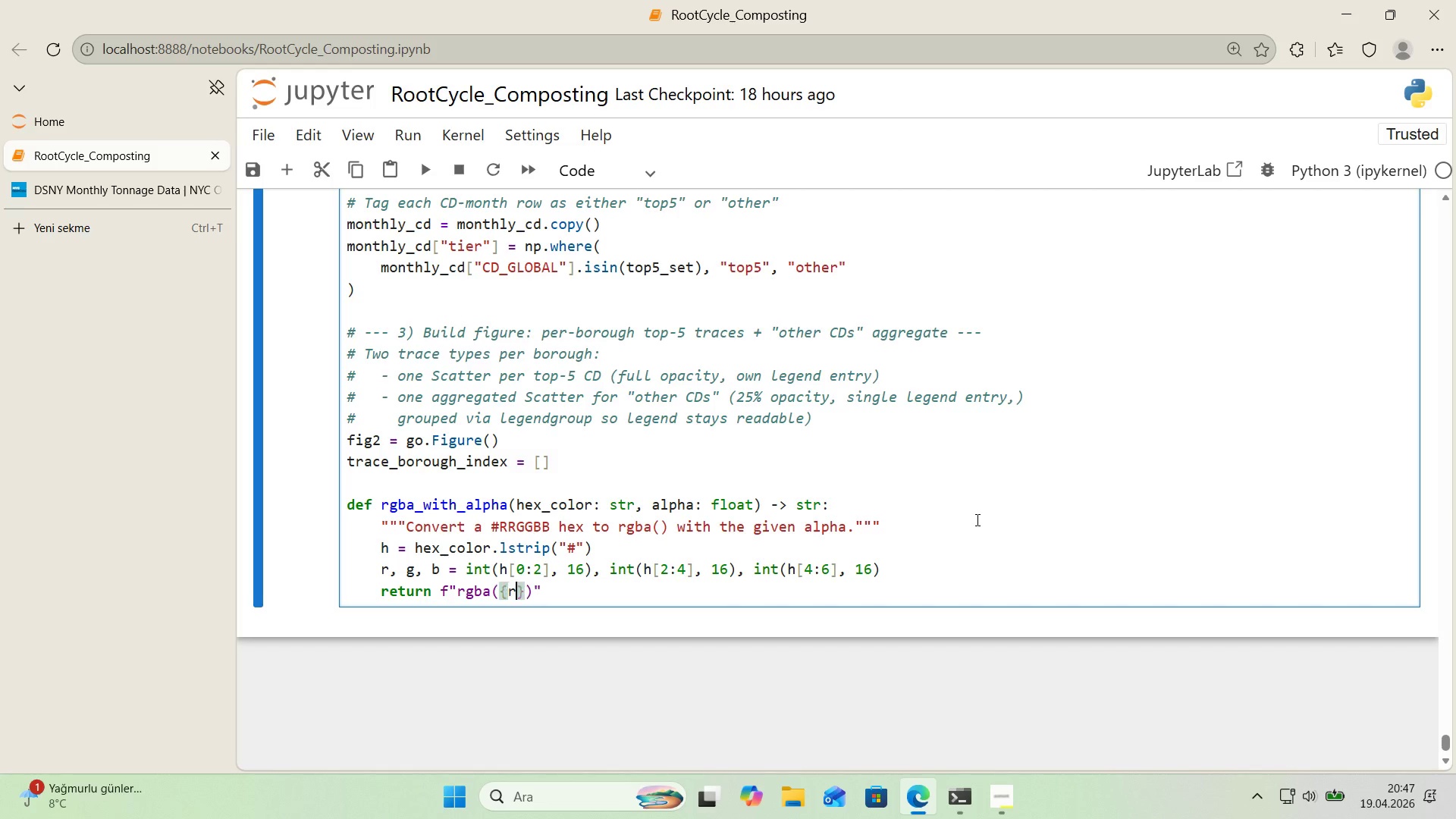 
key(R)
 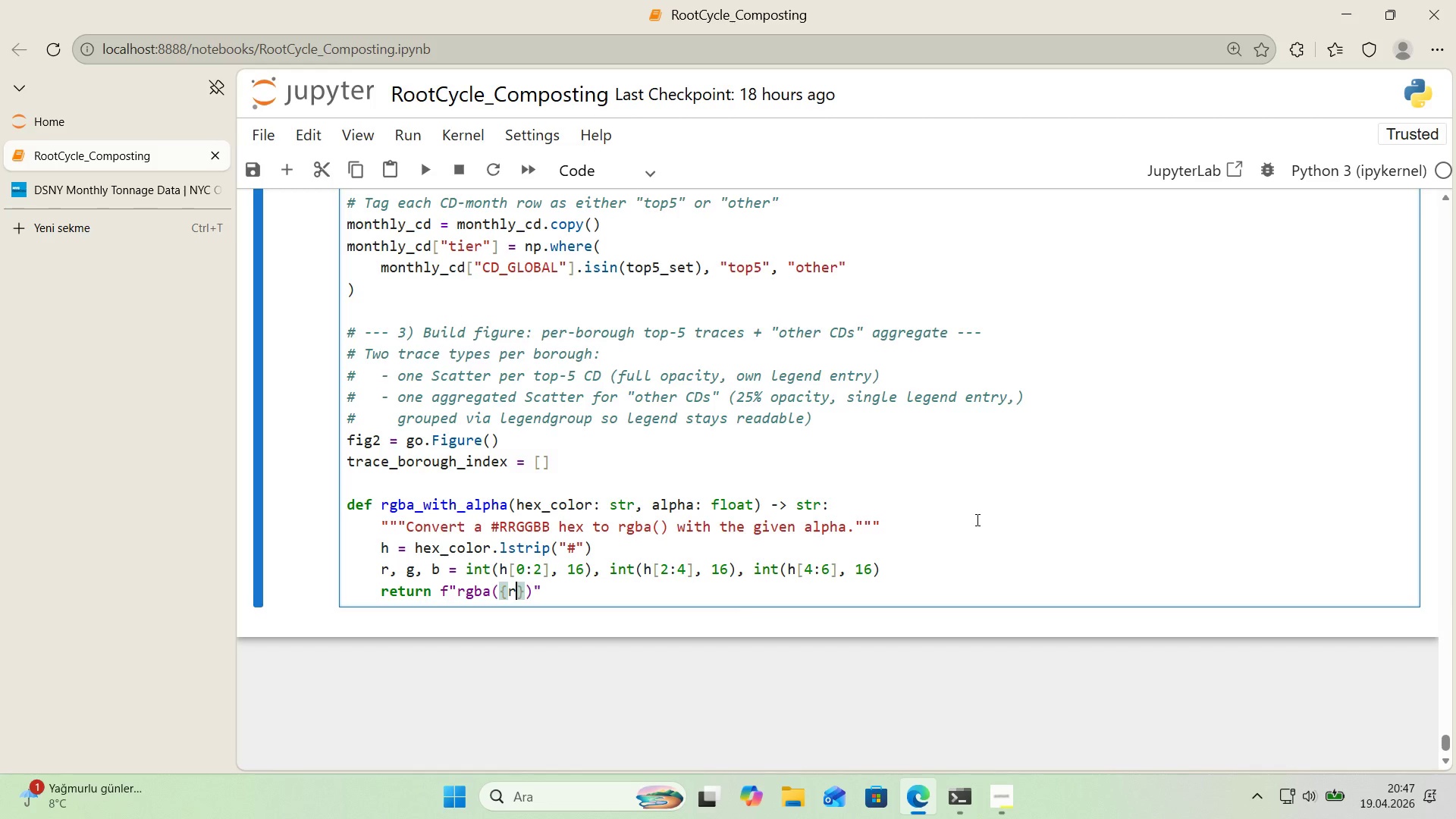 
key(ArrowRight)
 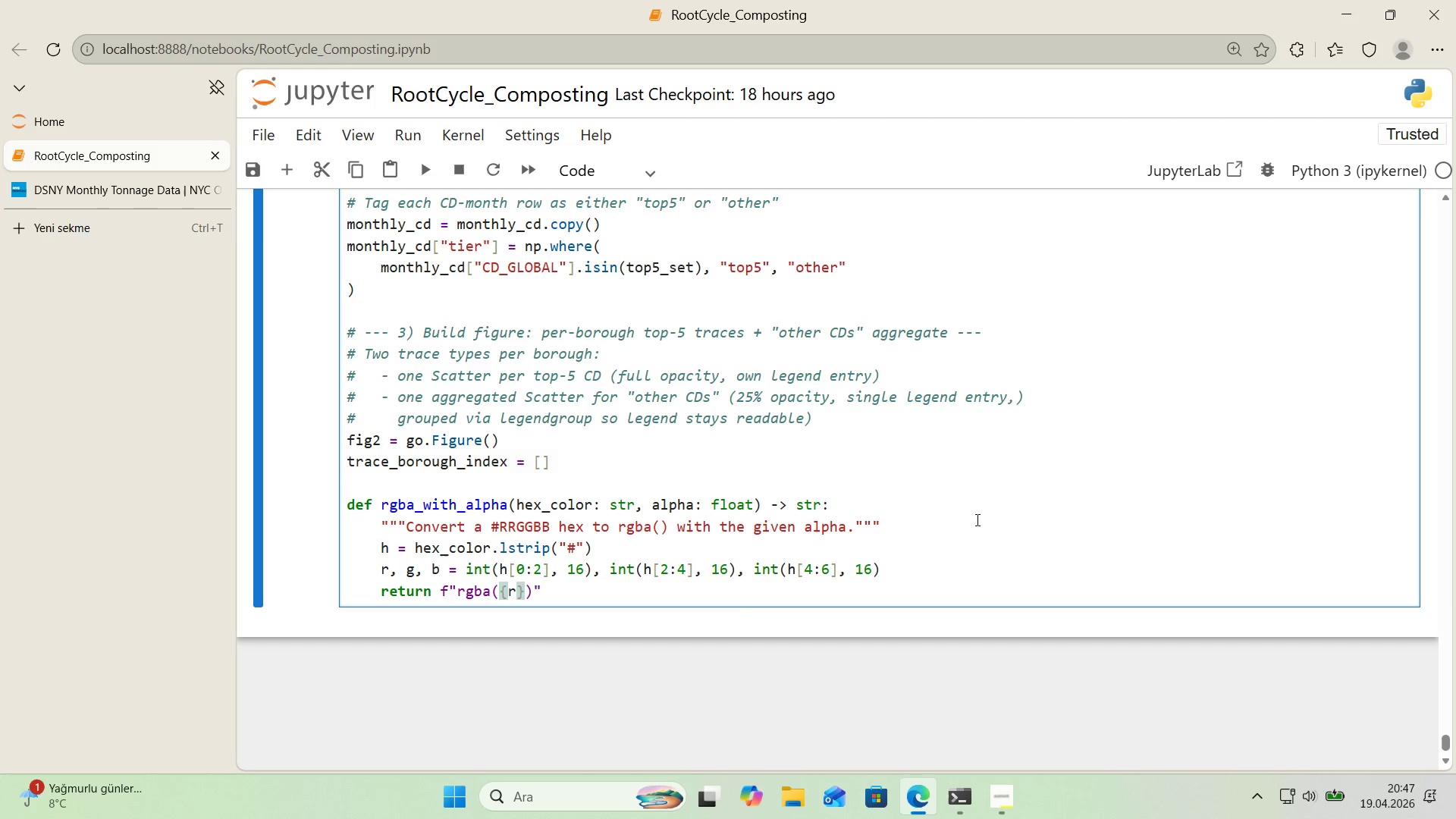 
key(Comma)
 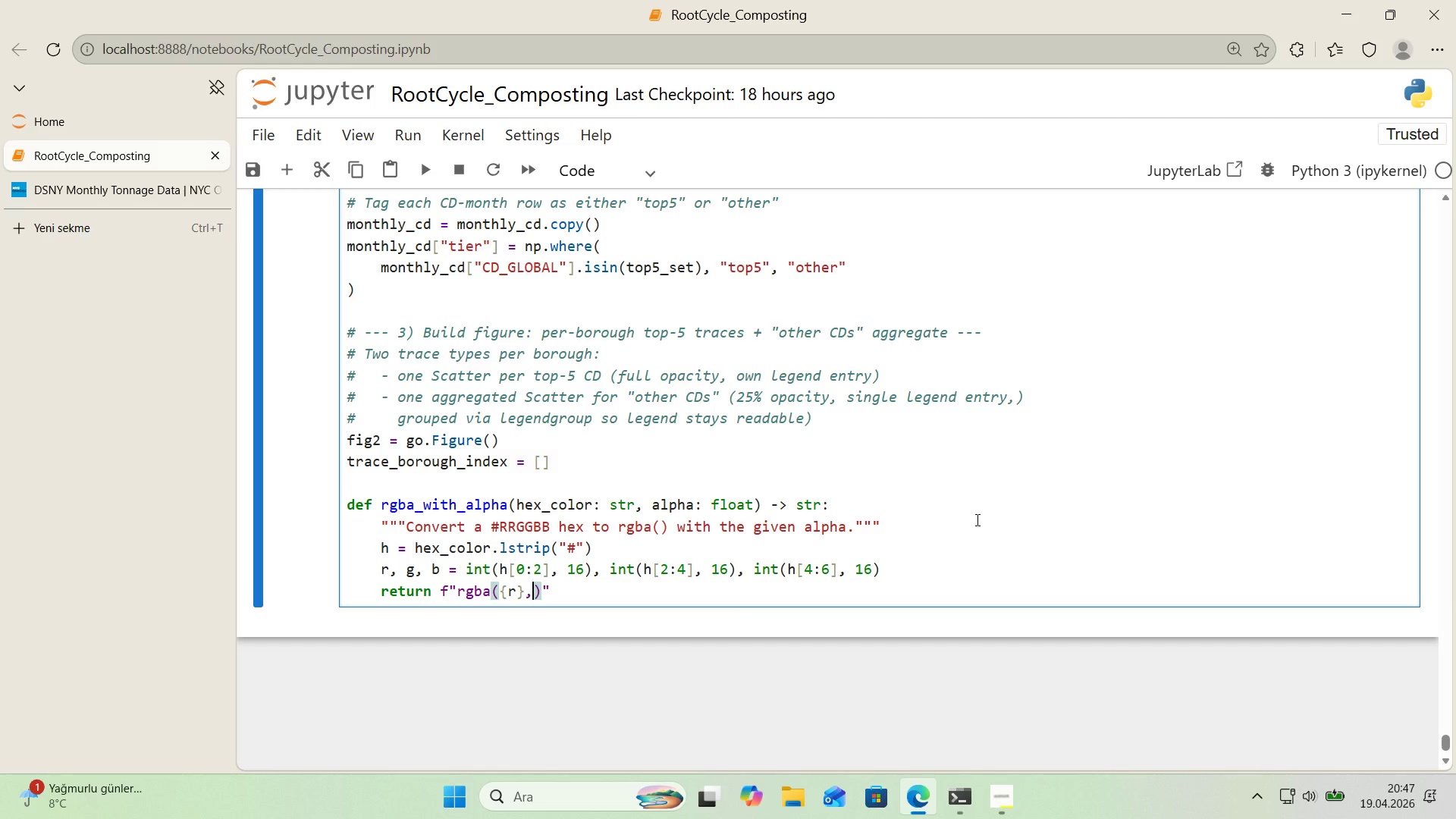 
key(Space)
 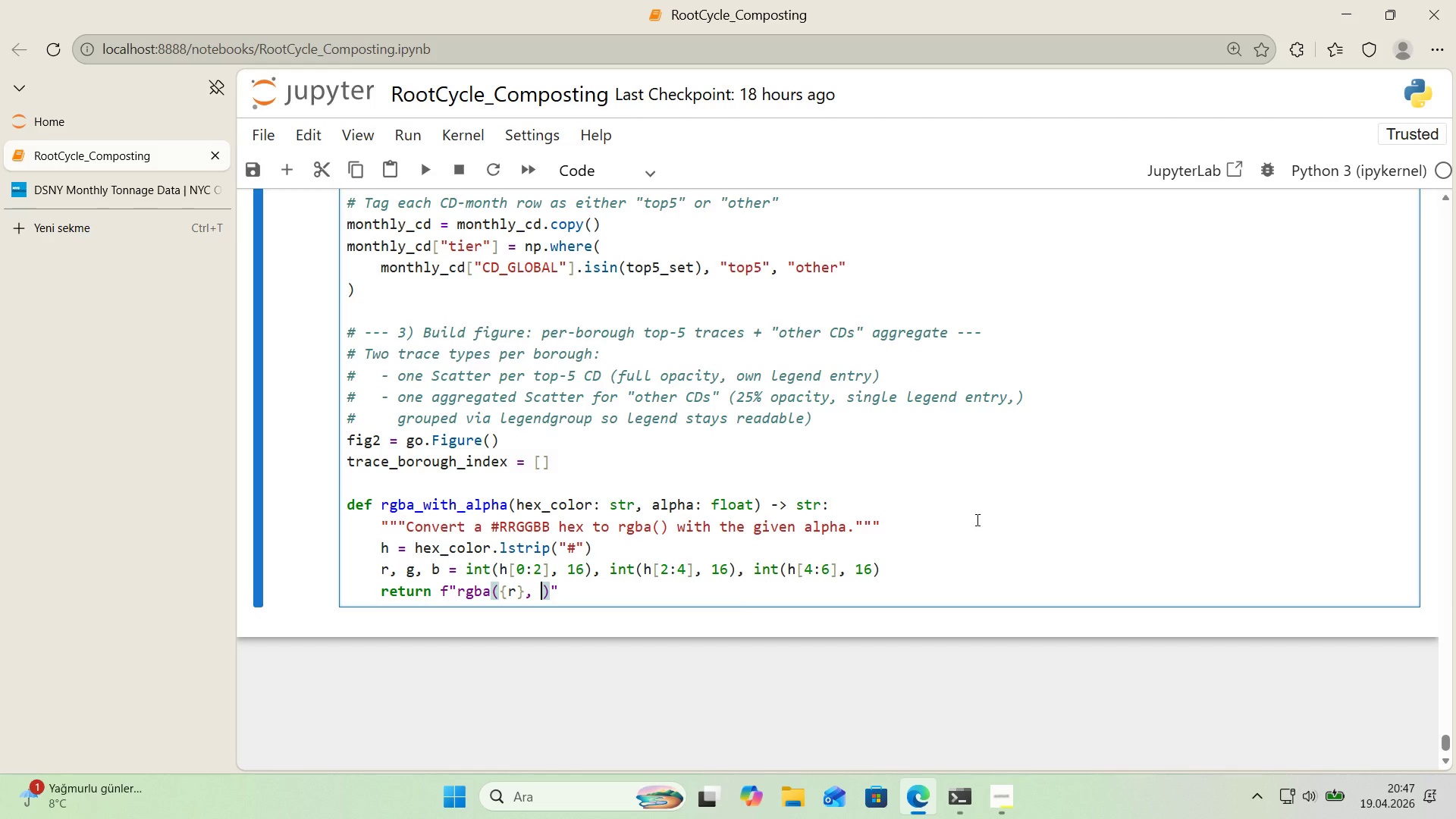 
key(Alt+Control+7)
 